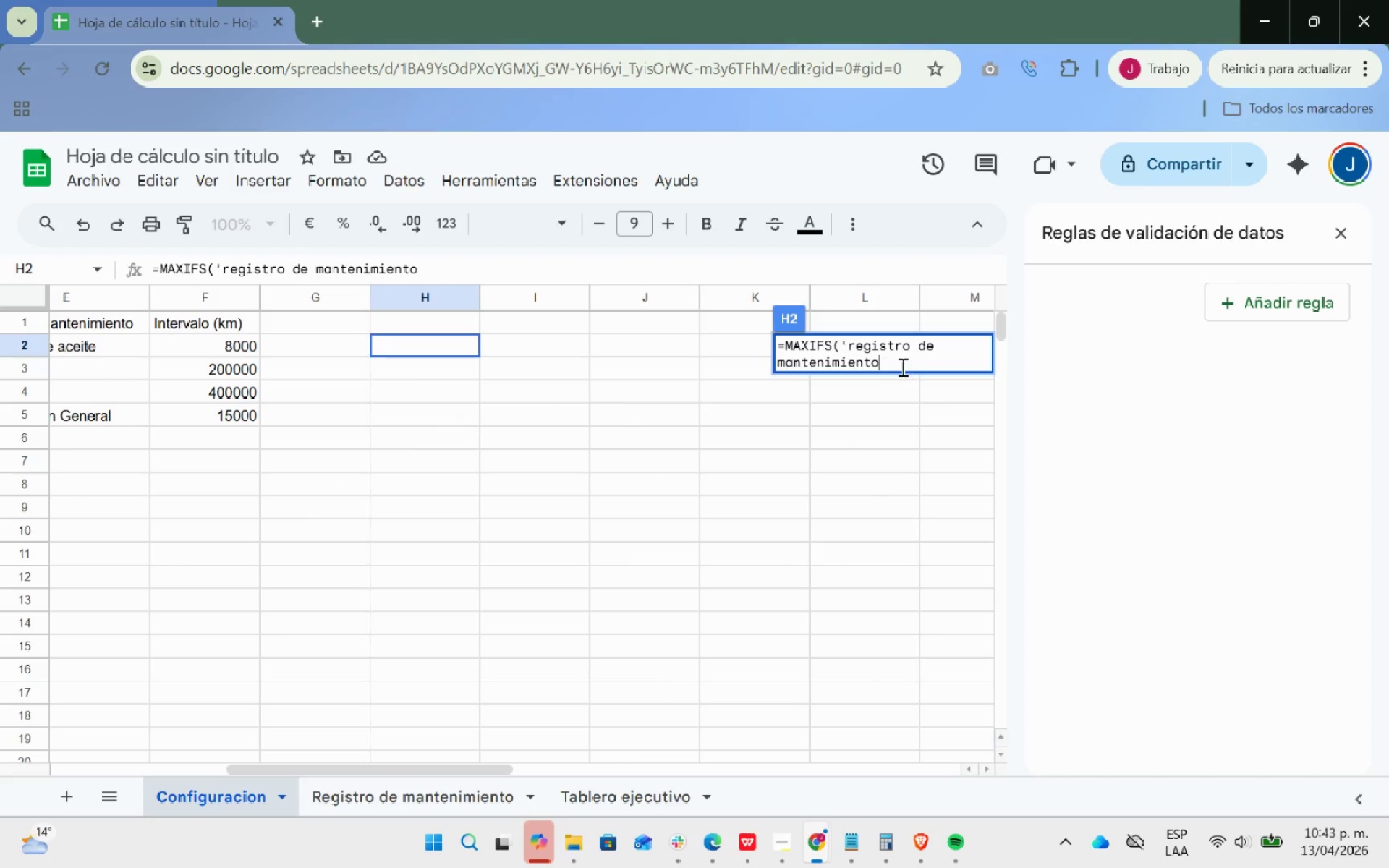 
left_click([901, 367])
 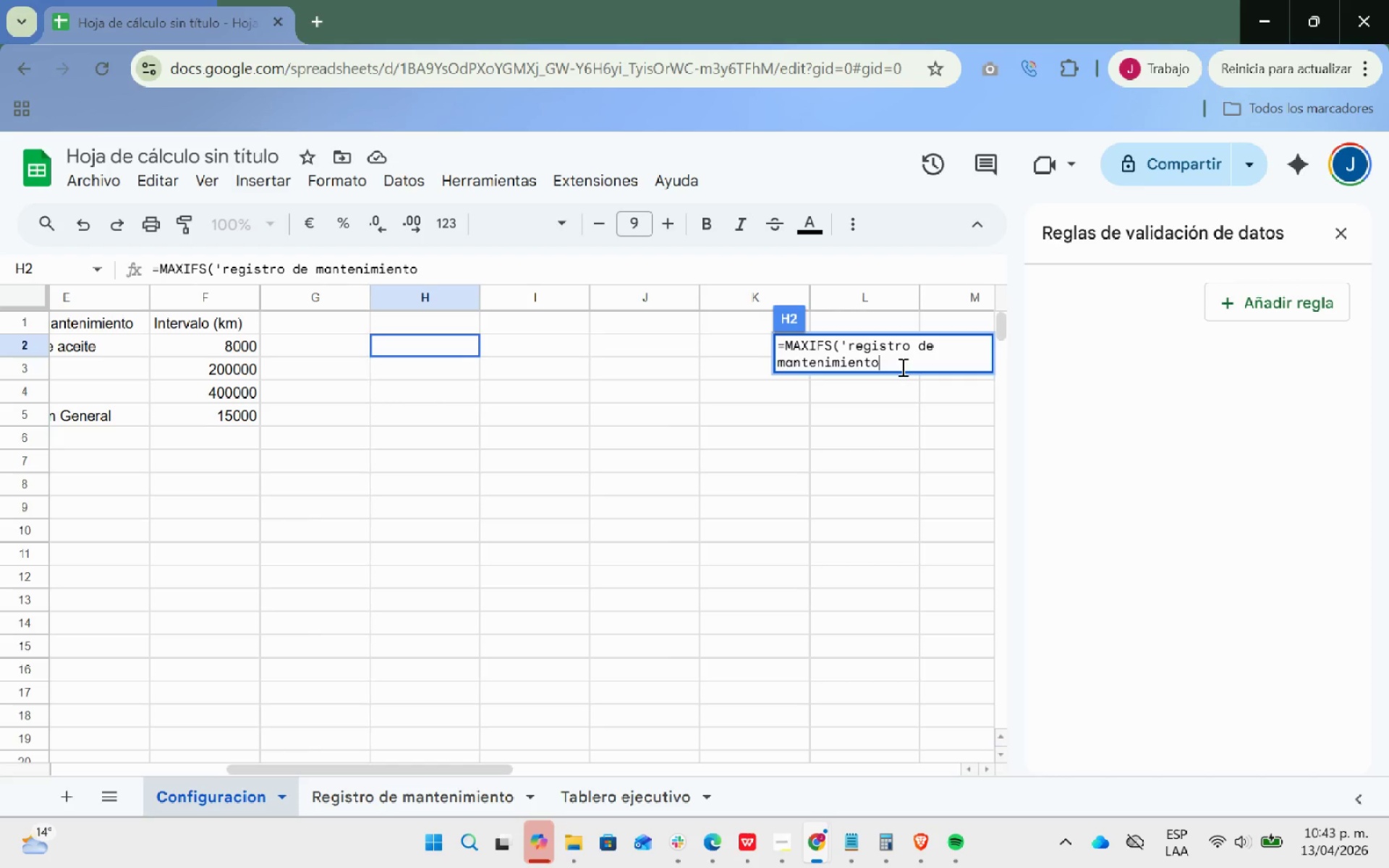 
key(Control+ControlLeft)
 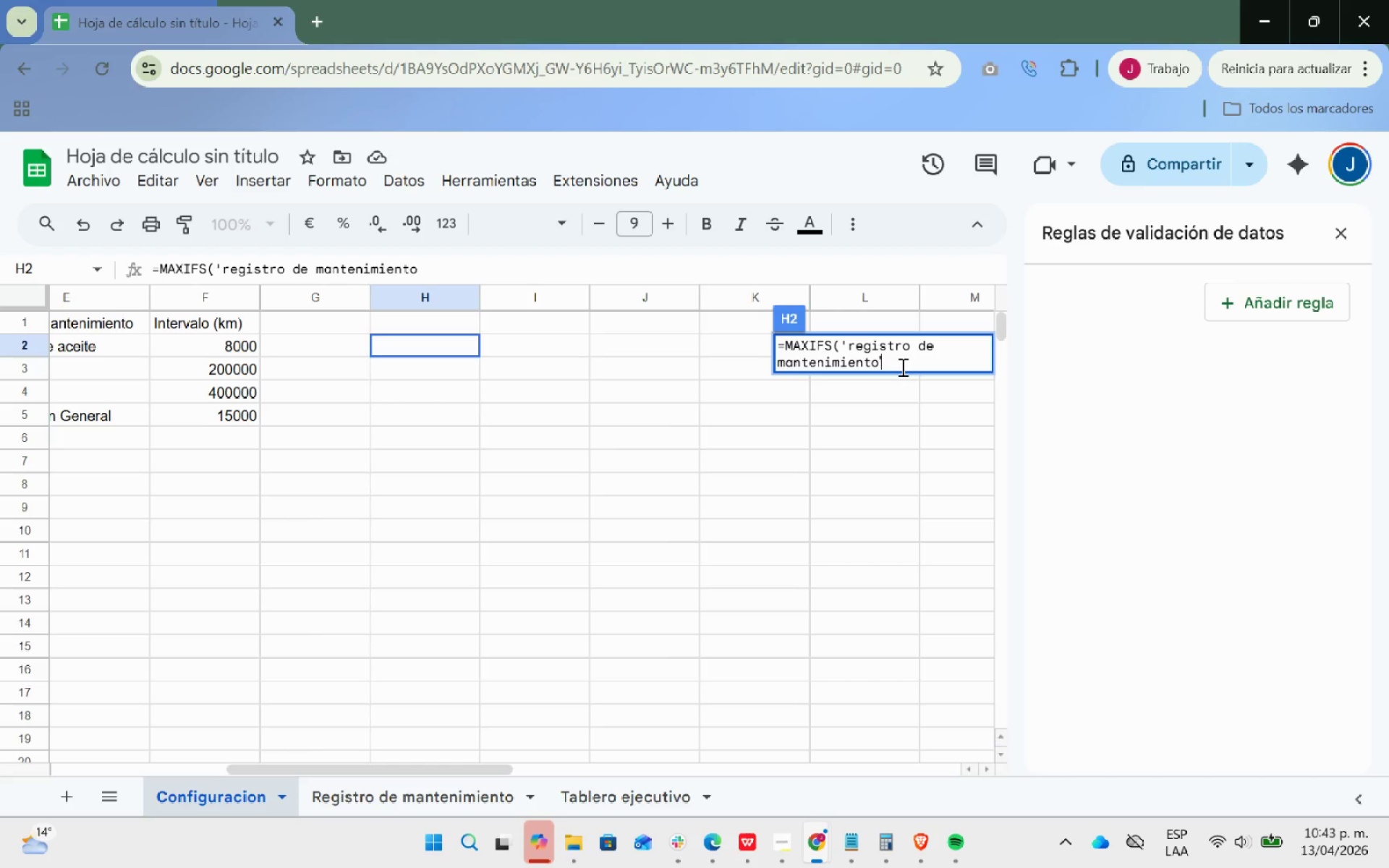 
key(Control+V)
 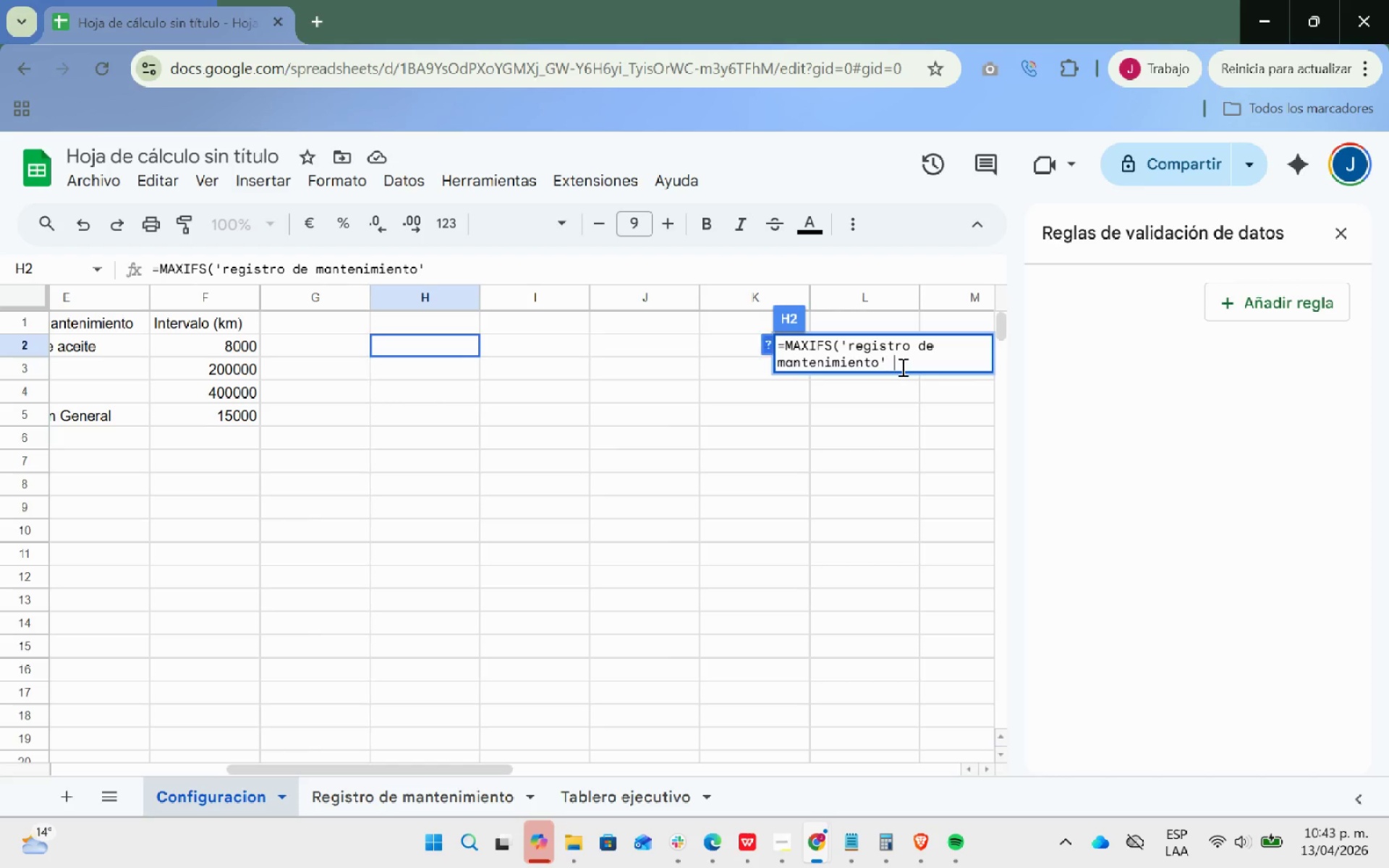 
key(Space)
 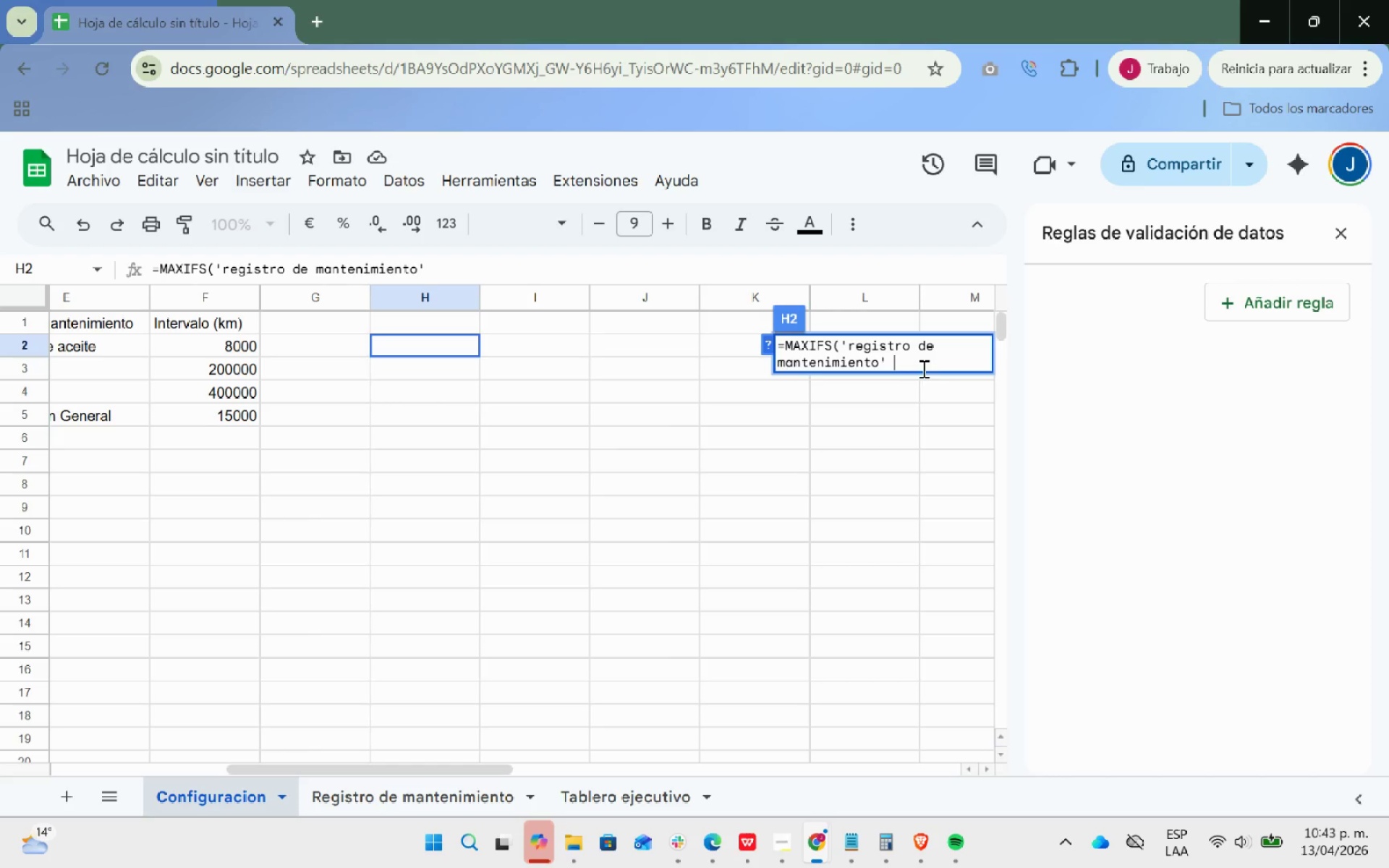 
key(Backspace)
 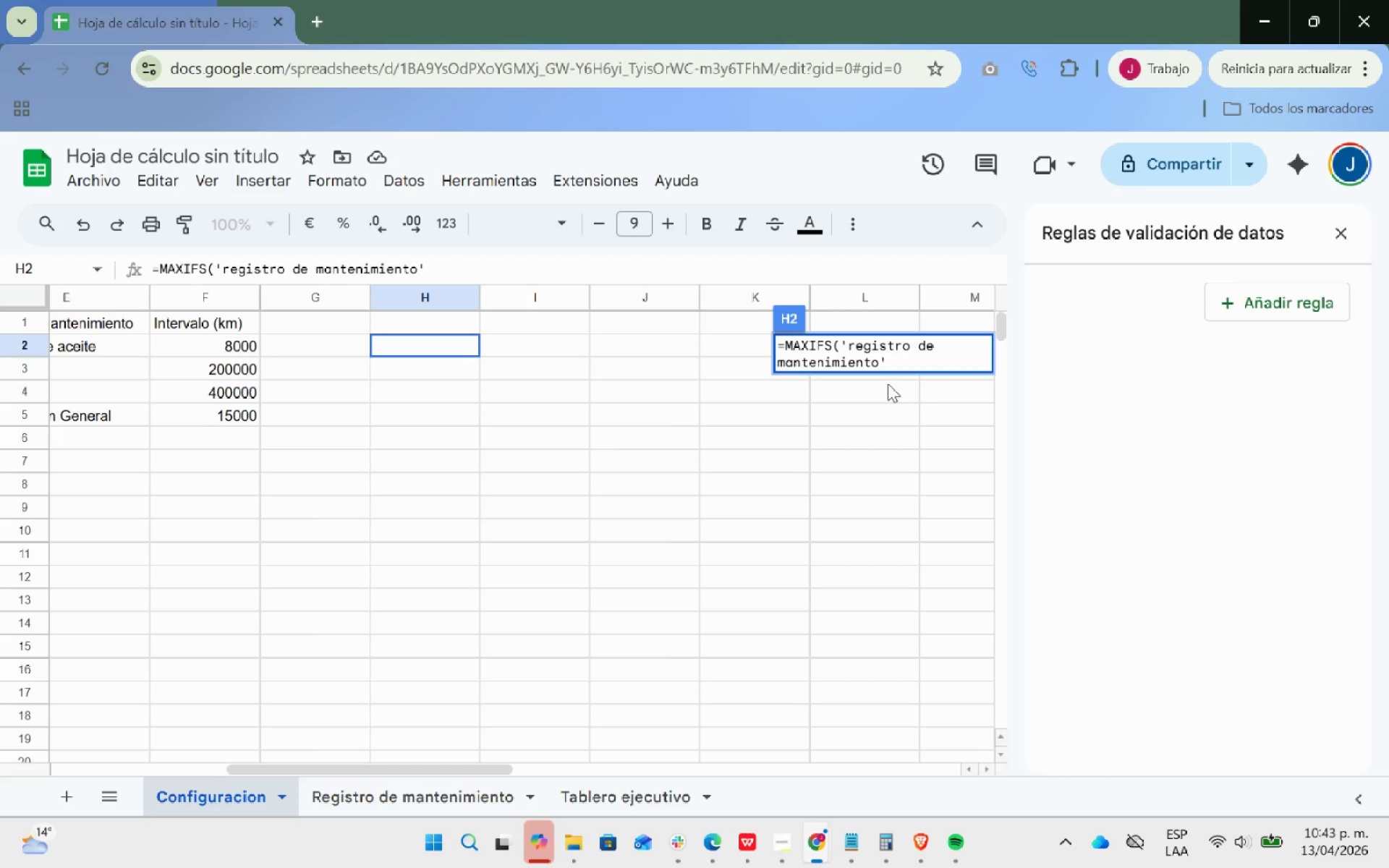 
key(Shift+ShiftRight)
 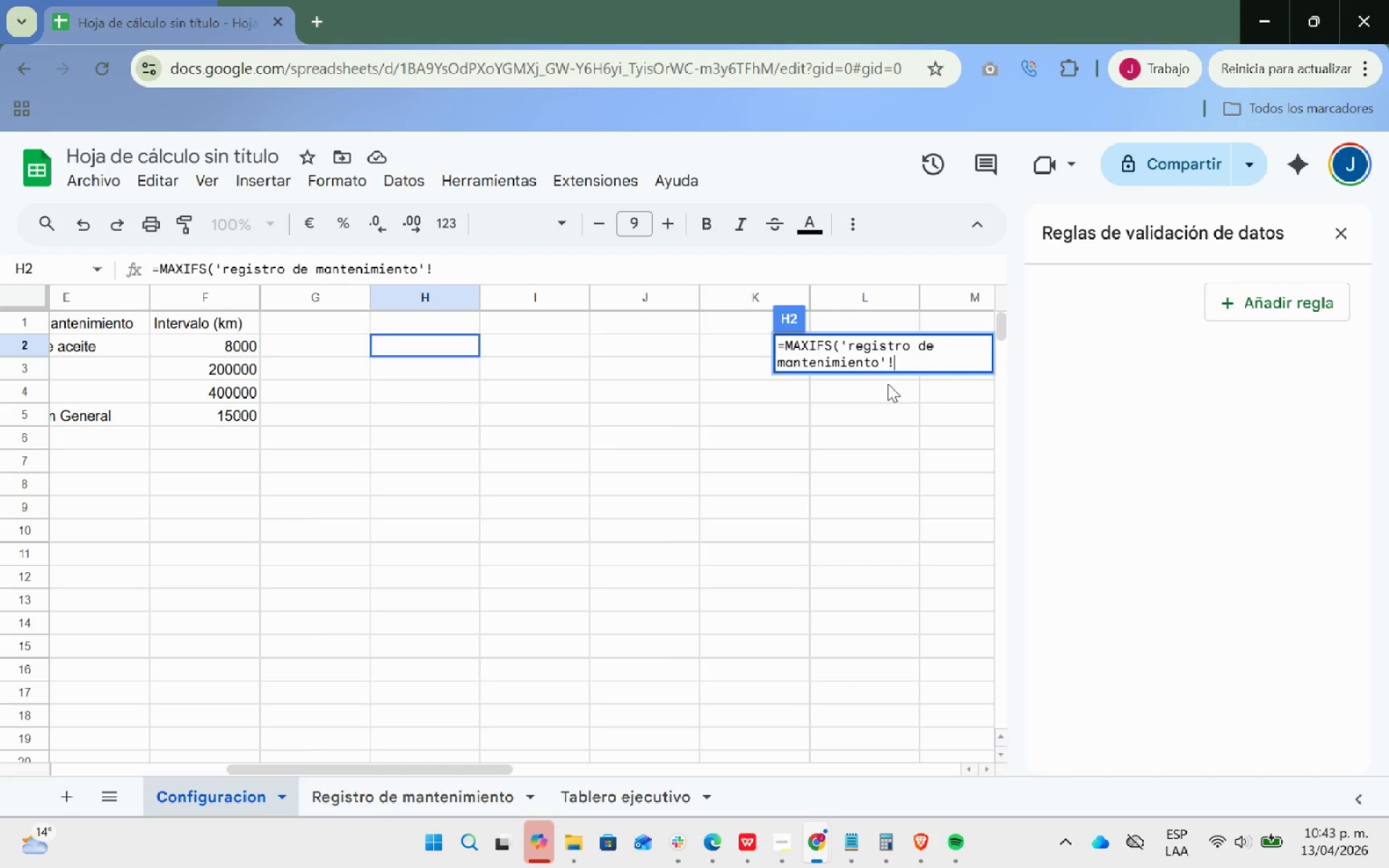 
key(Shift+1)
 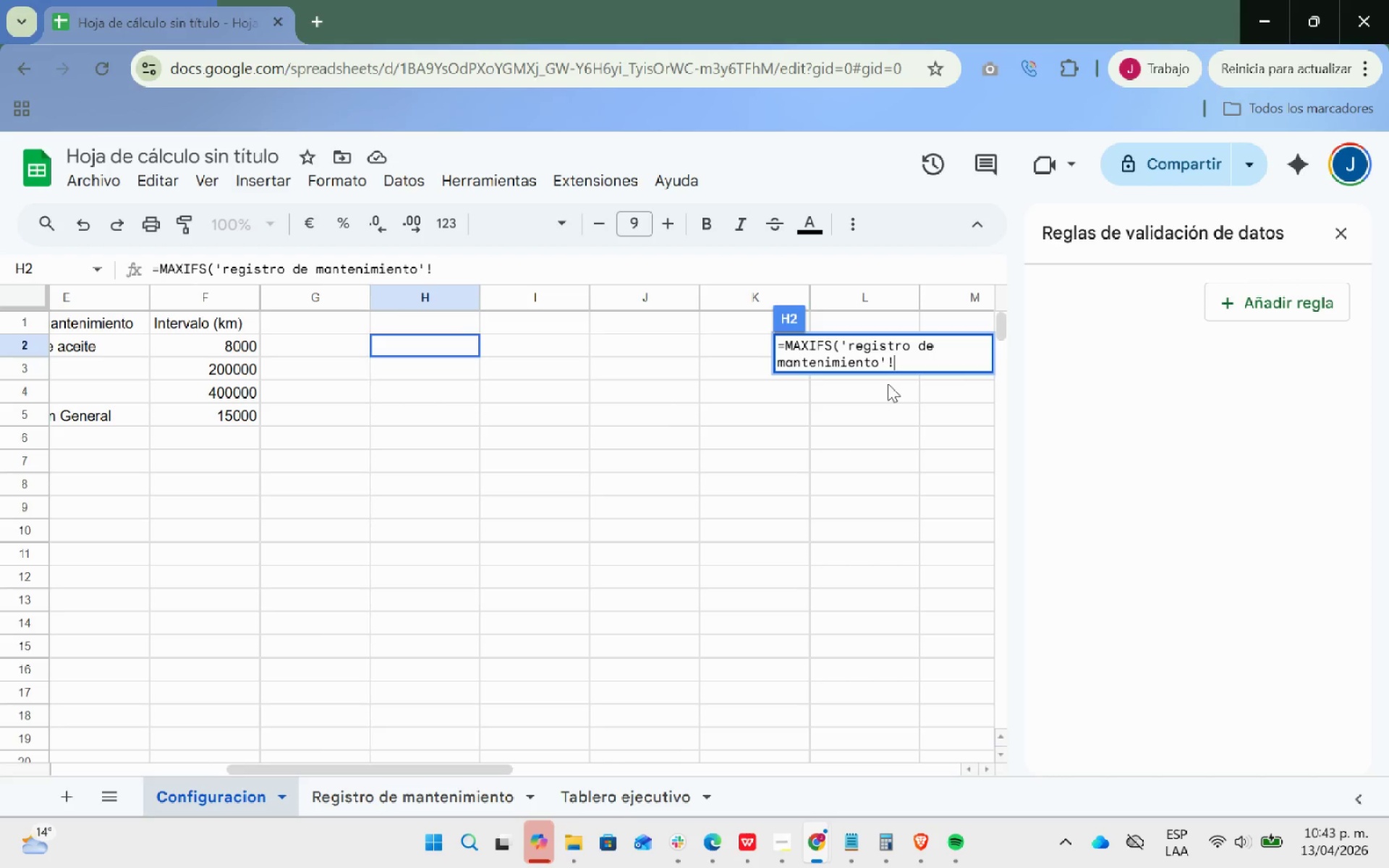 
key(C)
 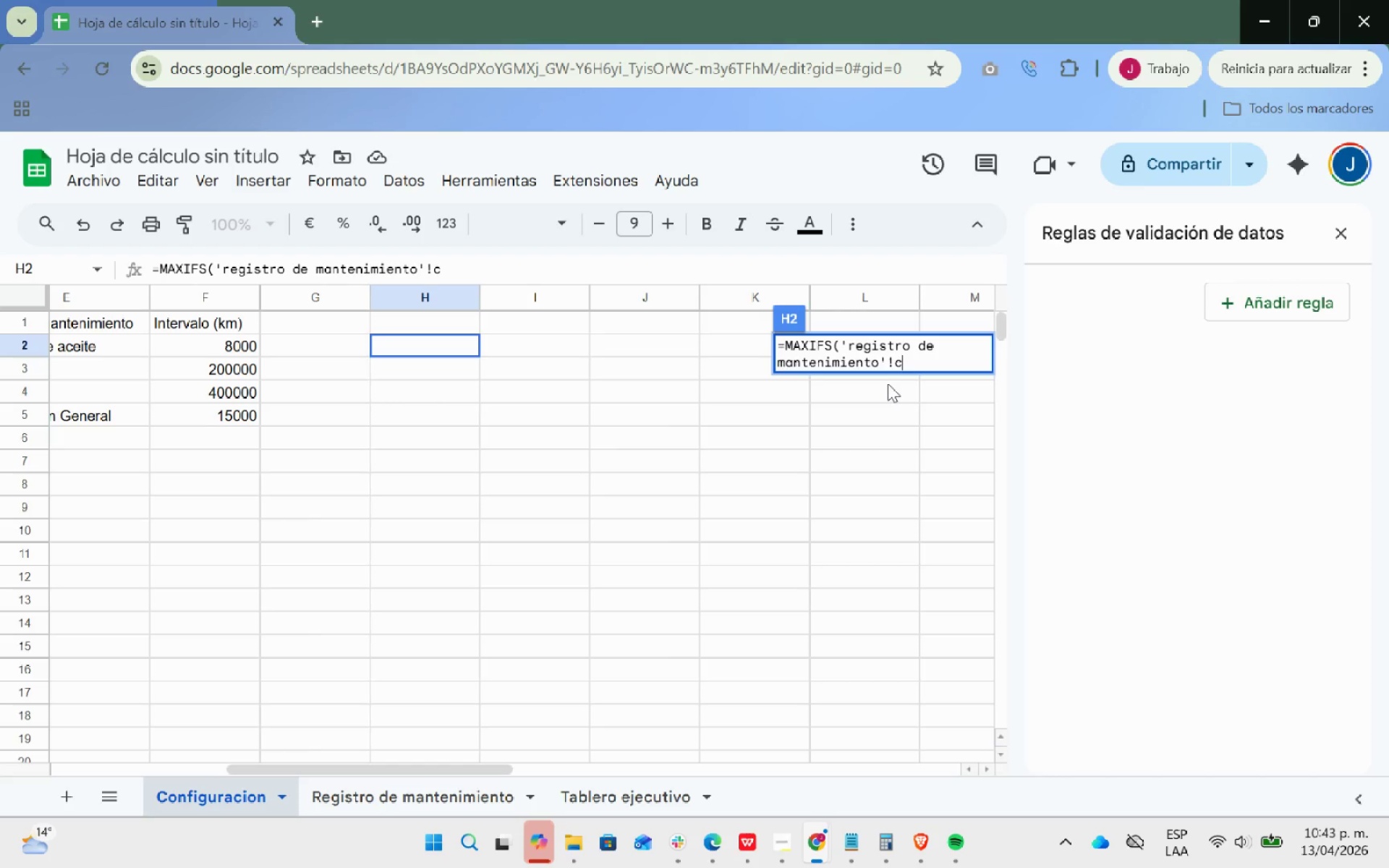 
key(Shift+Period)
 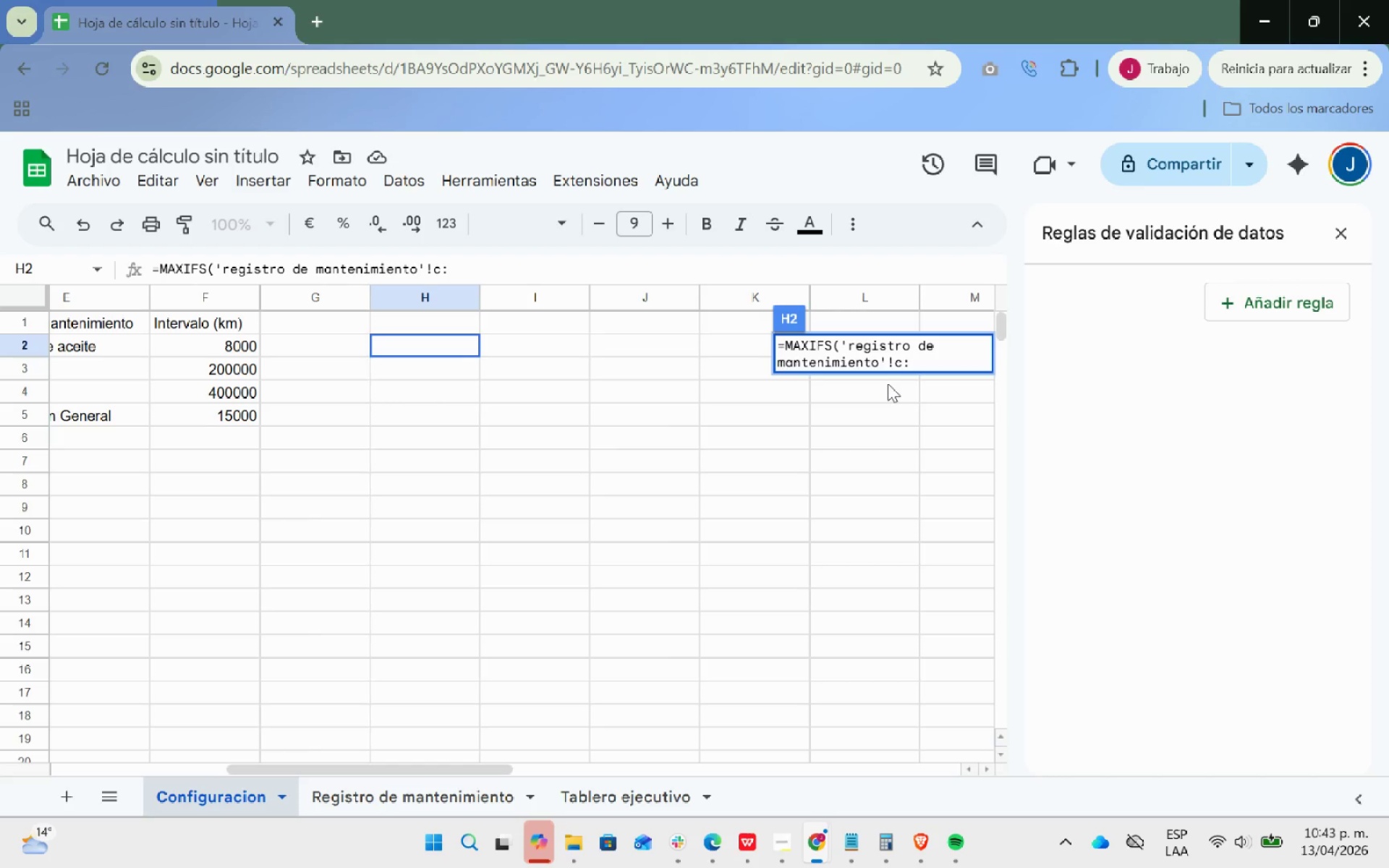 
key(CapsLock)
 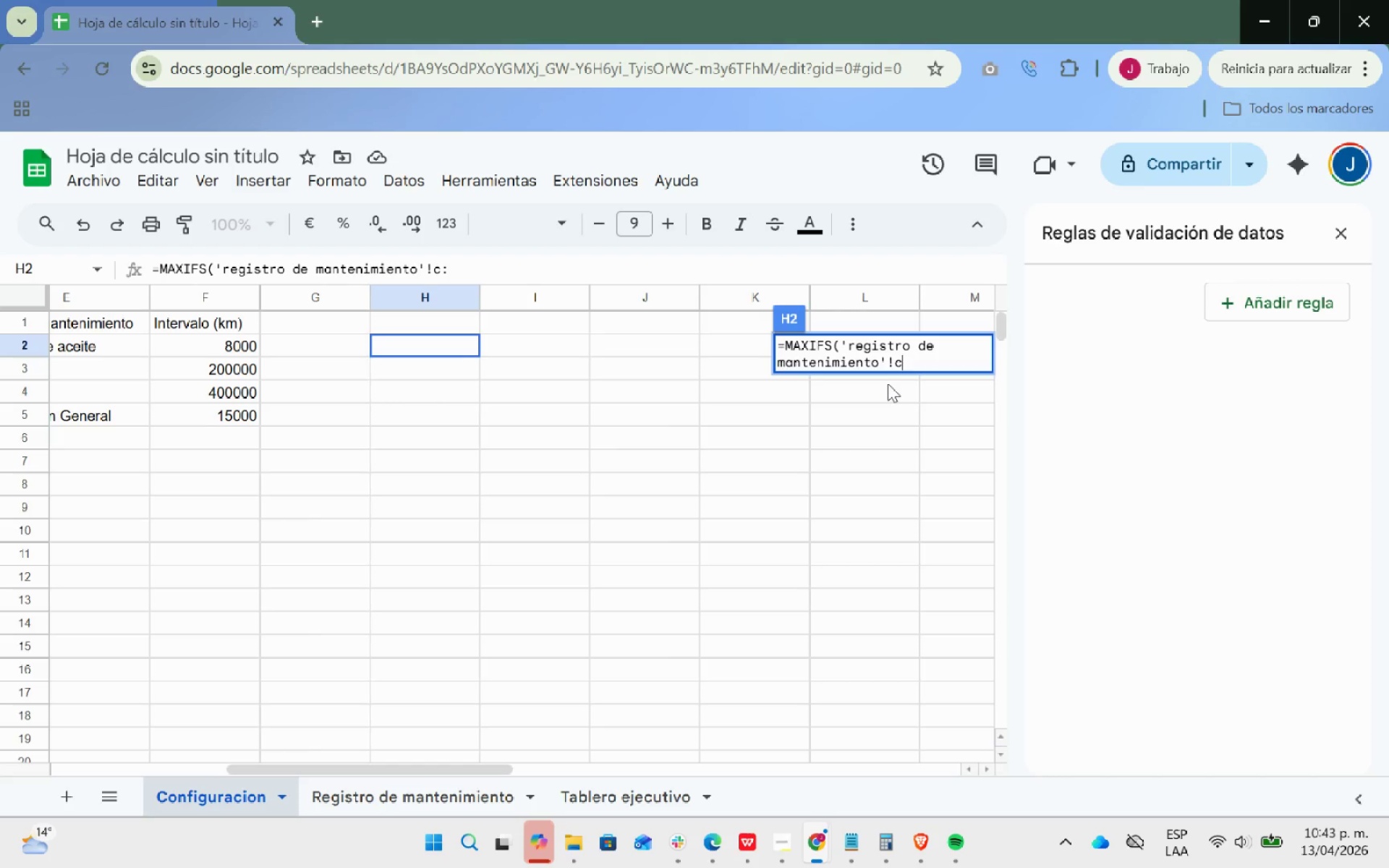 
key(Backspace)
 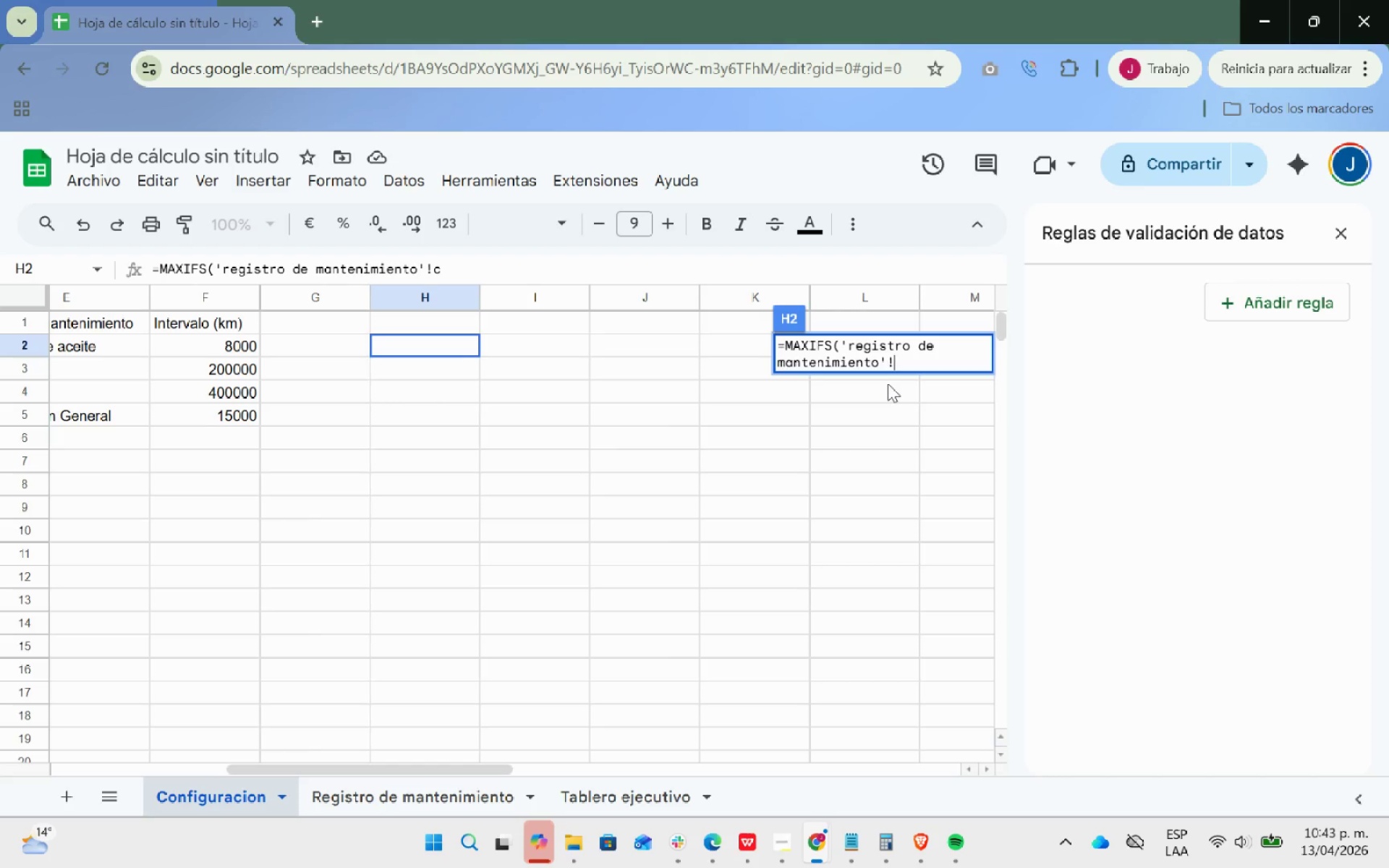 
key(Backspace)
 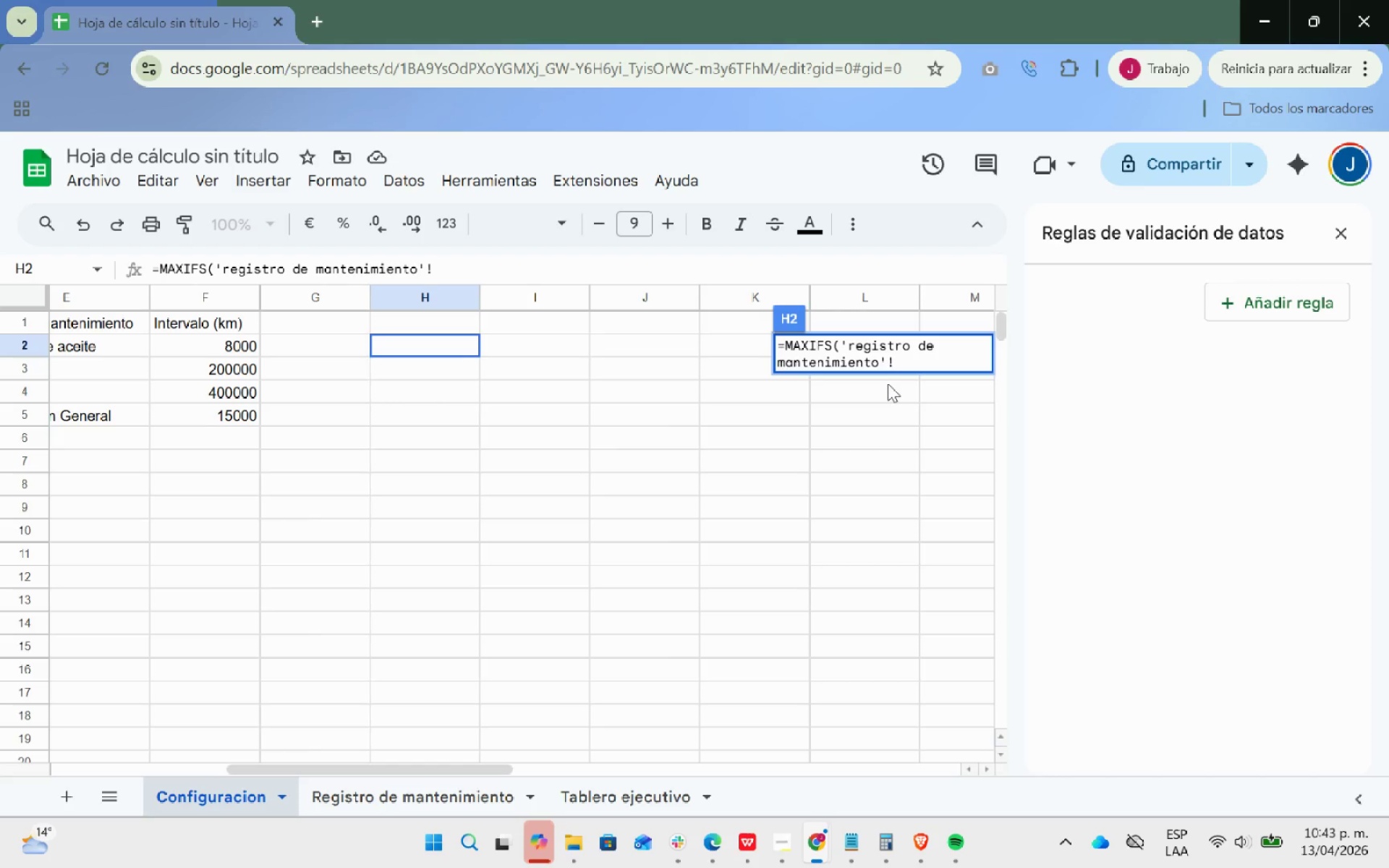 
key(C)
 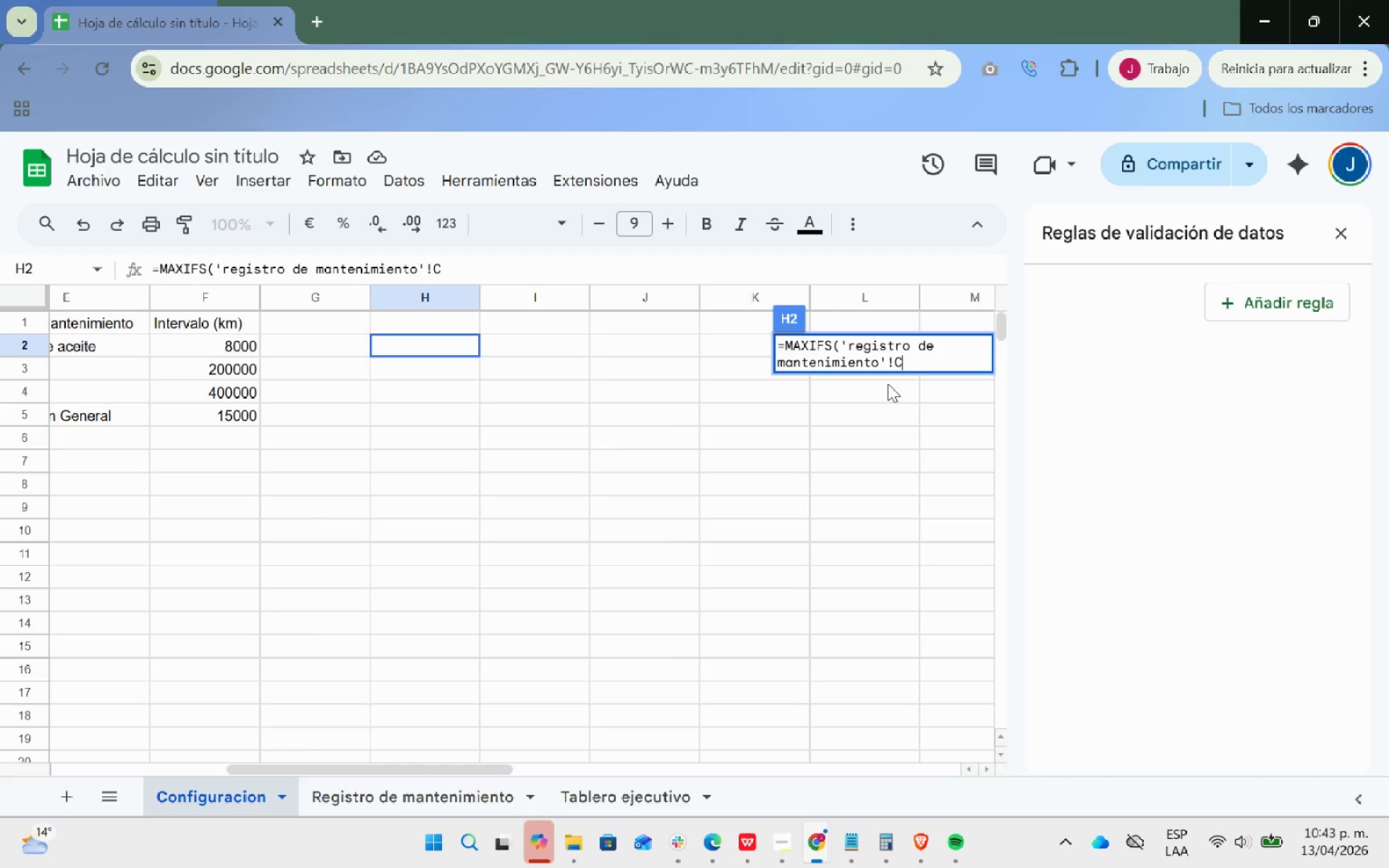 
key(Shift+Period)
 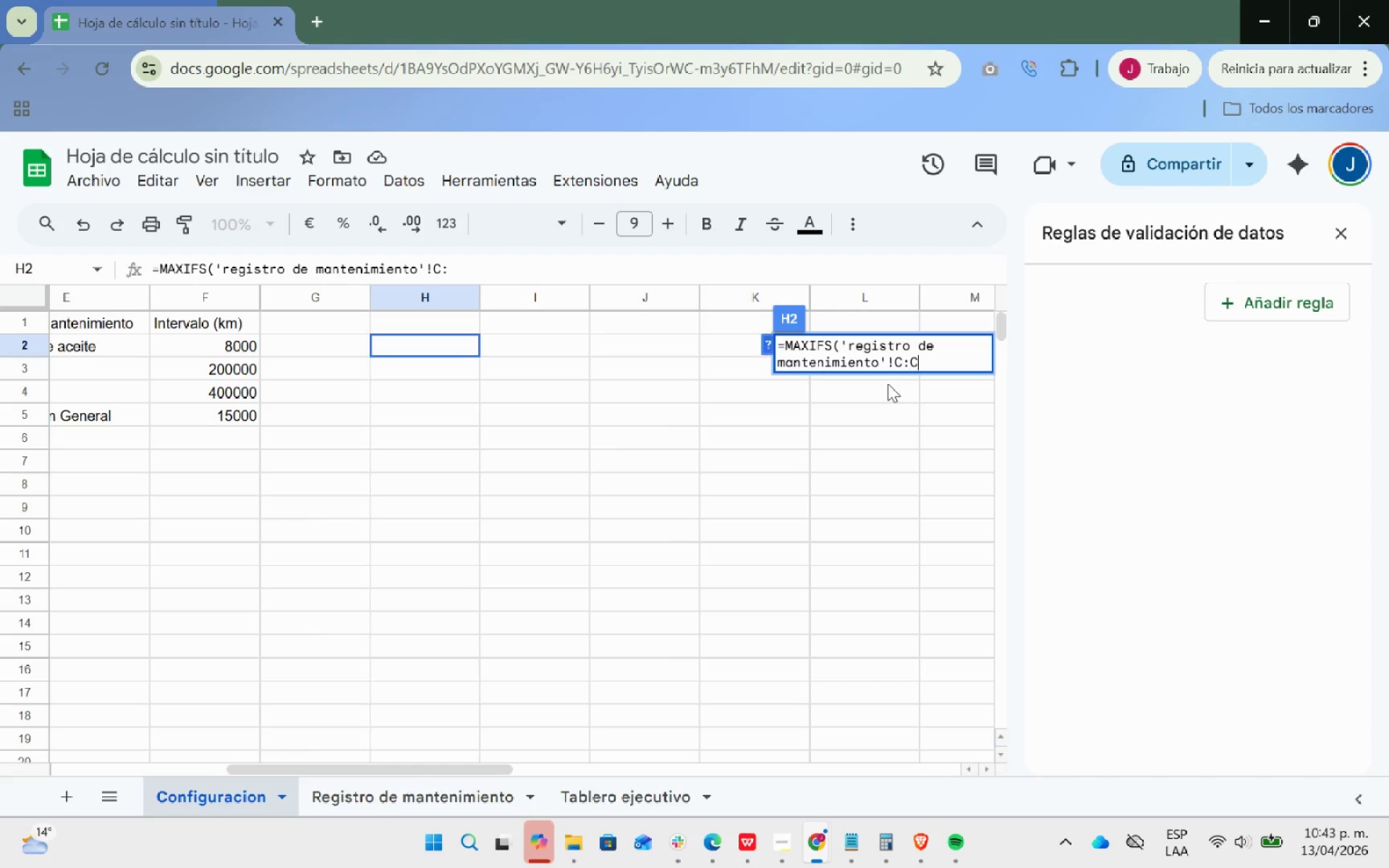 
key(C)
 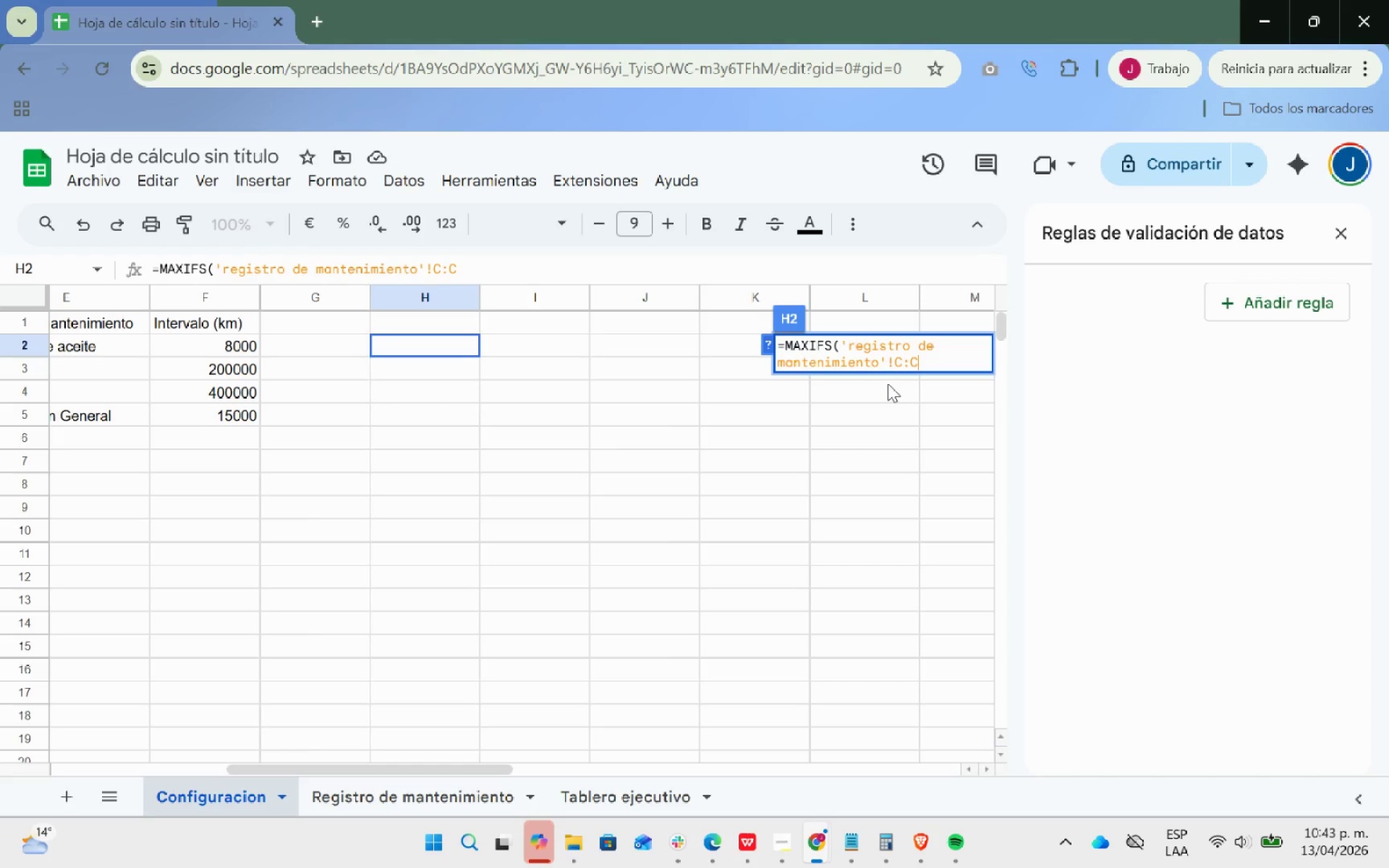 
key(Space)
 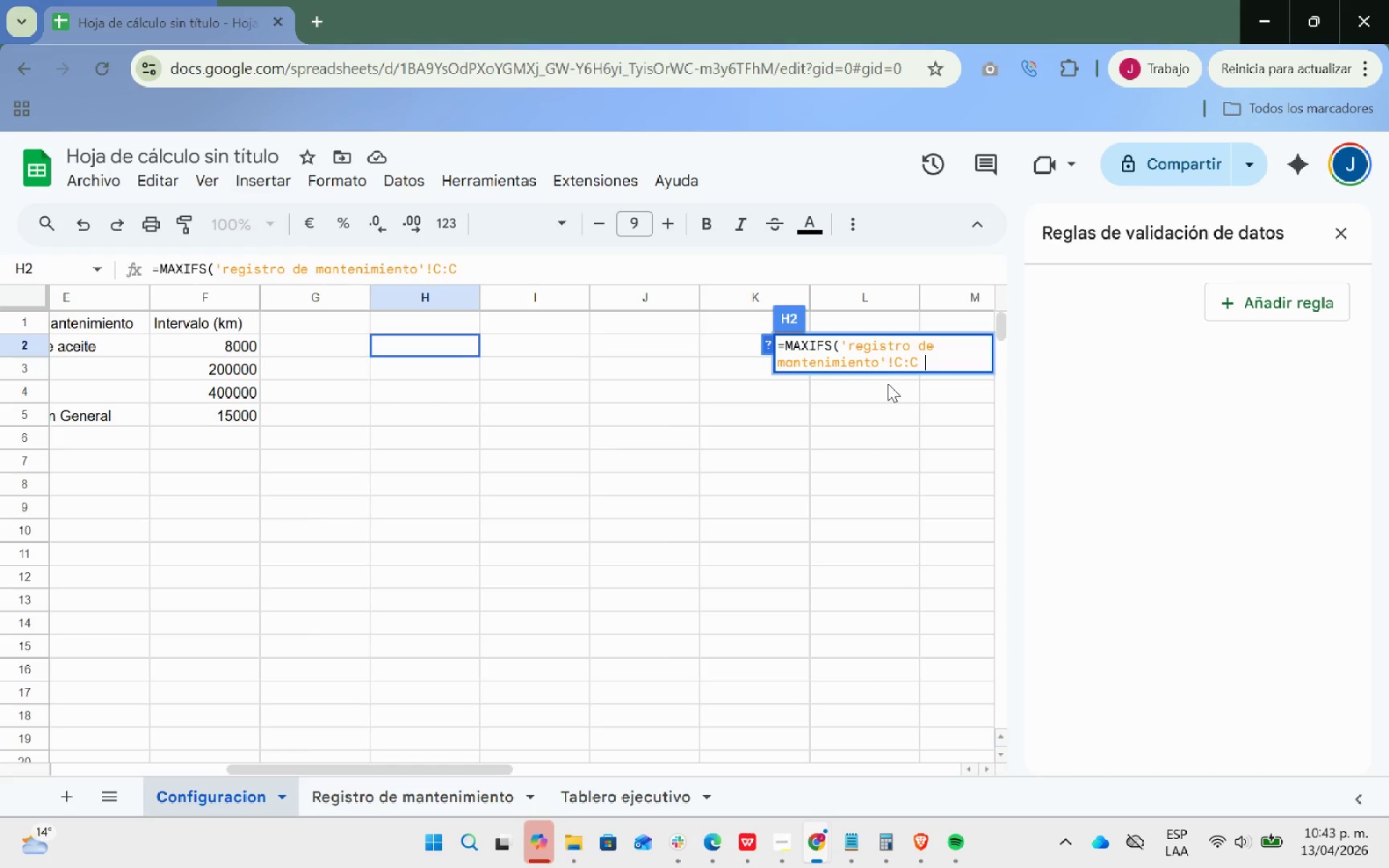 
key(Control+V)
 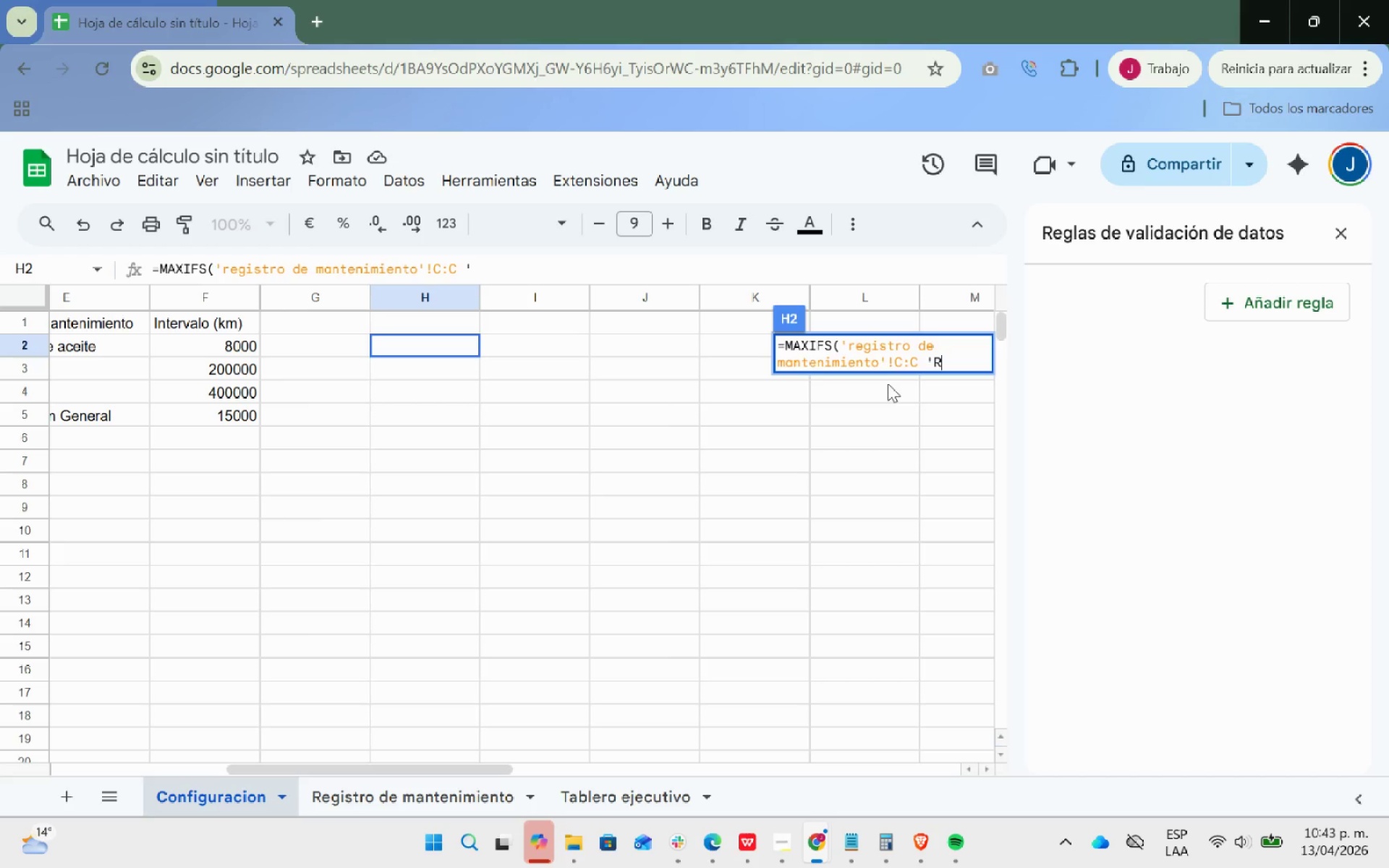 
type(RE)
key(Backspace)
key(Backspace)
type(registro de mantenimiento)
 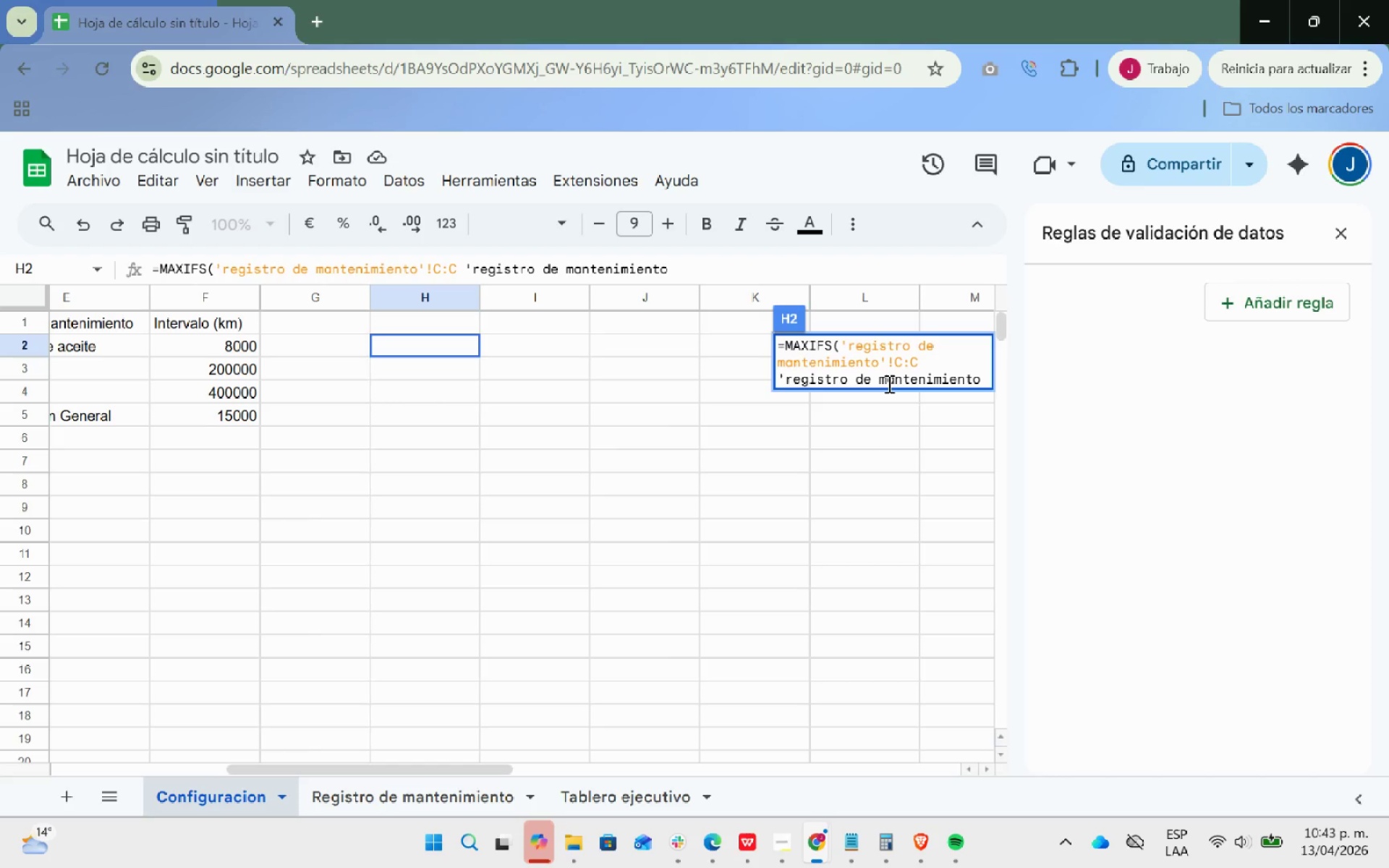 
key(Control+V)
 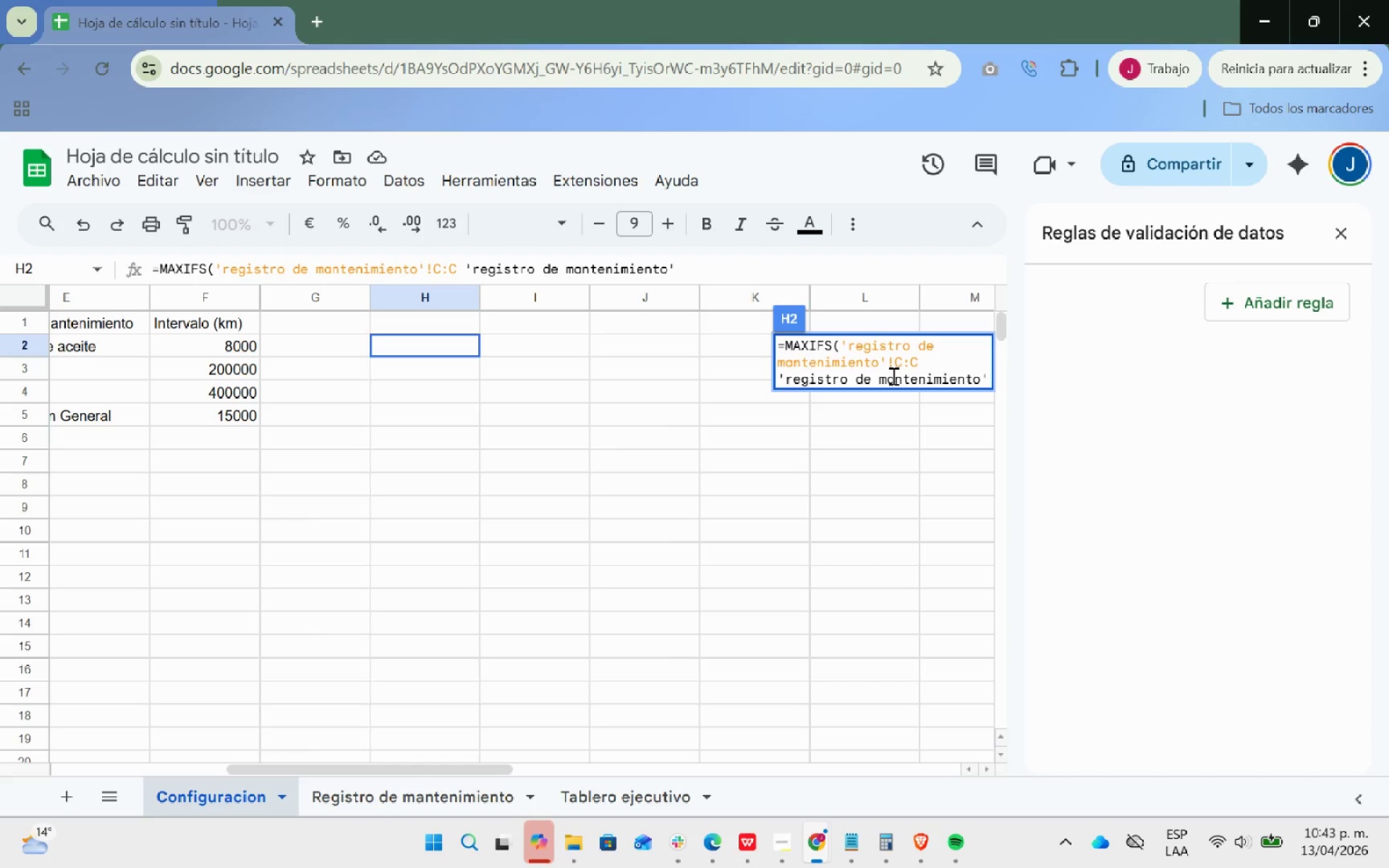 
wait(5.55)
 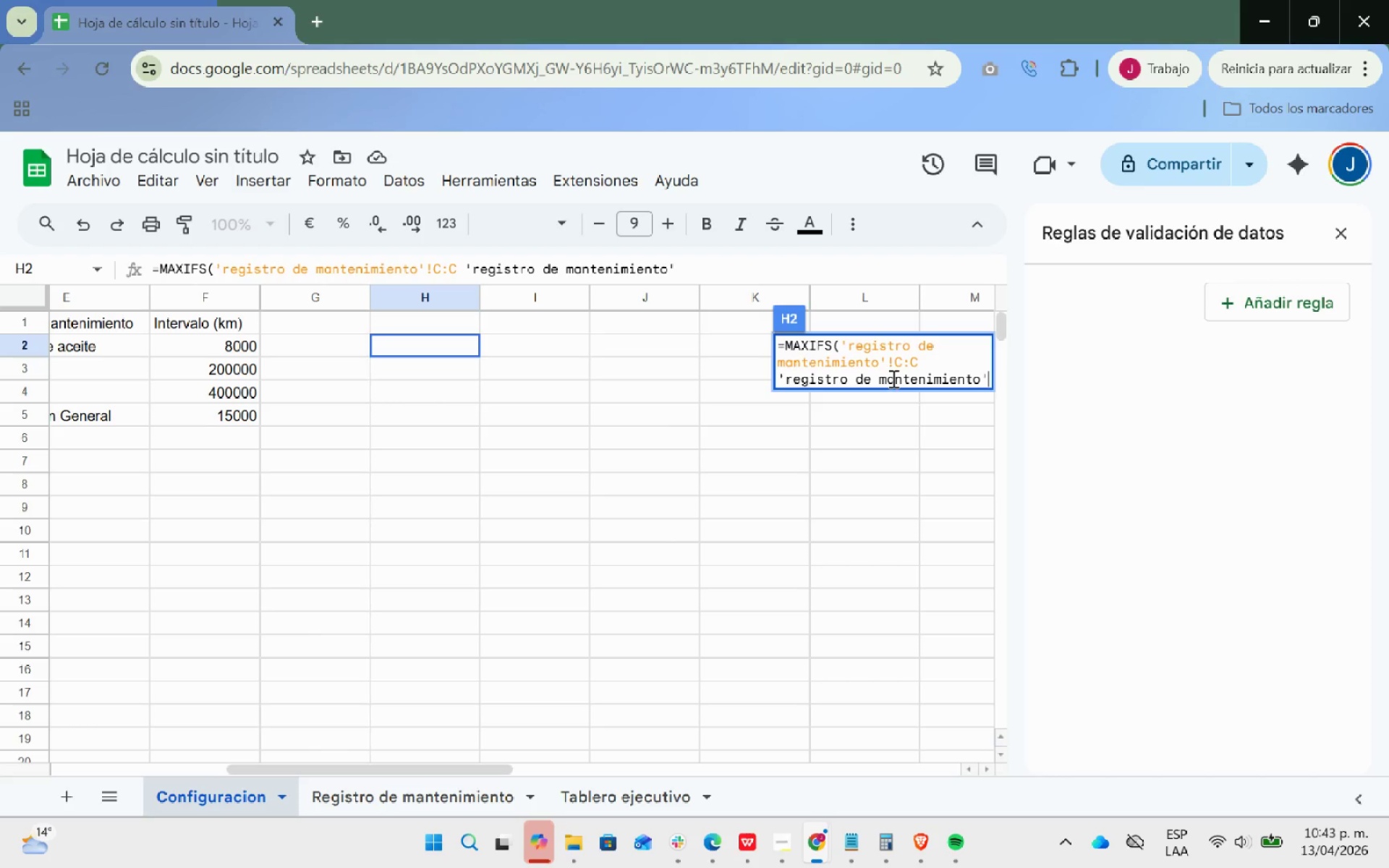 
key(Shift+ShiftRight)
 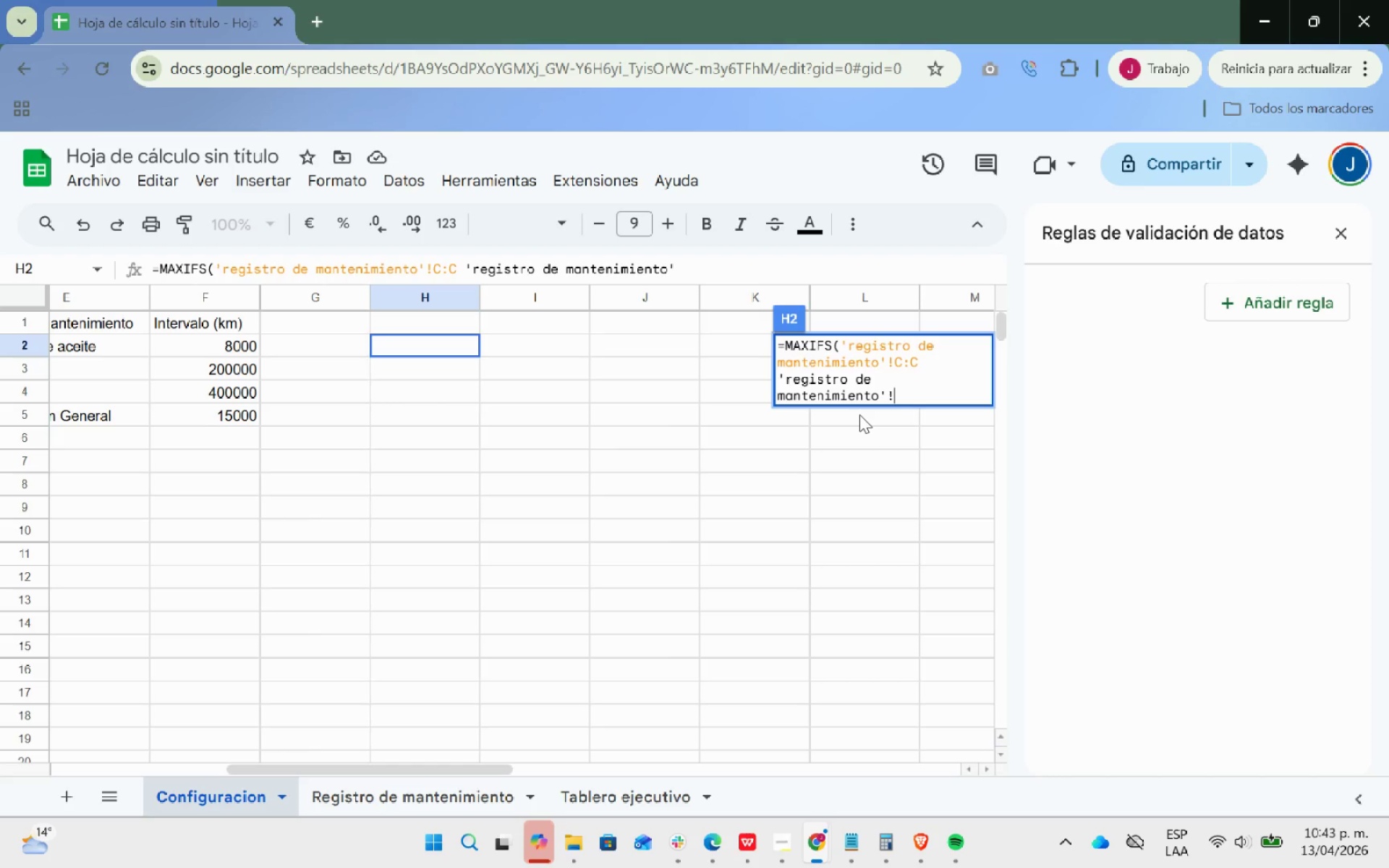 
key(Shift+1)
 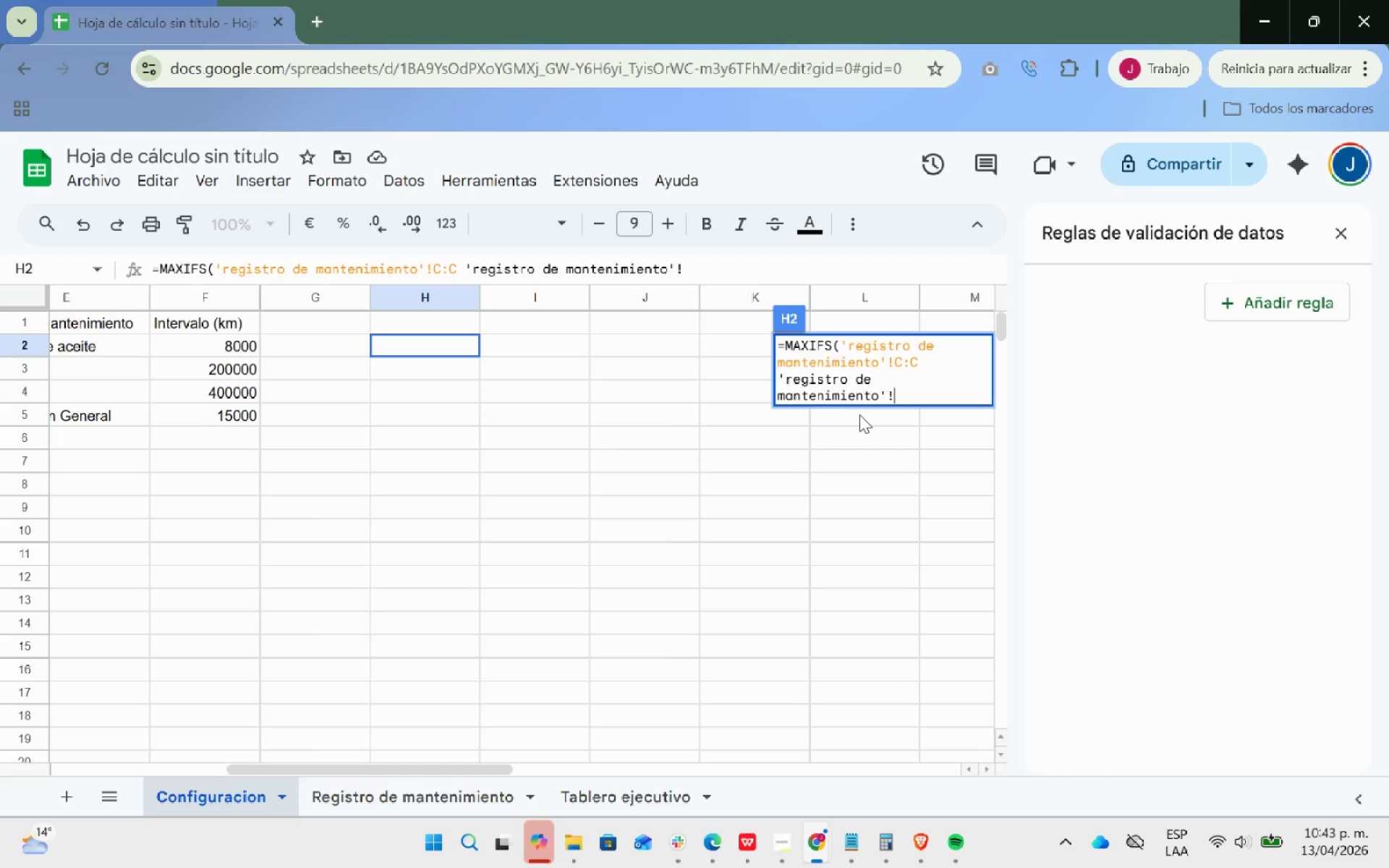 
key(CapsLock)
 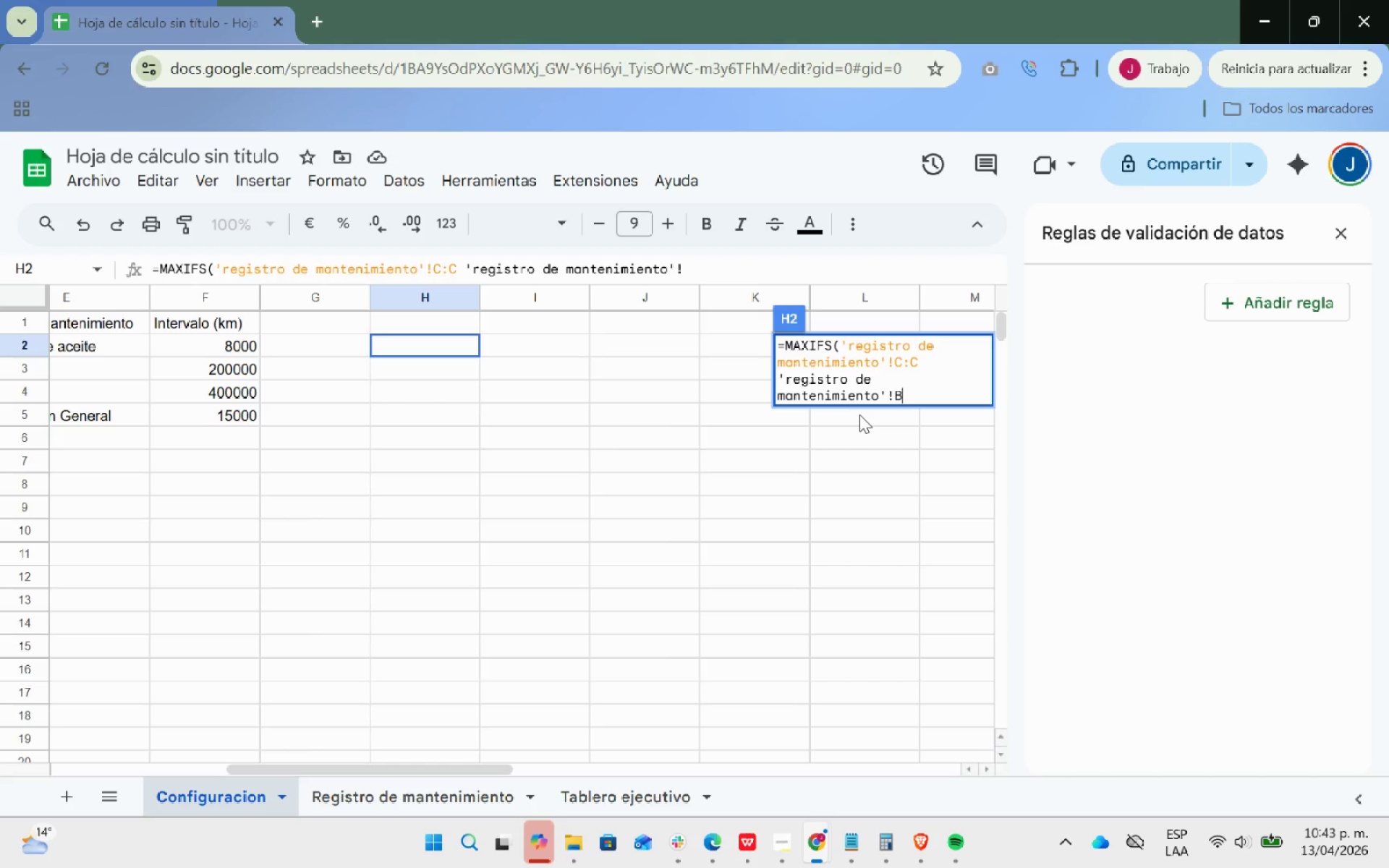 
key(B)
 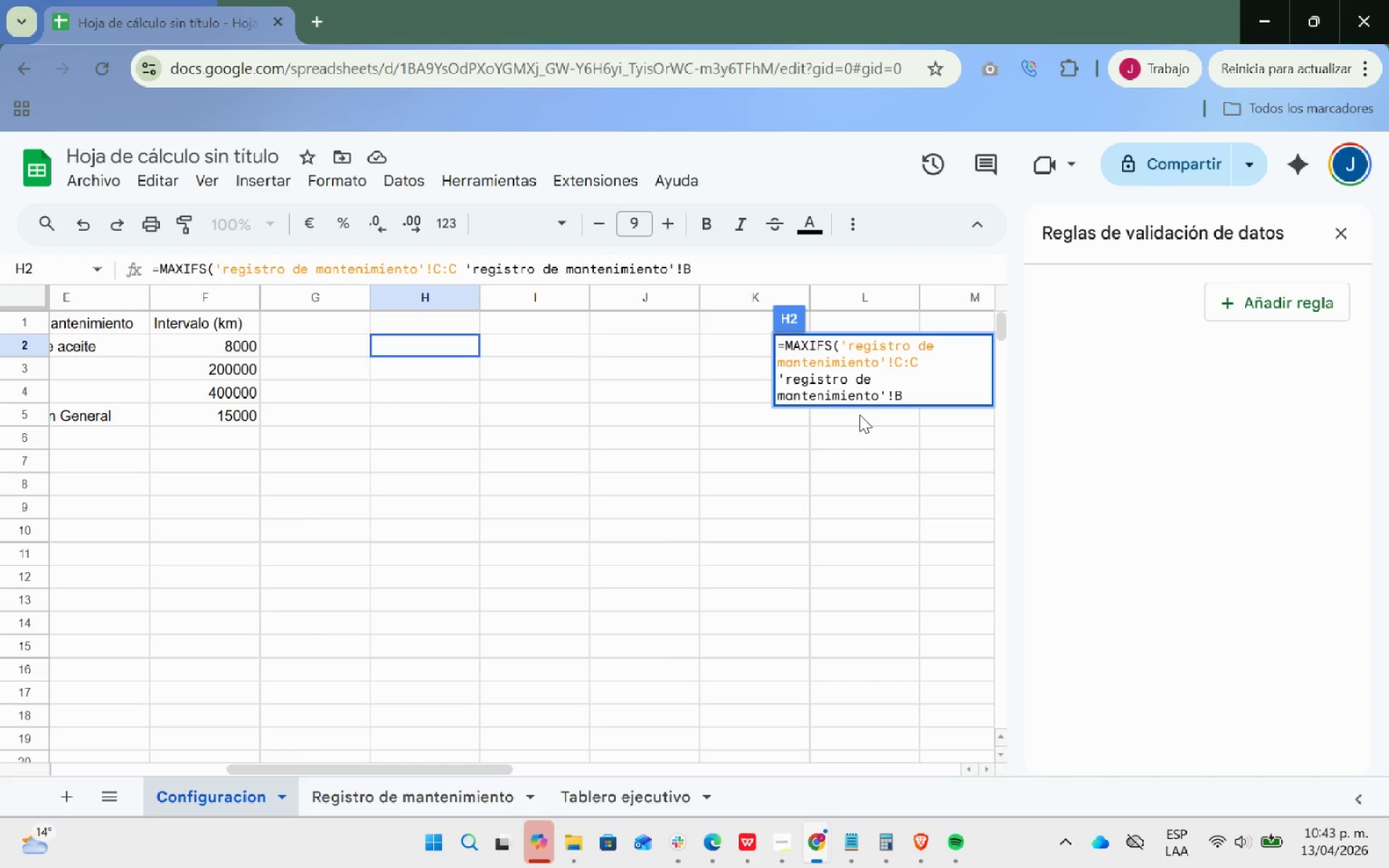 
key(Shift+ShiftRight)
 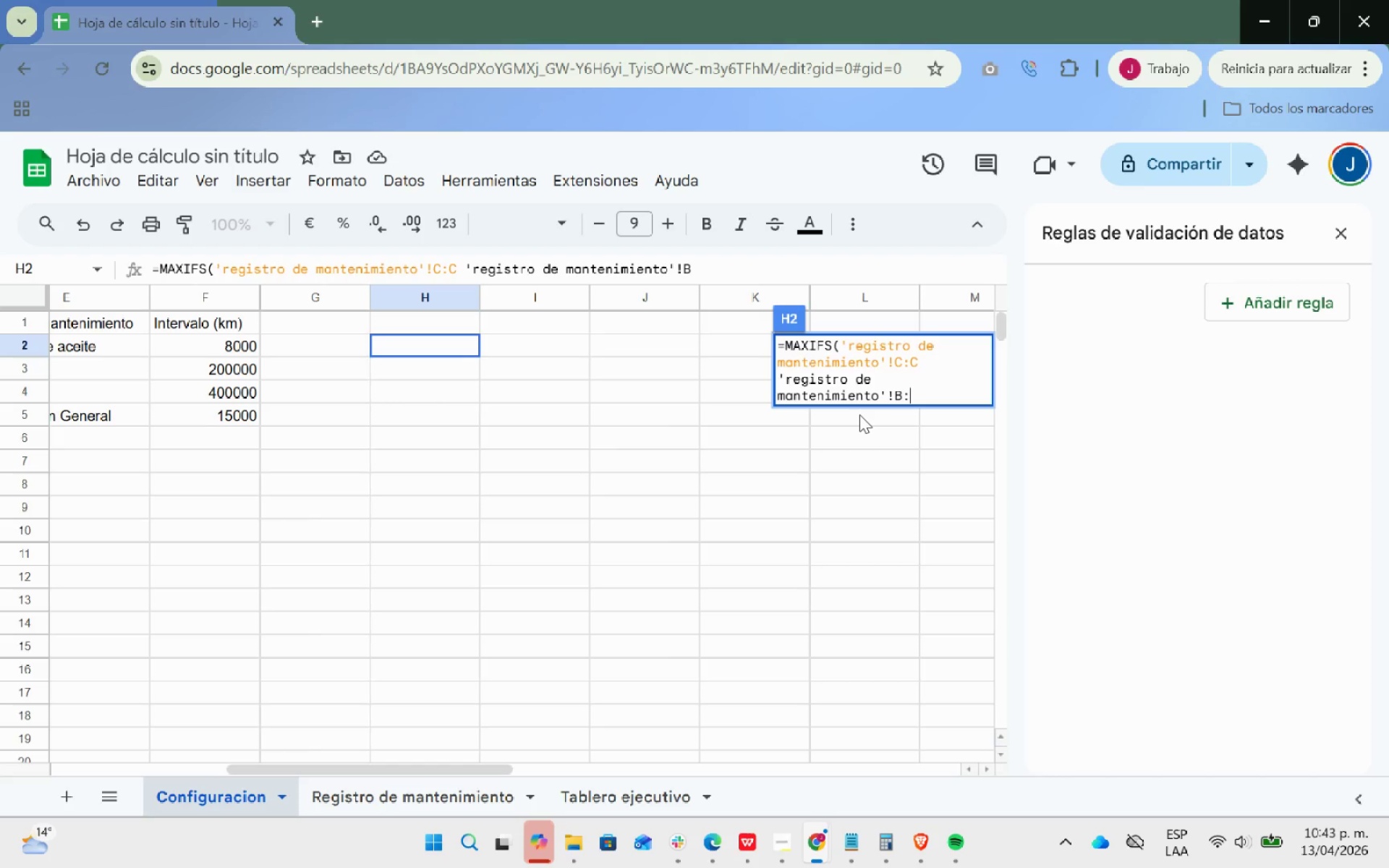 
key(Shift+Period)
 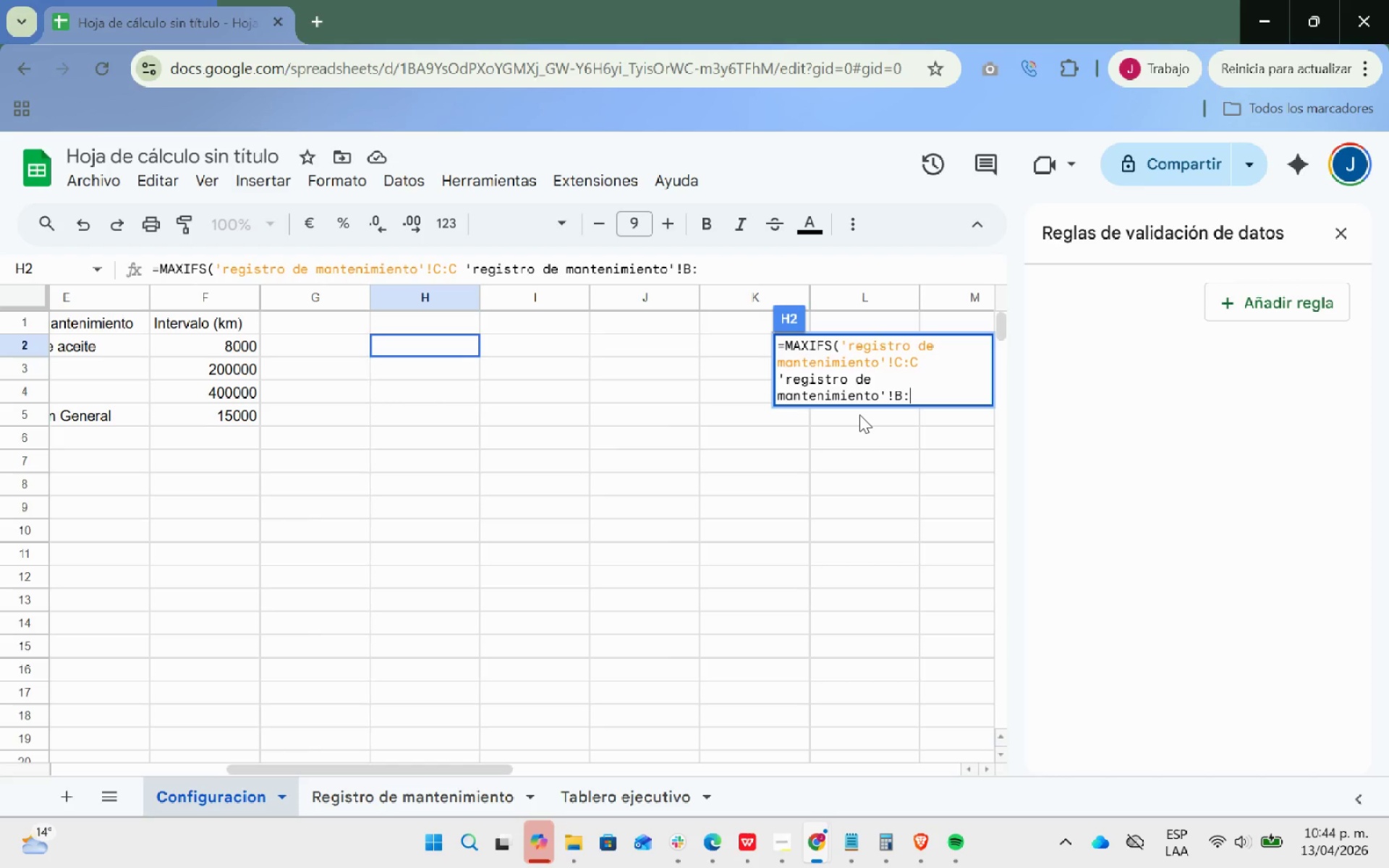 
key(B)
 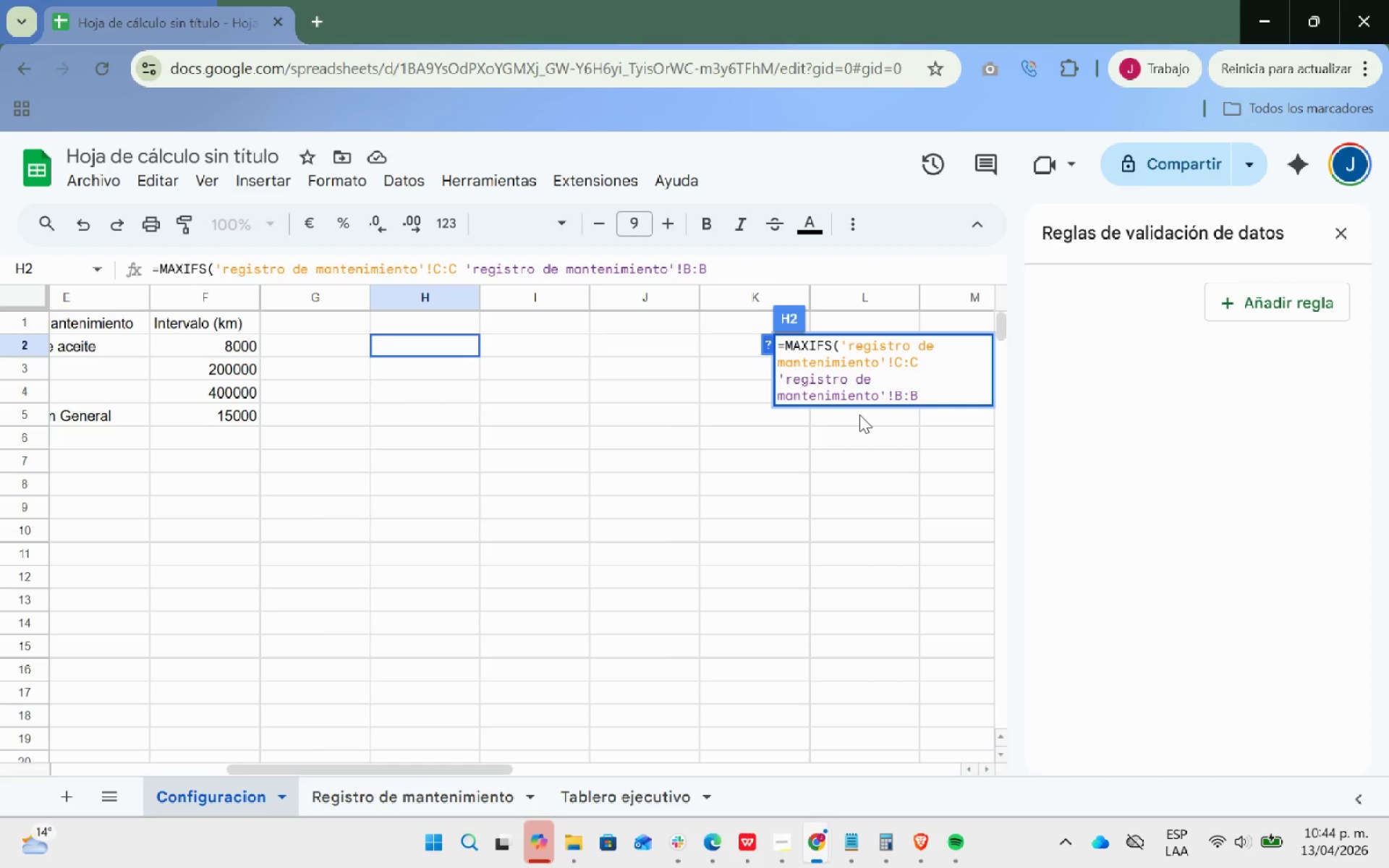 
key(Shift+Comma)
 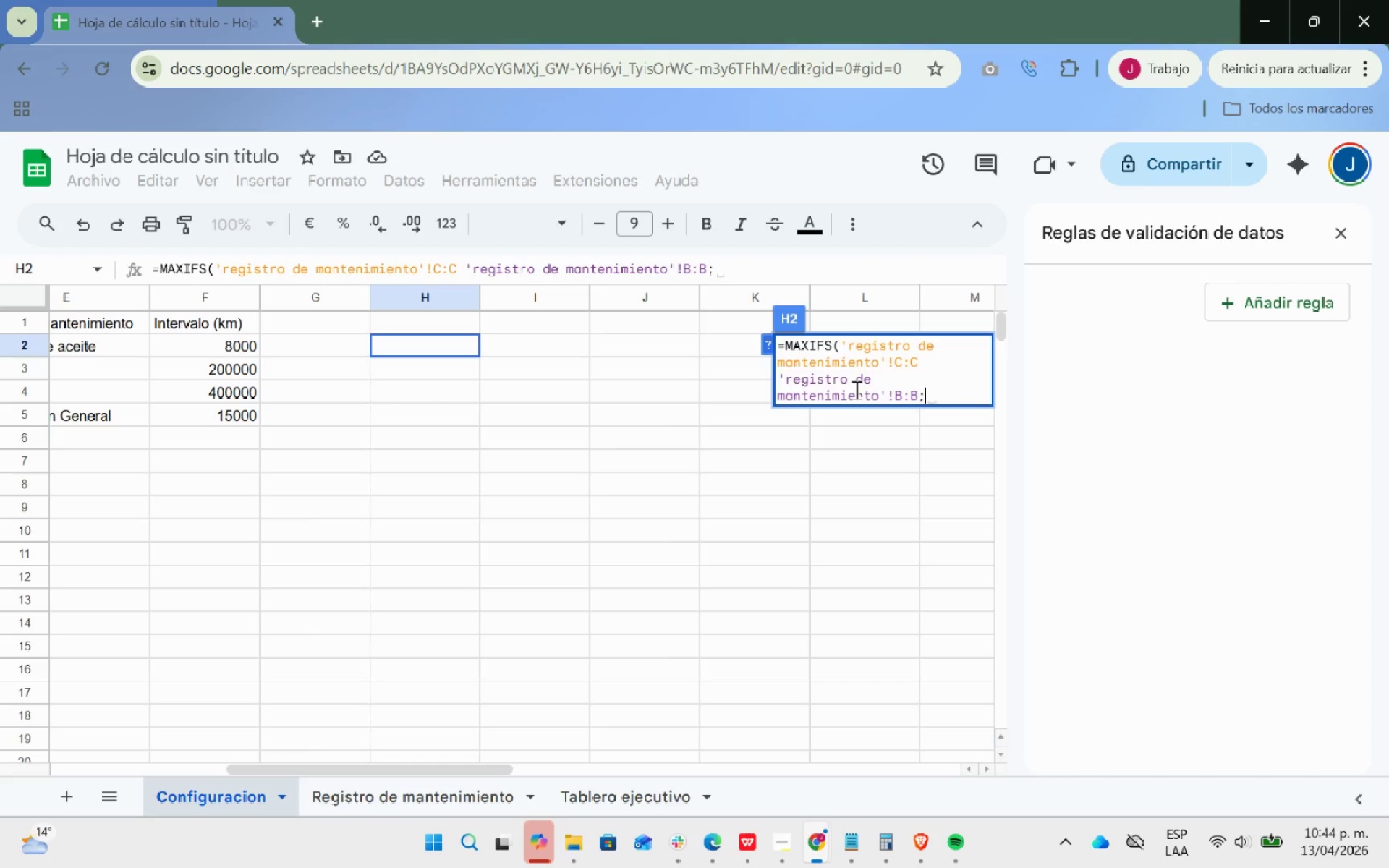 
type(ID_VEHICULO<)
 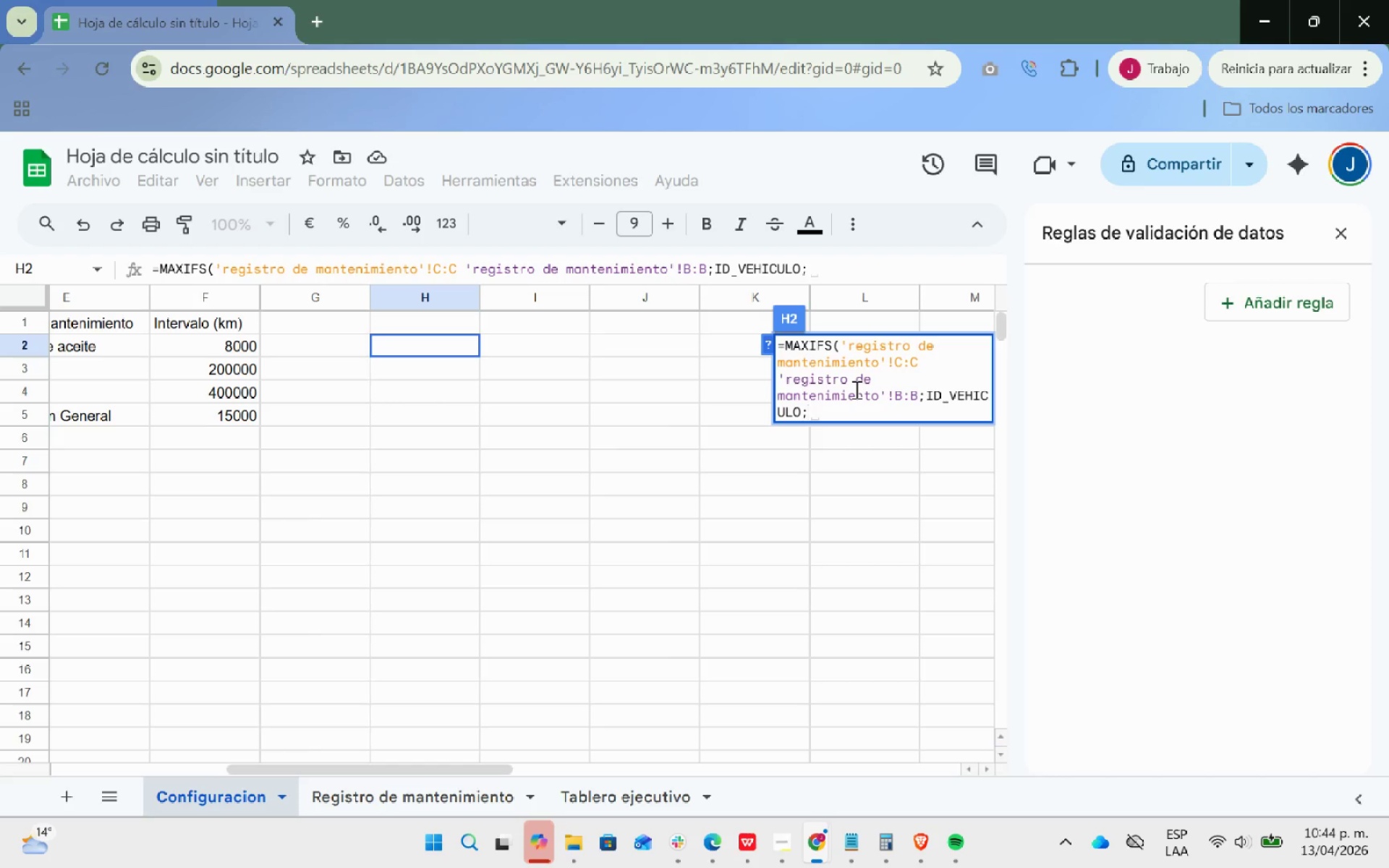 
wait(5.27)
 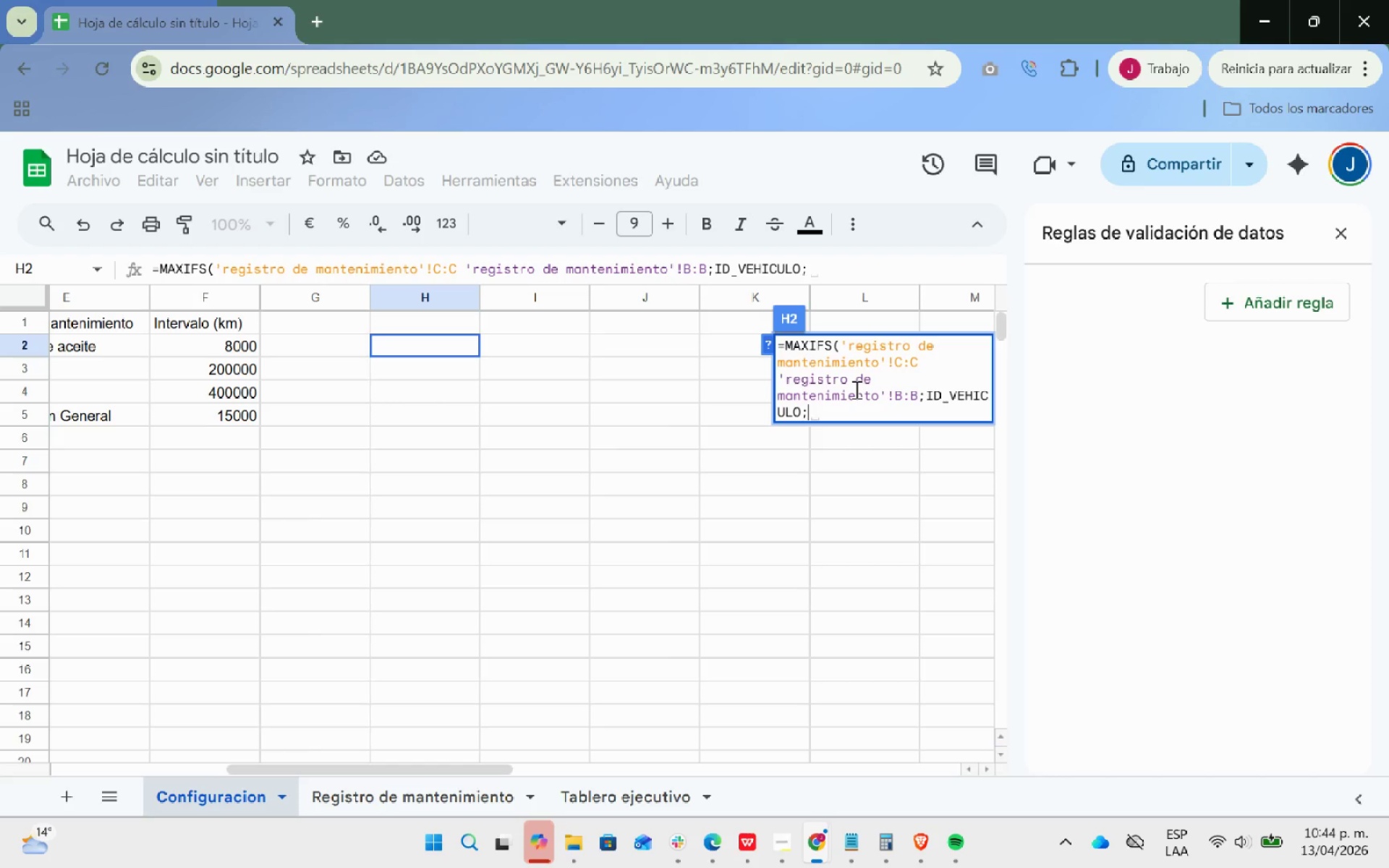 
key(Control+V)
 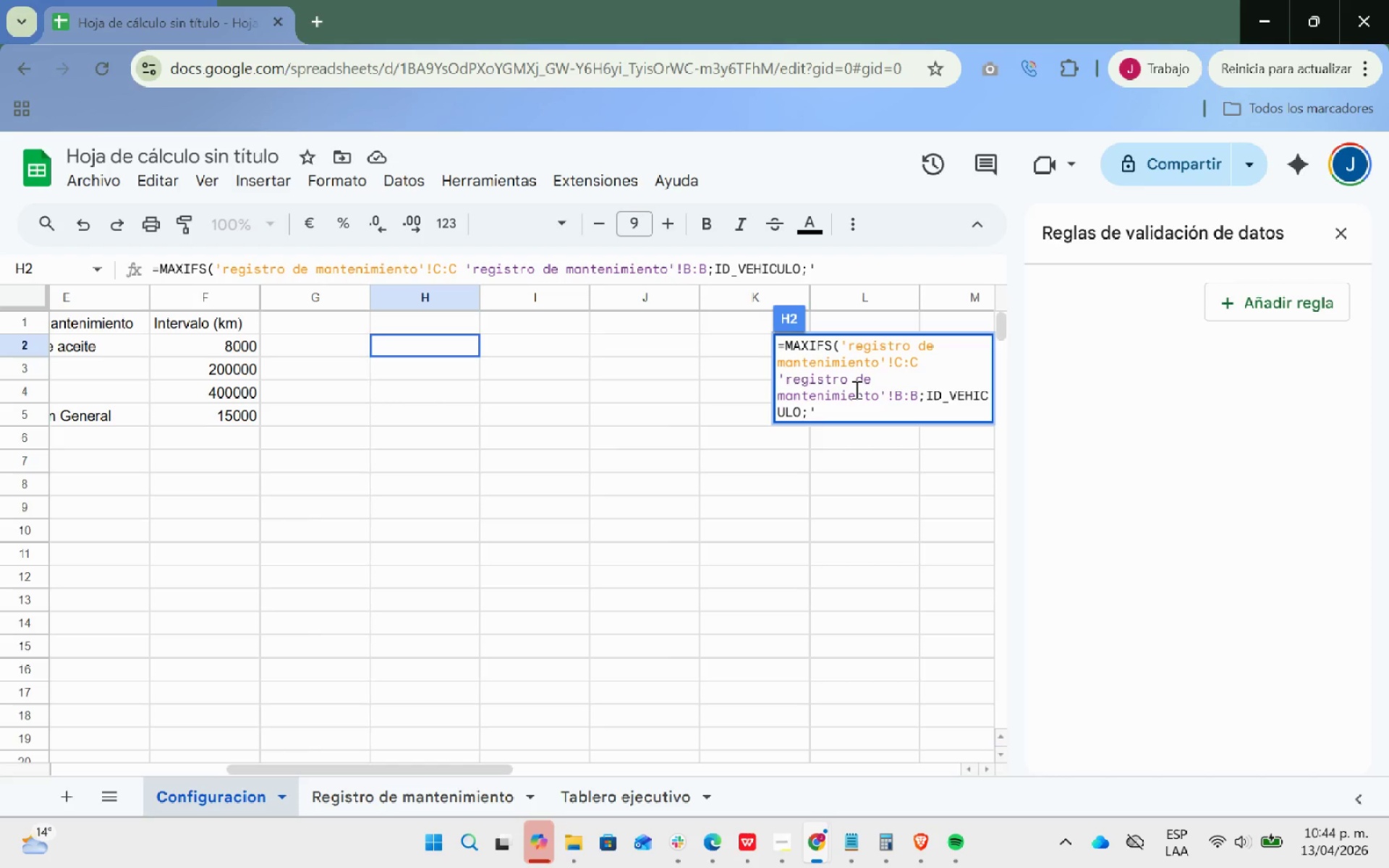 
type(RE)
key(Backspace)
key(Backspace)
type(regitro de mantenimiento)
 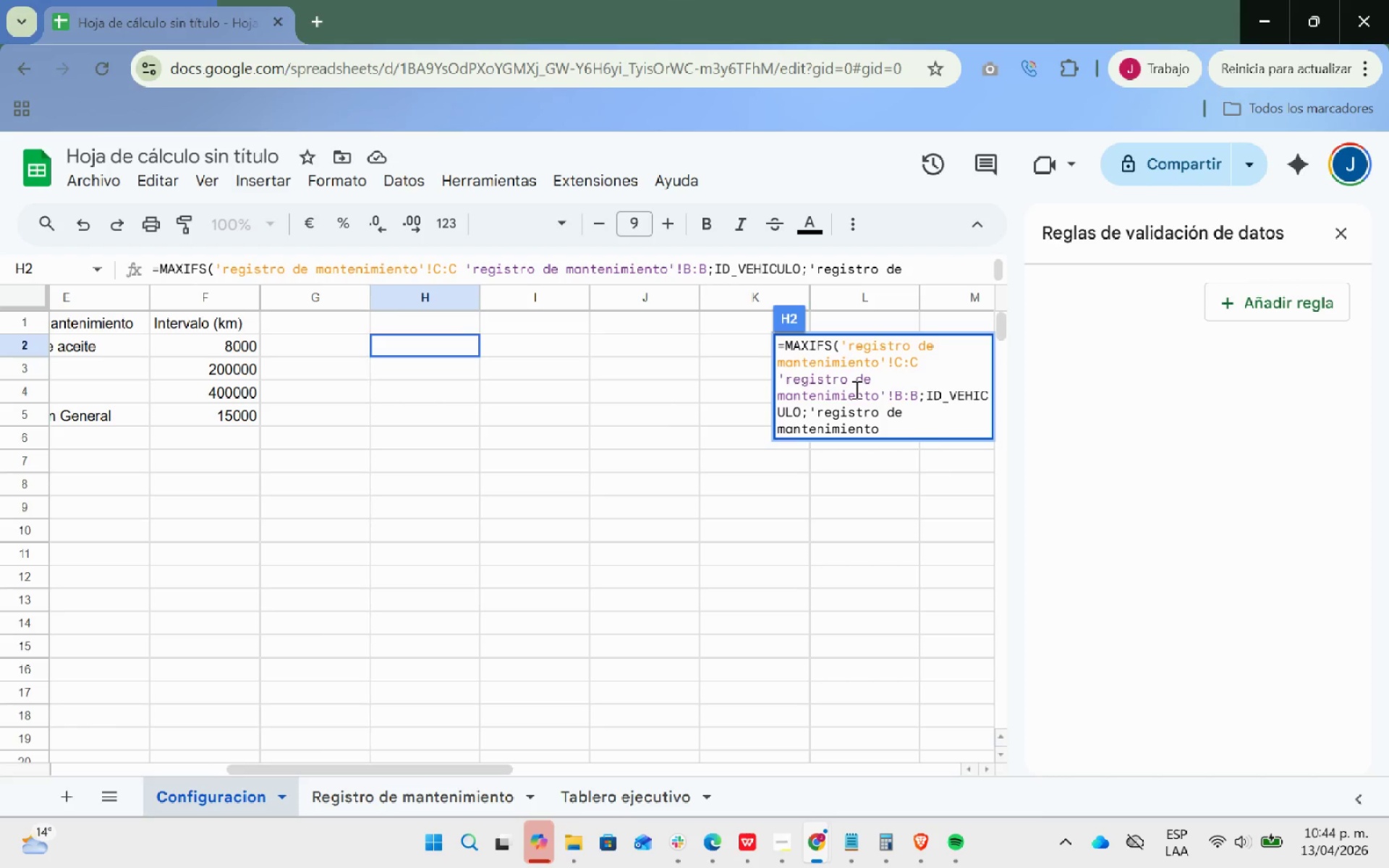 
key(Control+ControlLeft)
 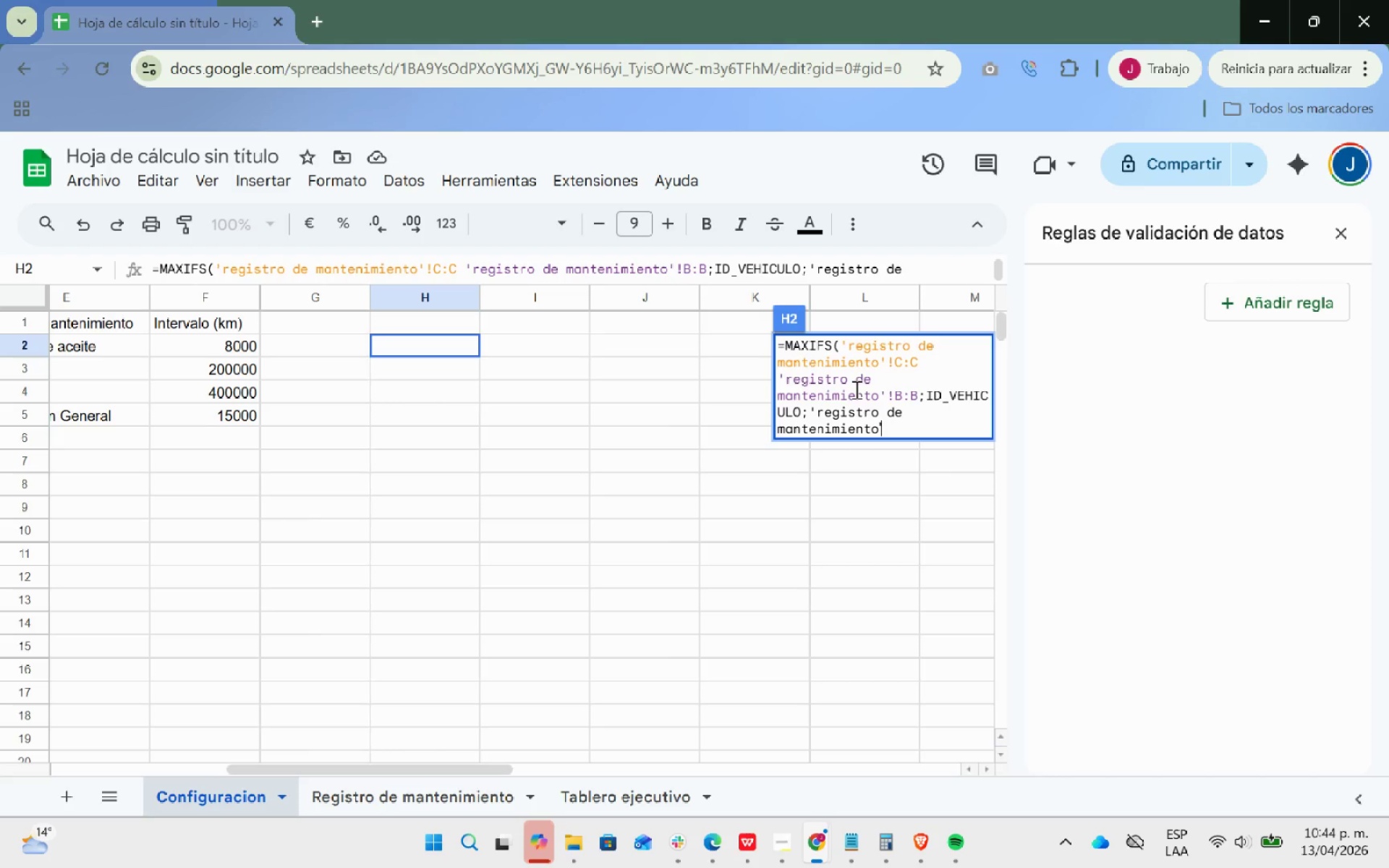 
key(Control+V)
 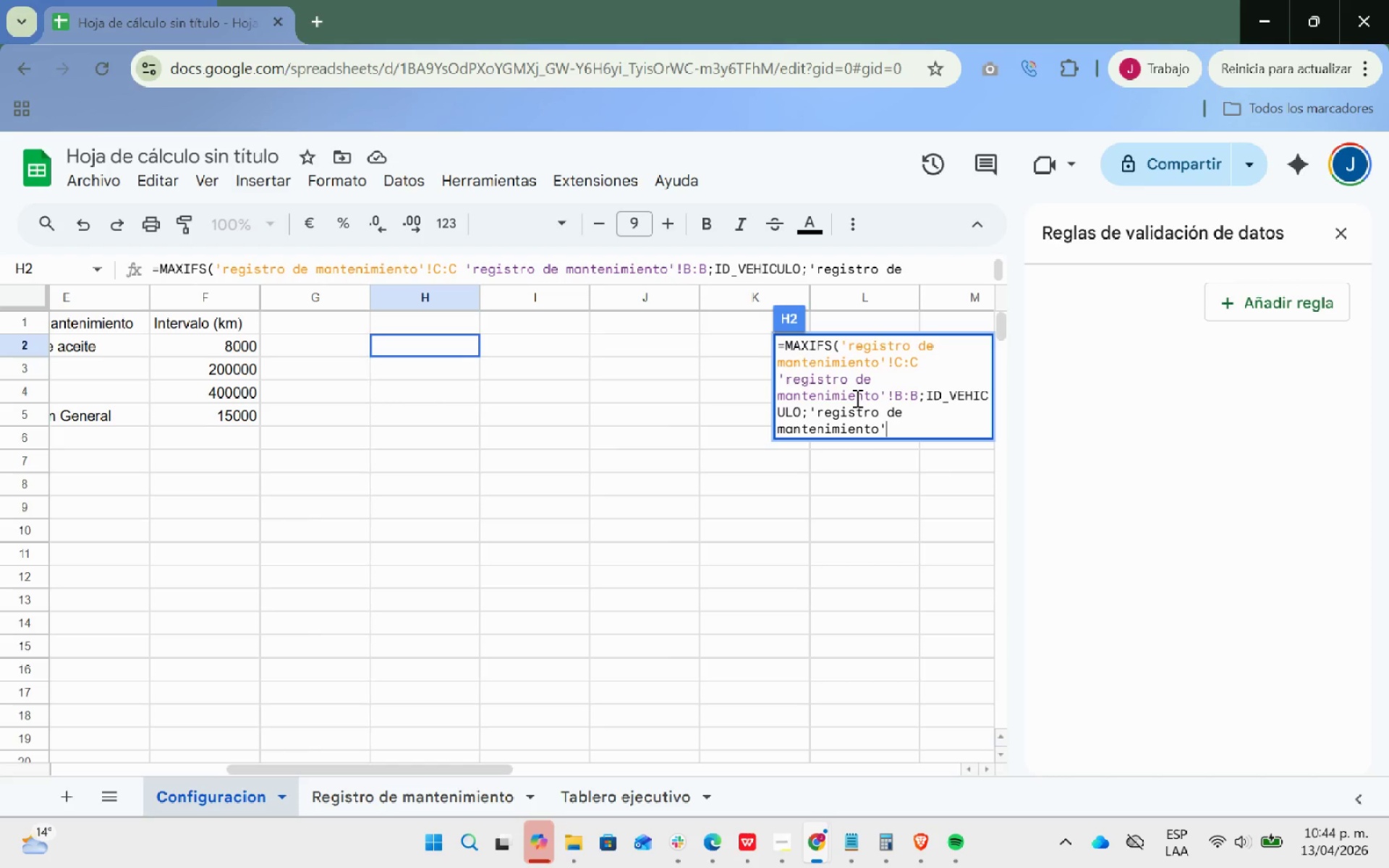 
wait(7.48)
 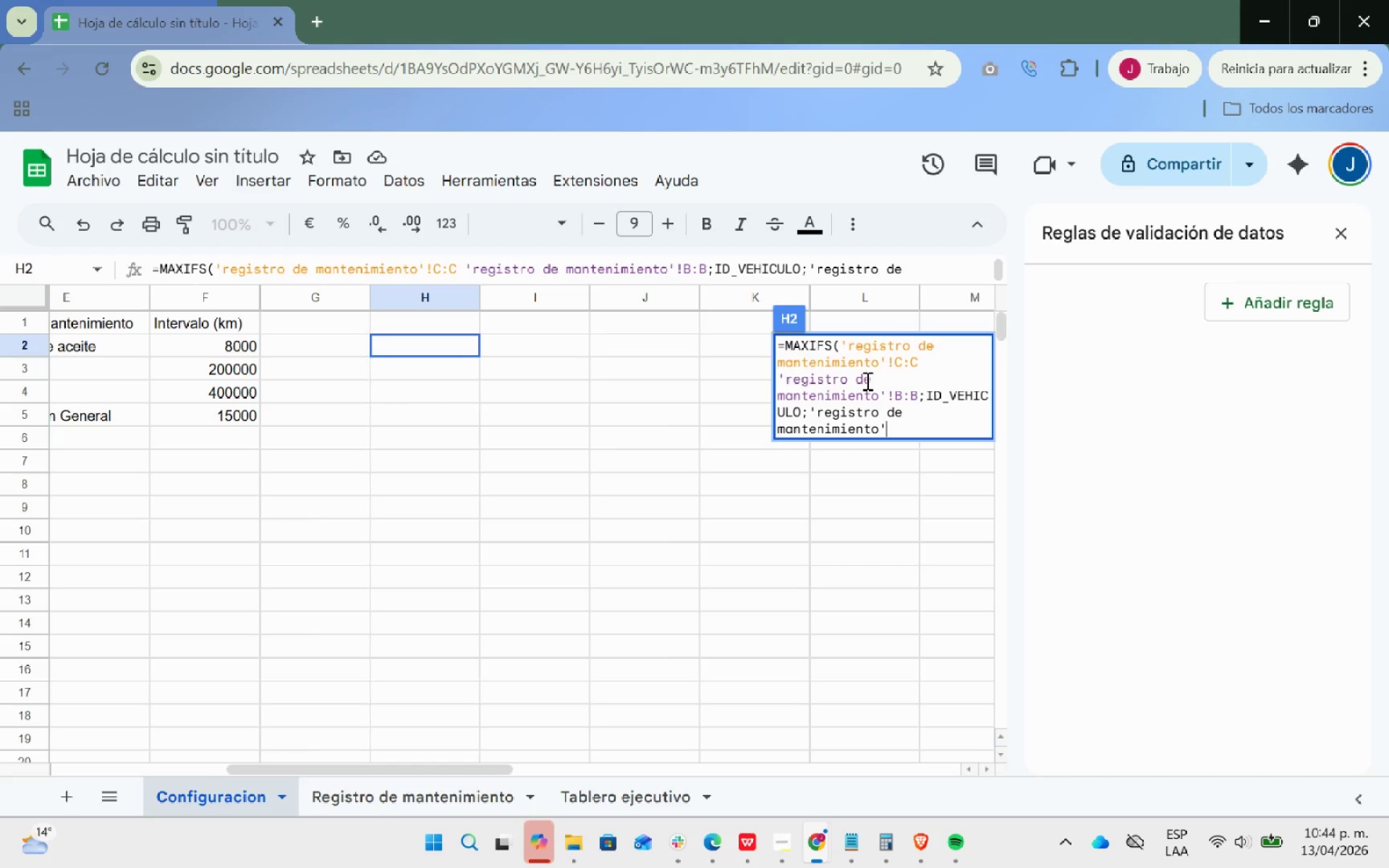 
key(Shift+ShiftRight)
 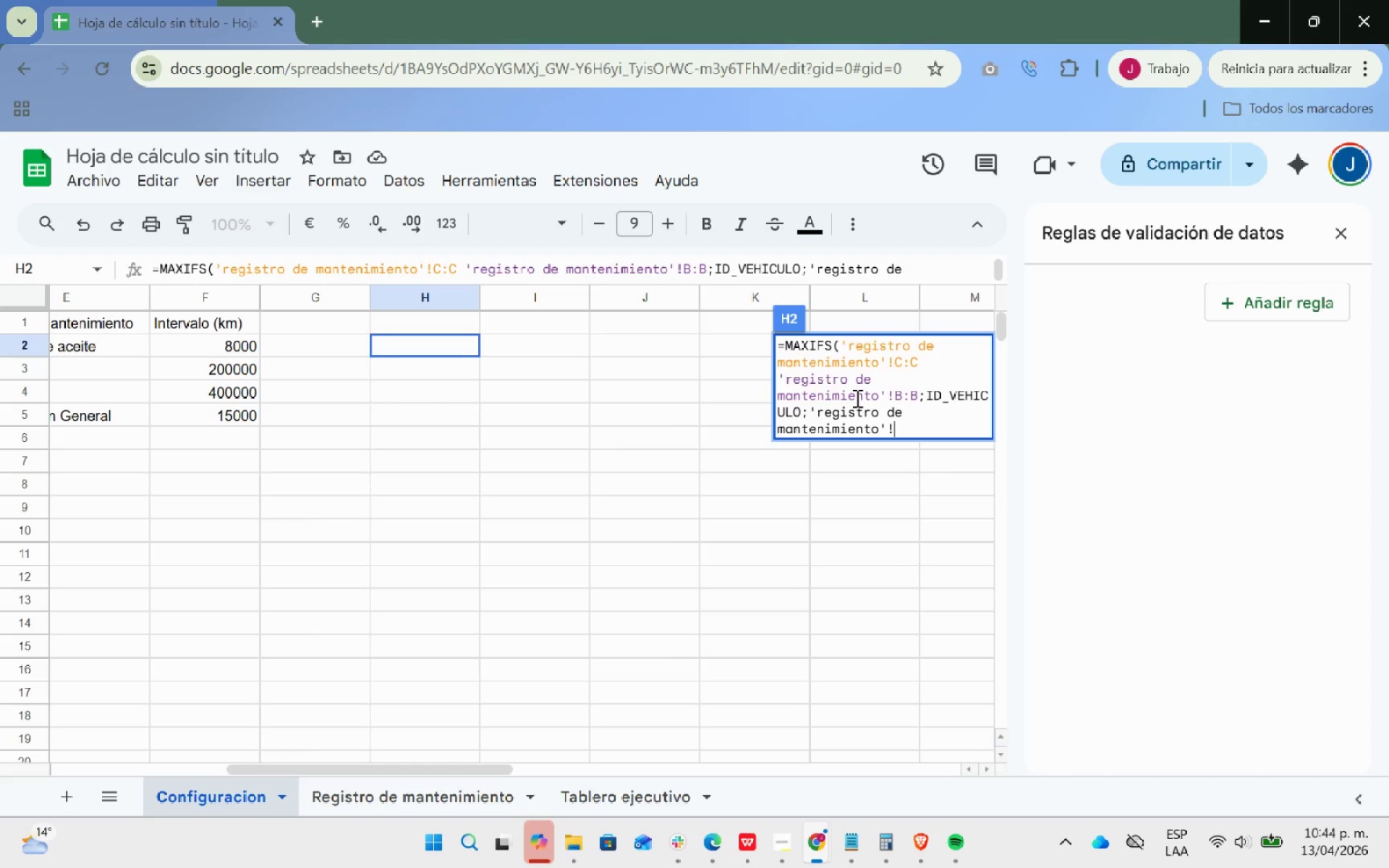 
key(Shift+1)
 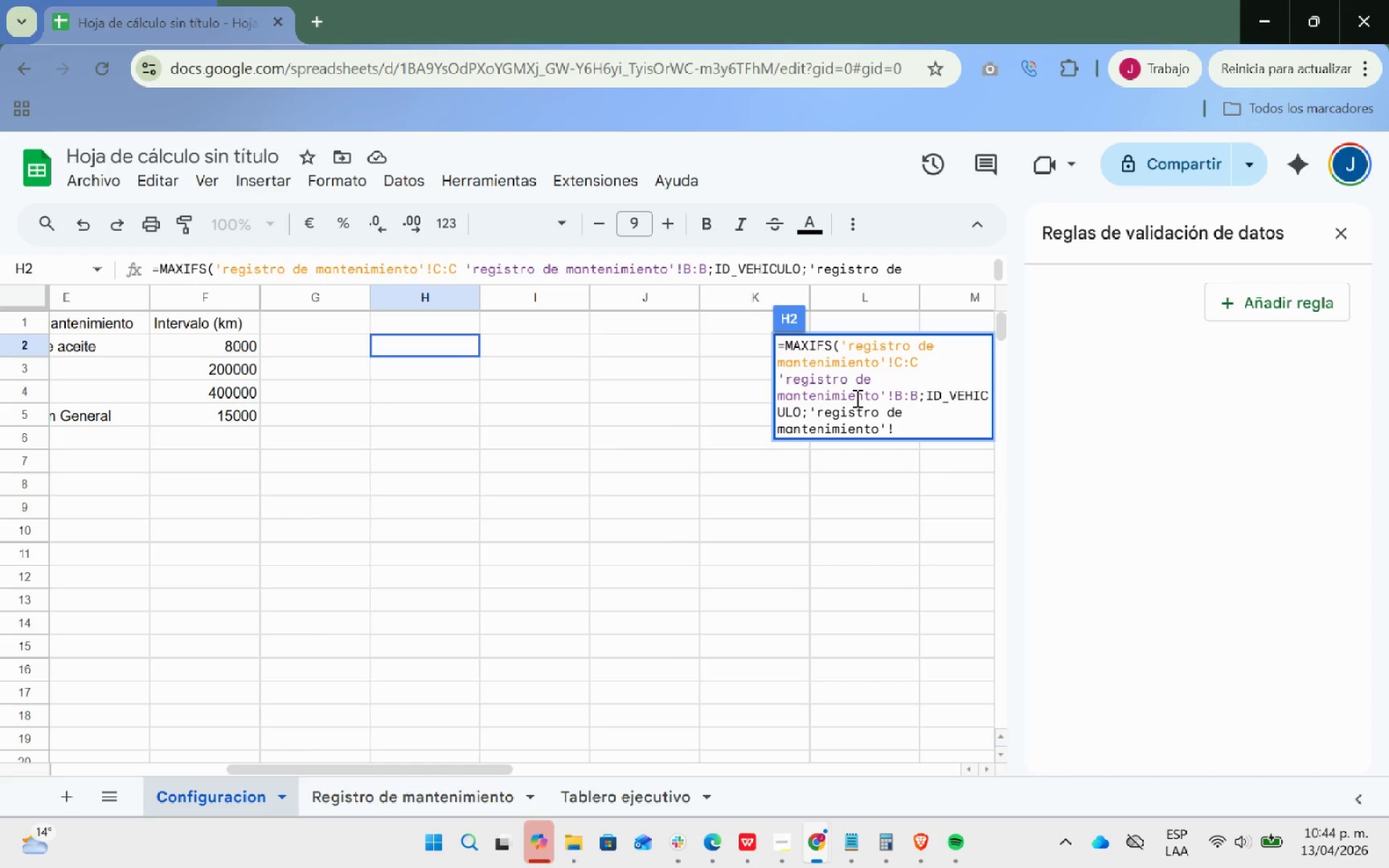 
key(CapsLock)
 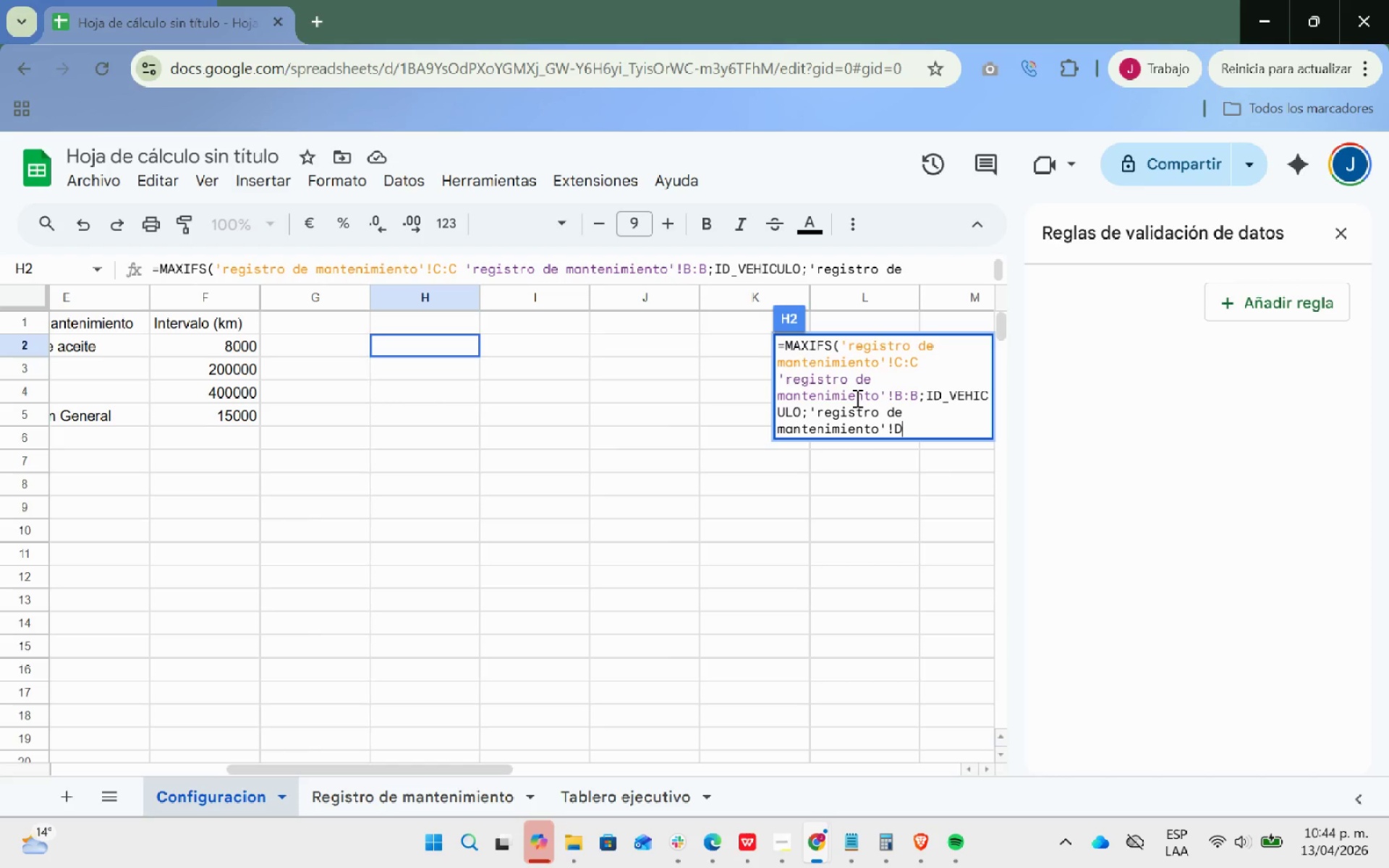 
key(D)
 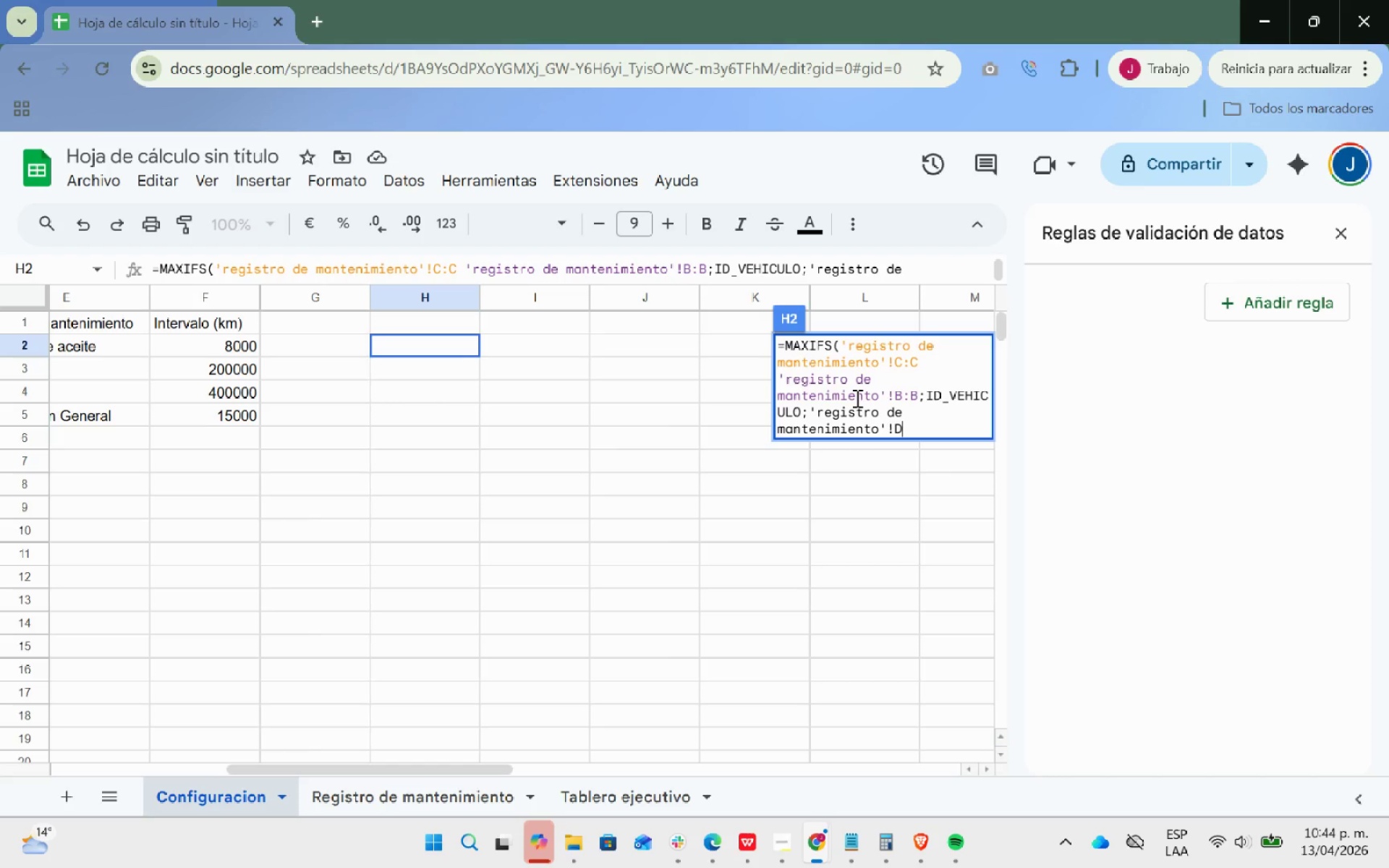 
key(Shift+Period)
 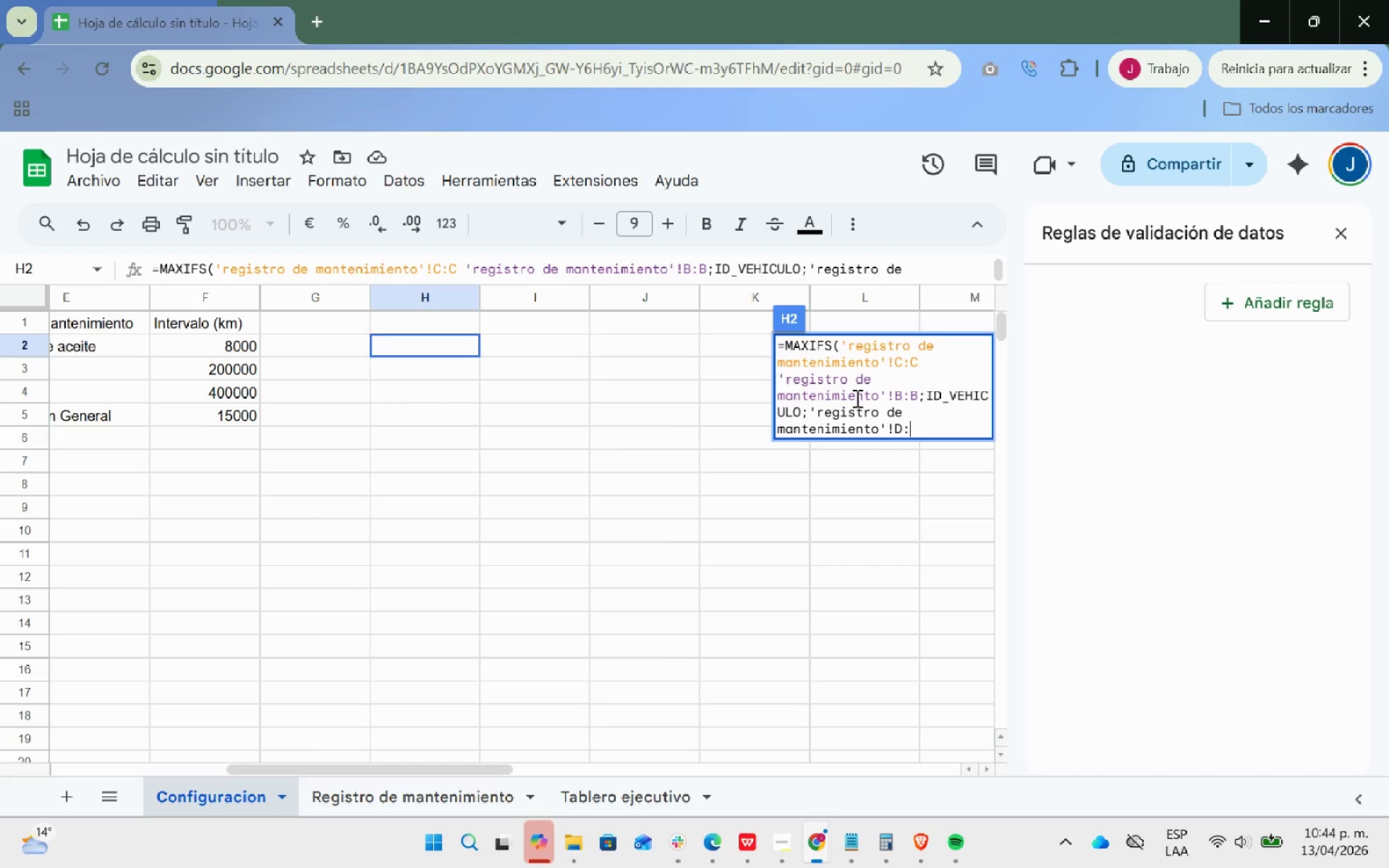 
key(D)
 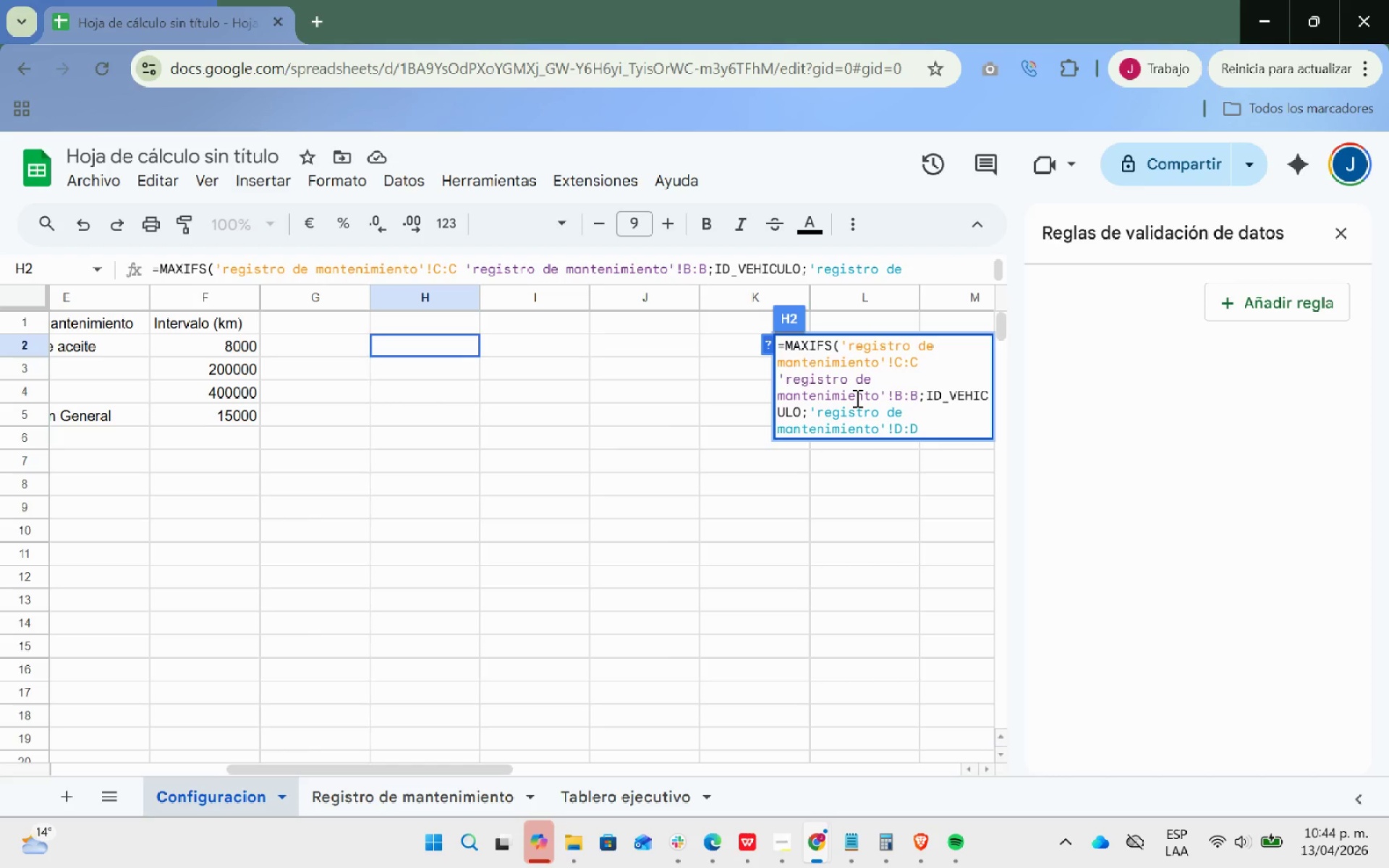 
key(Shift+Comma)
 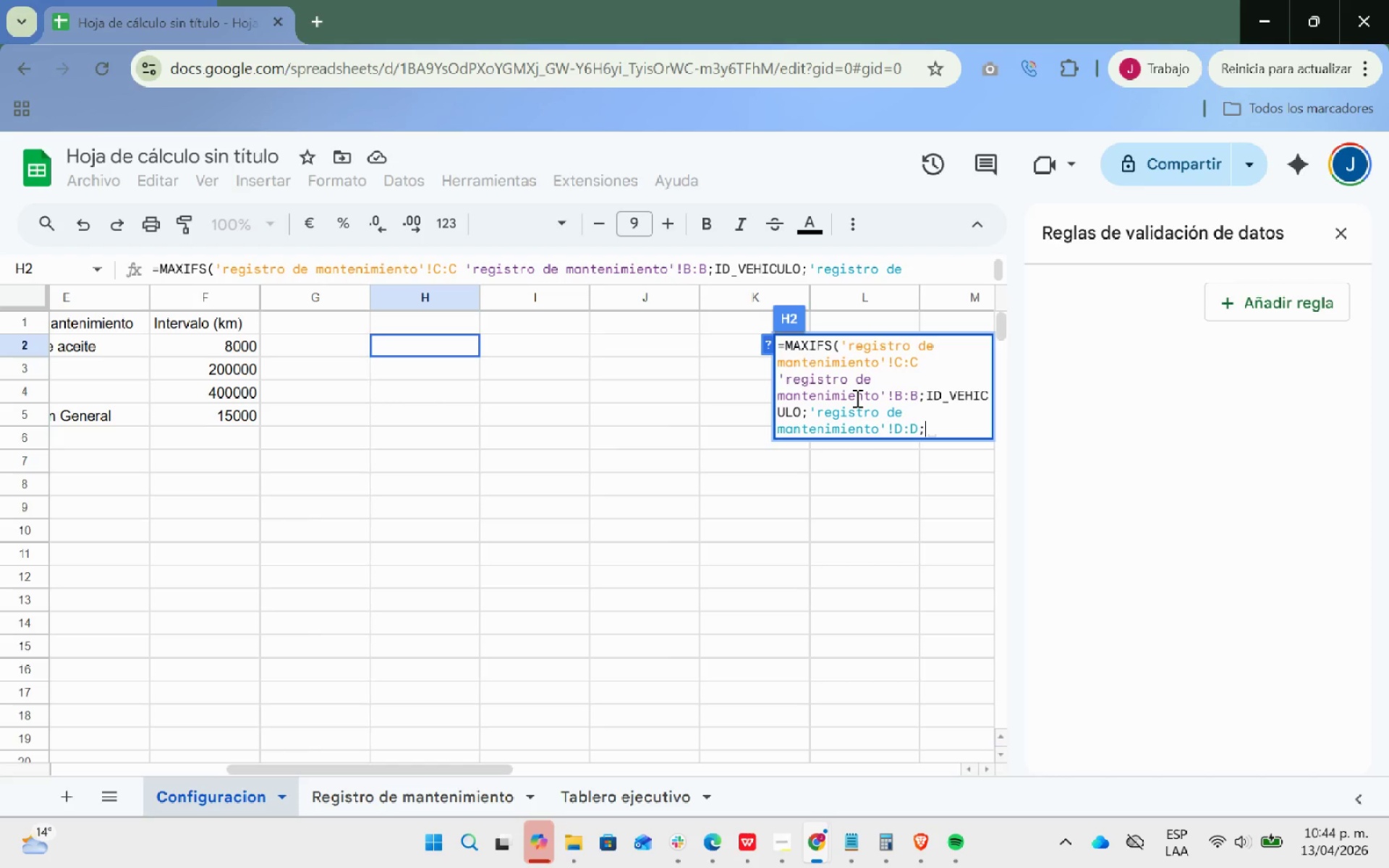 
key(Shift+ShiftLeft)
 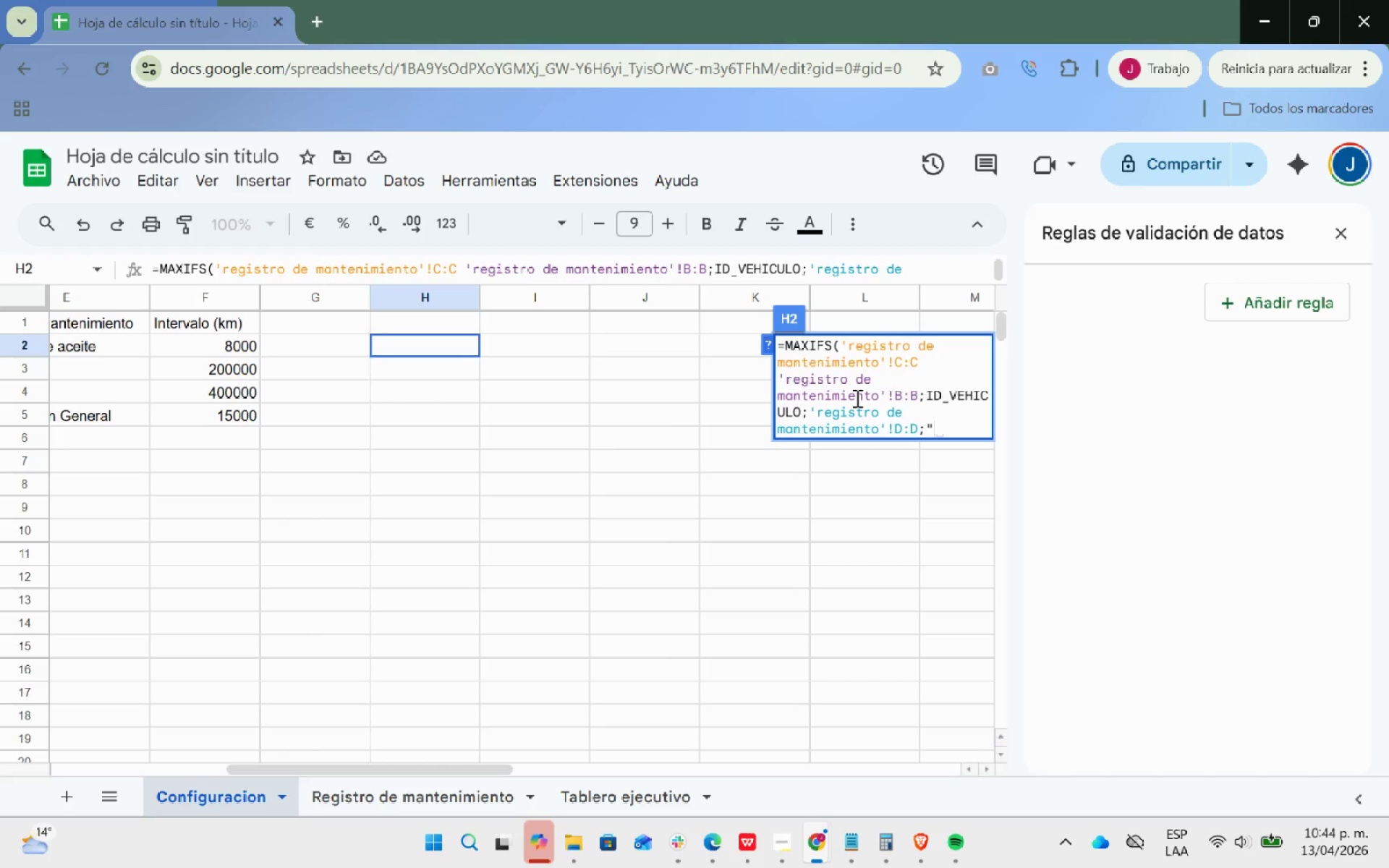 
key(Shift+2)
 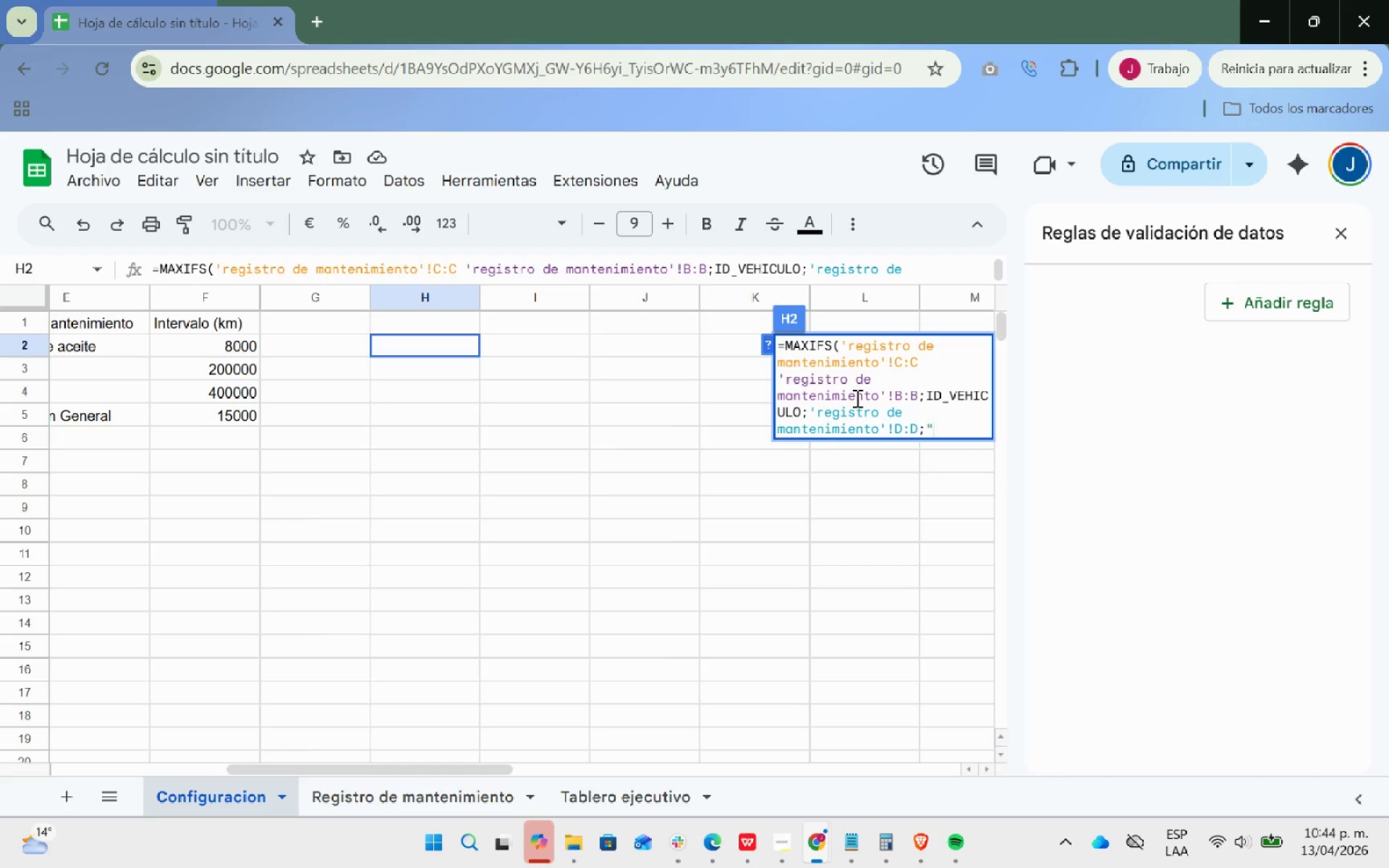 
type(ti;o)
key(Backspace)
type(po)
 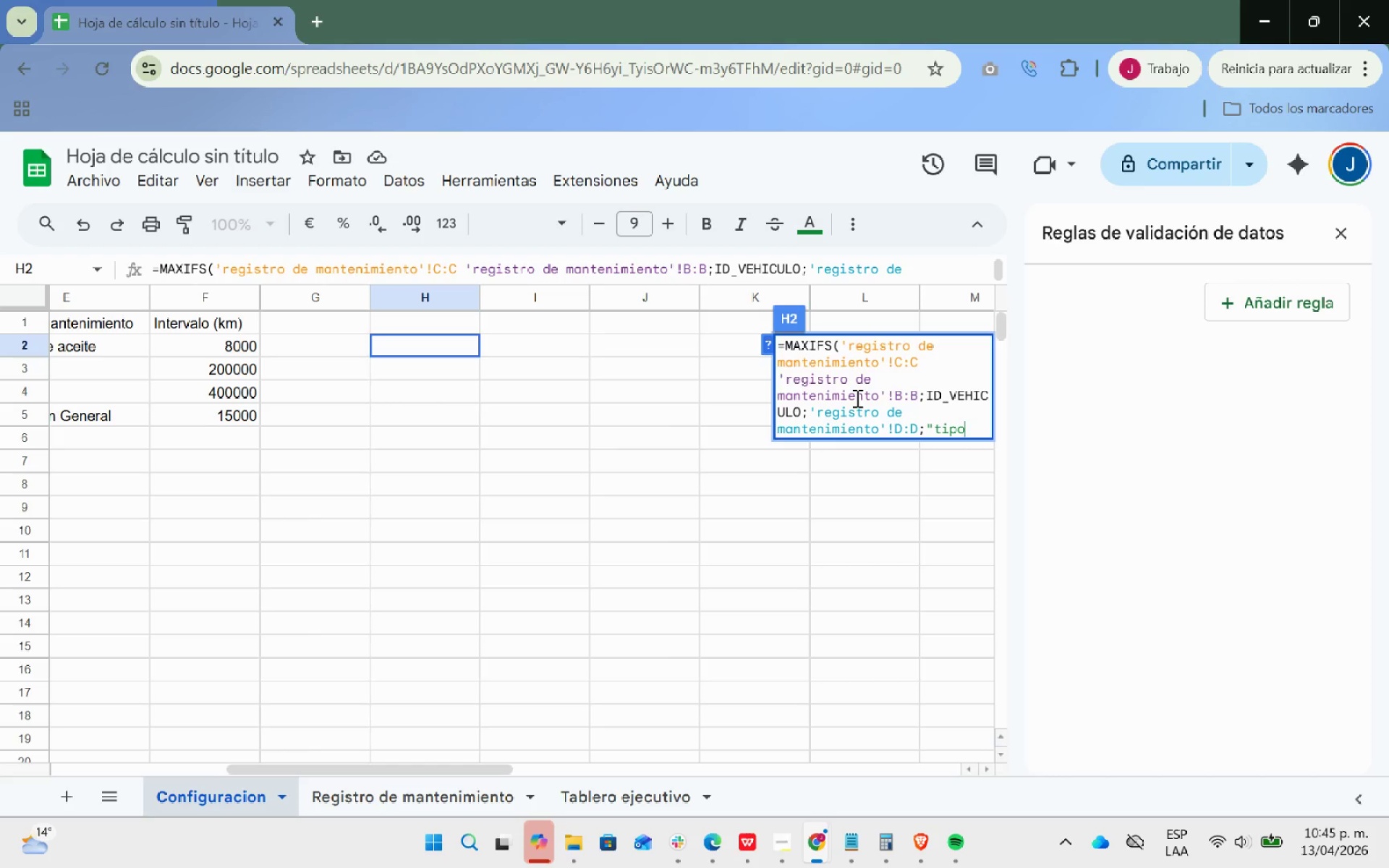 
type(_servicio)
 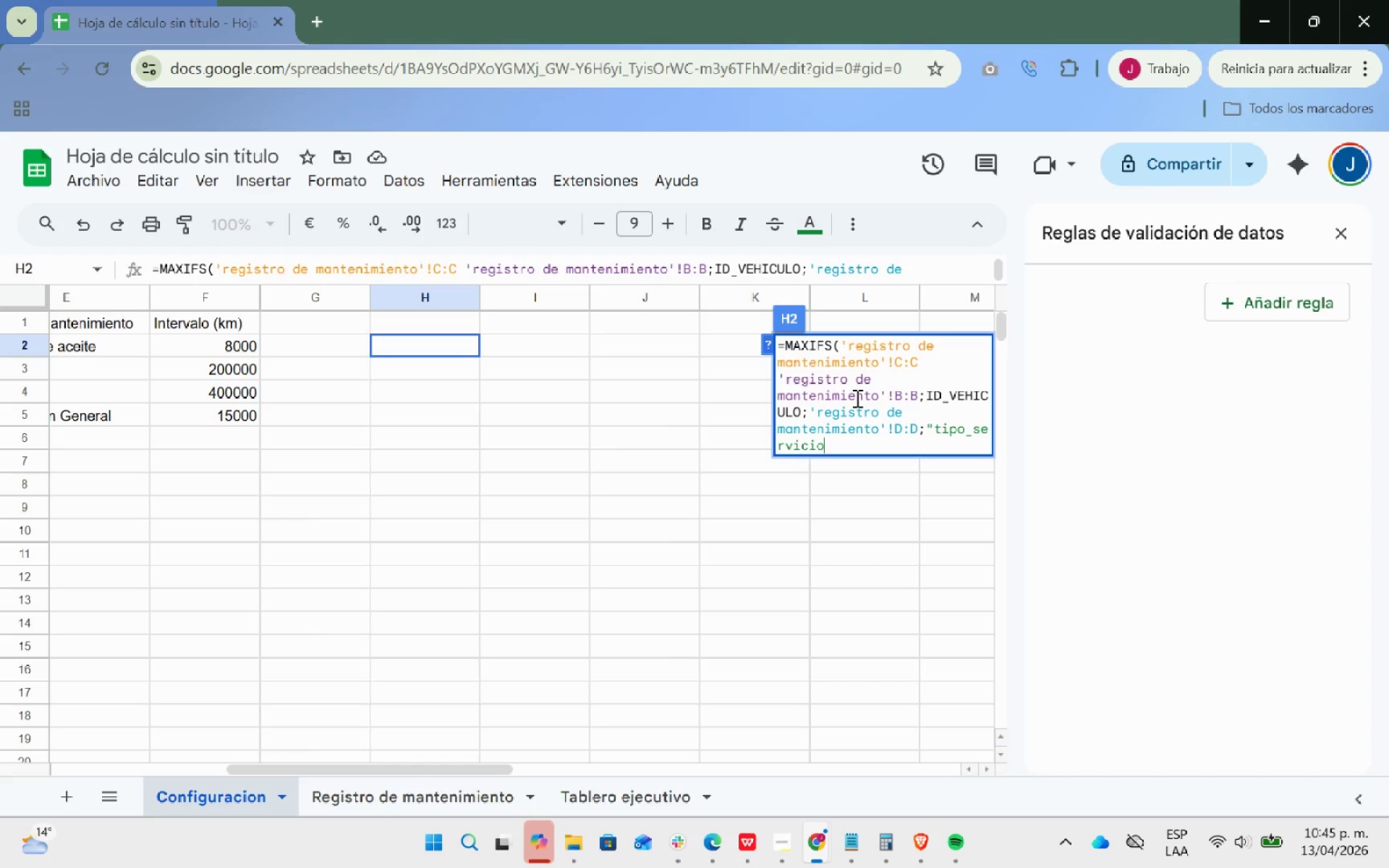 
key(Shift+ShiftRight)
 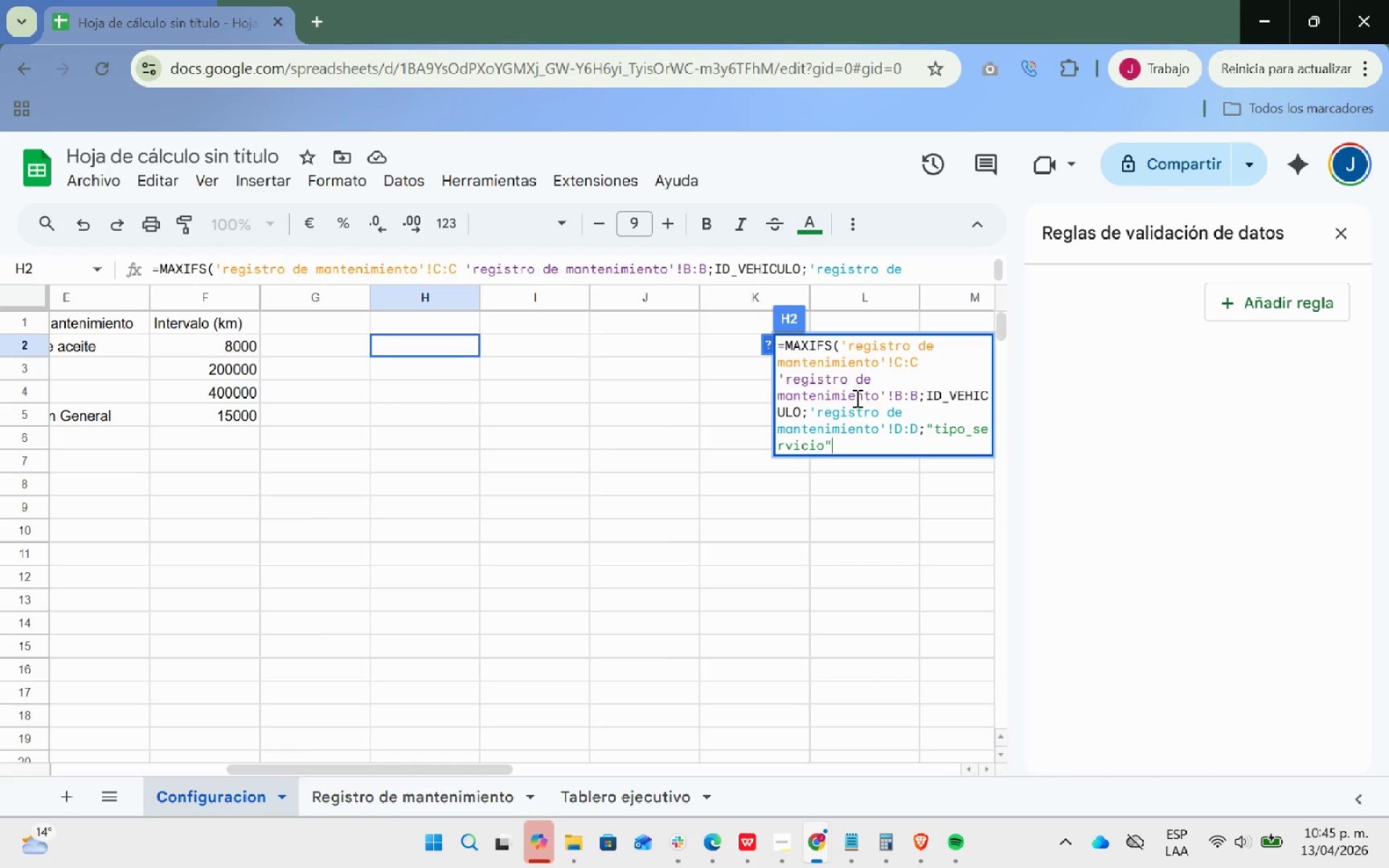 
key(Shift+2)
 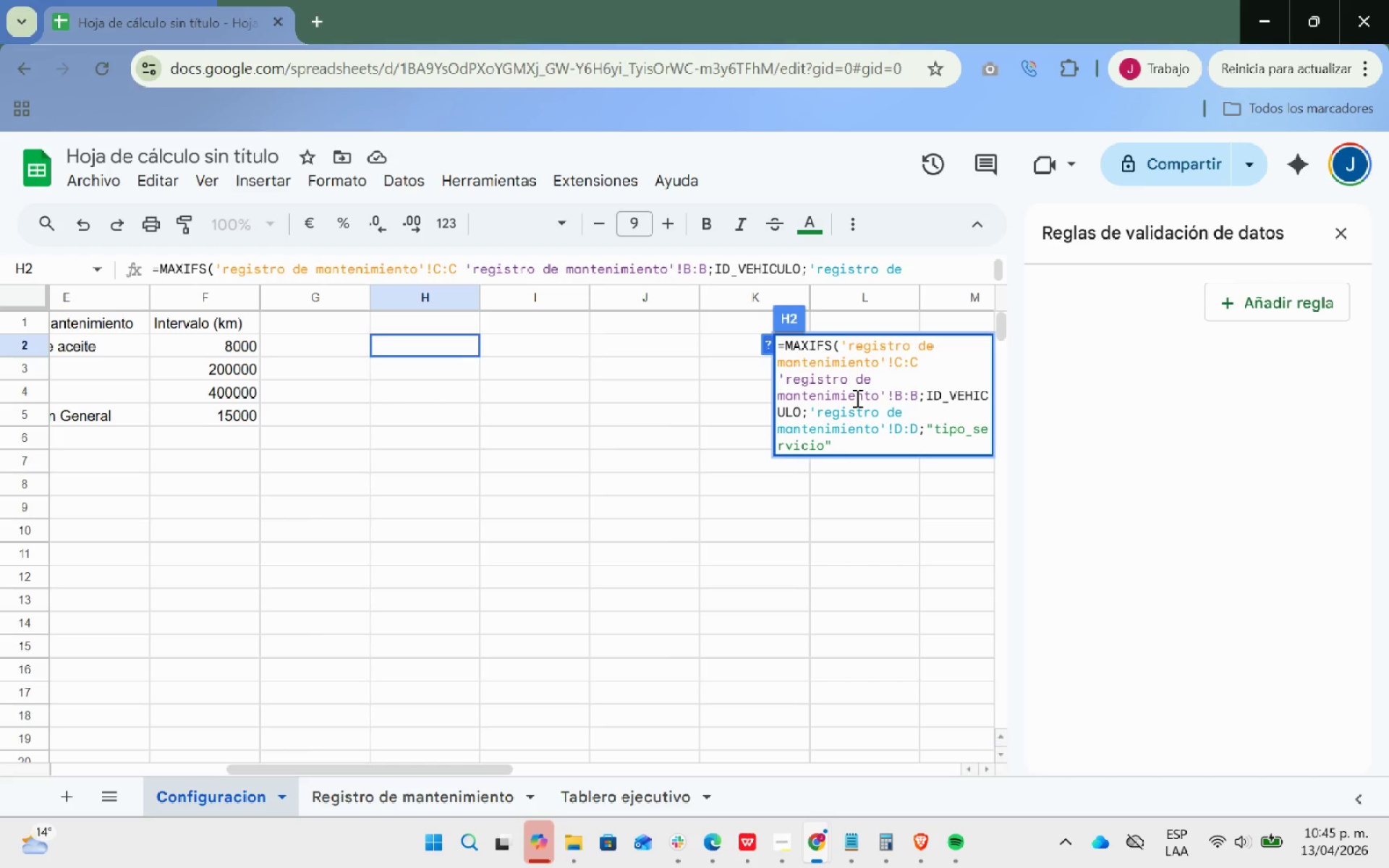 
key(Shift+ShiftRight)
 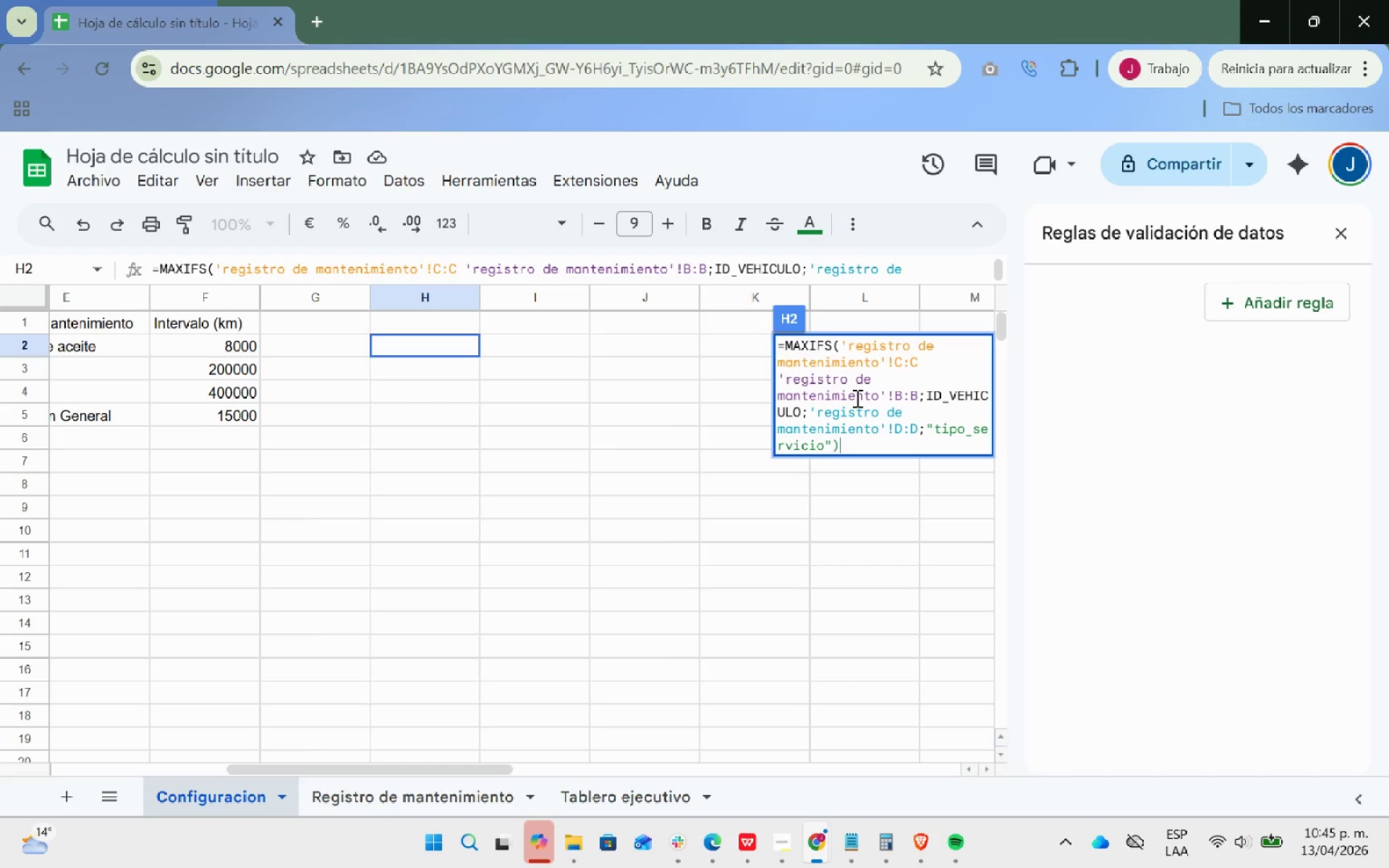 
key(Shift+9)
 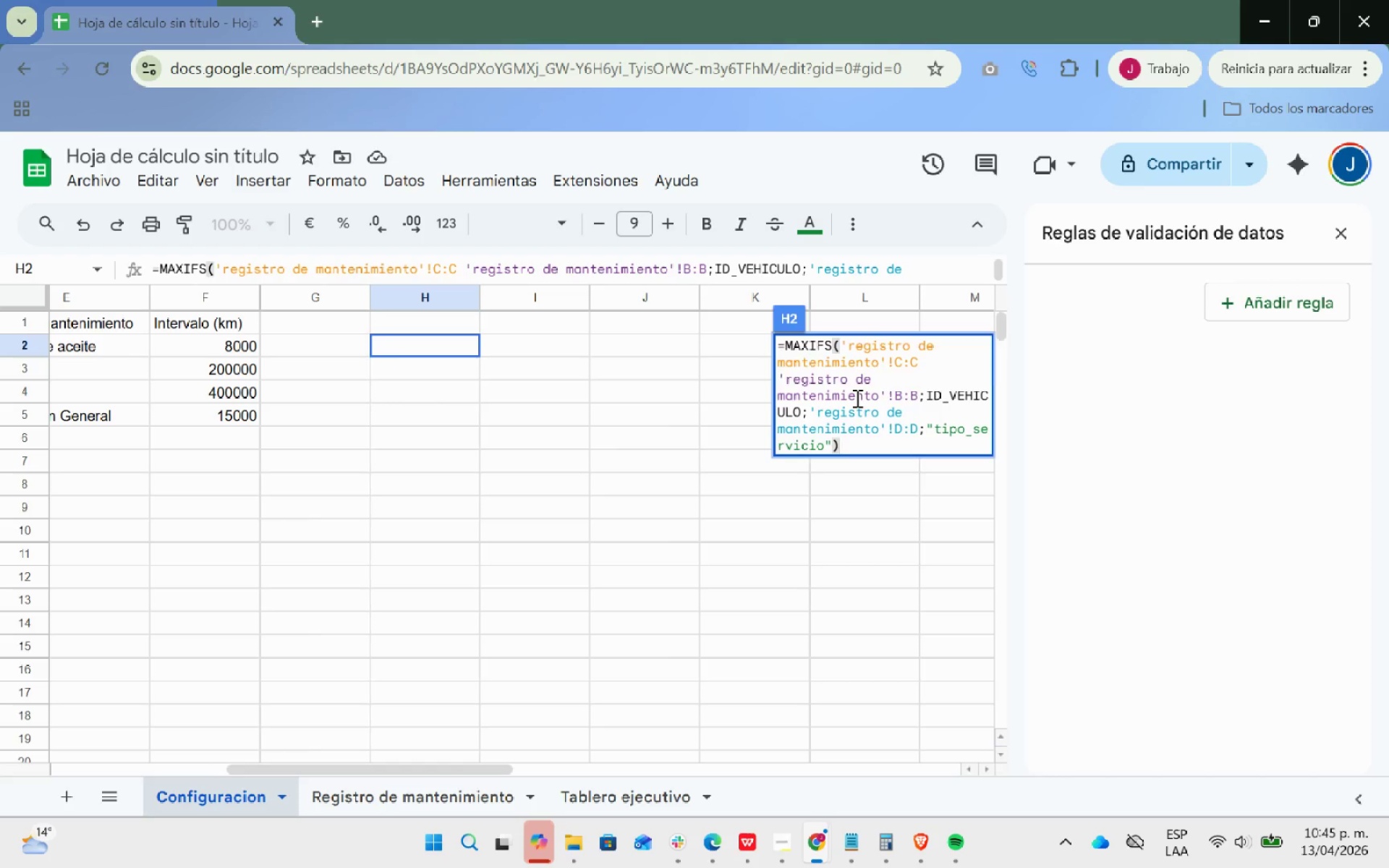 
key(Enter)
 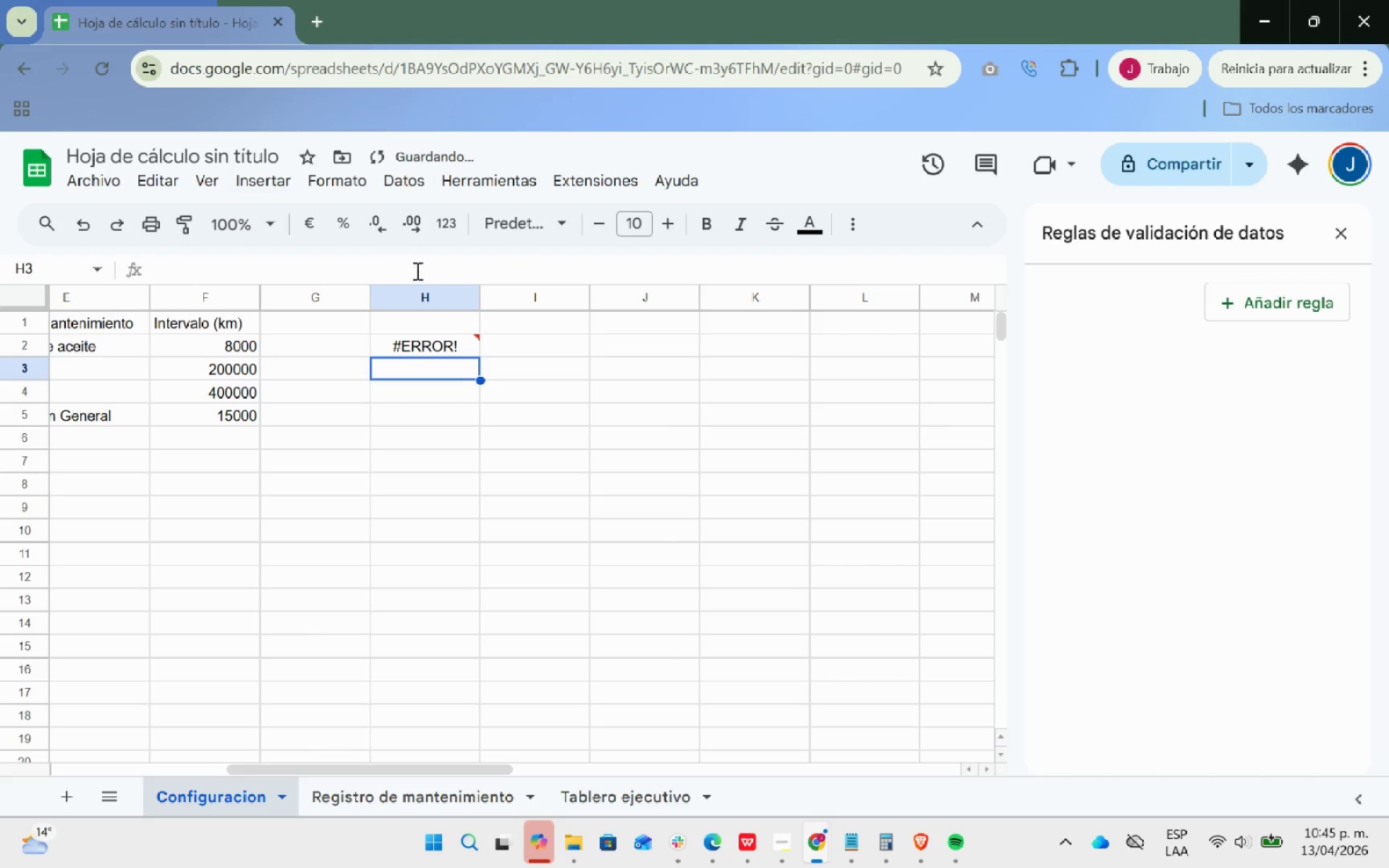 
left_click([438, 352])
 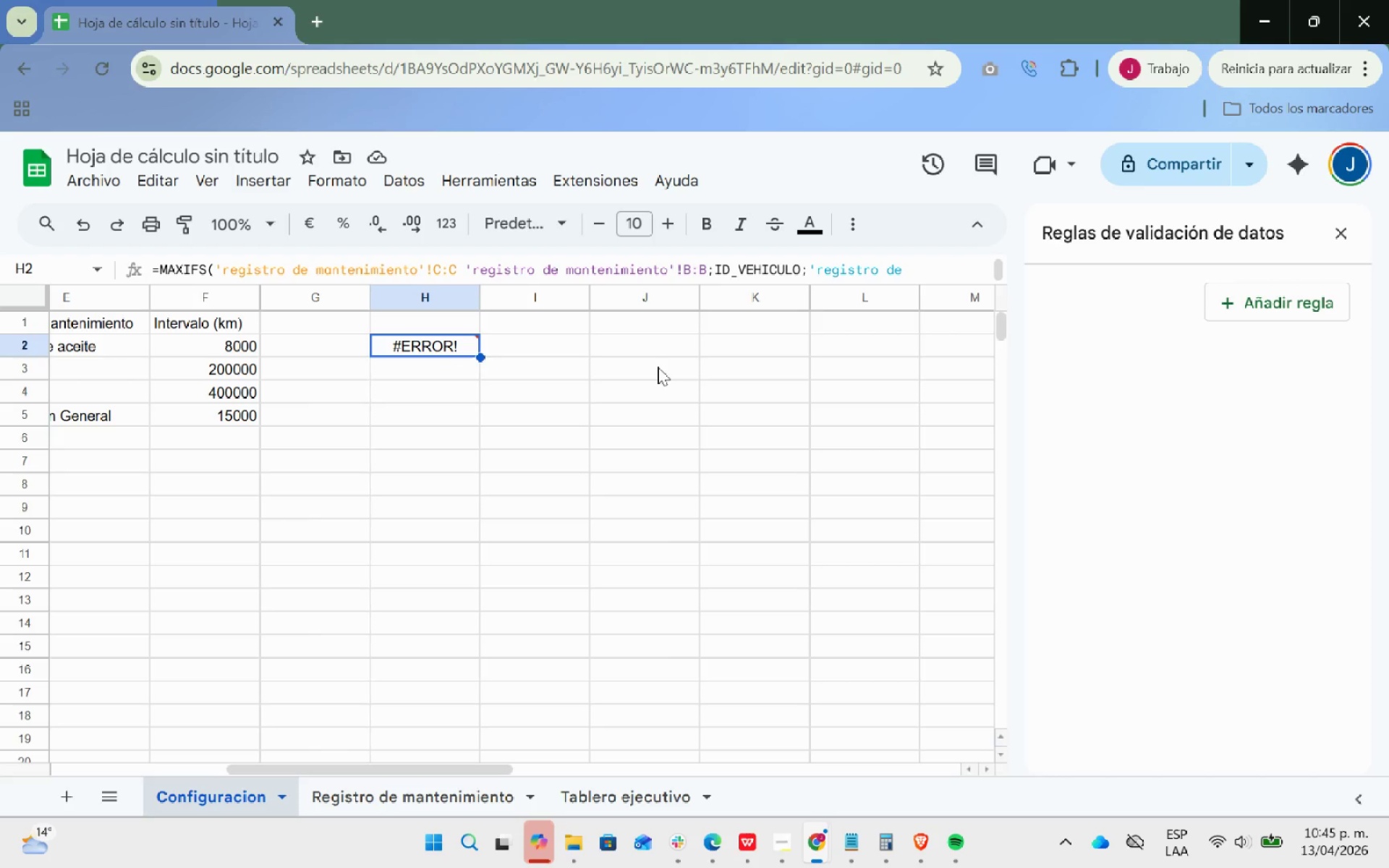 
wait(6.56)
 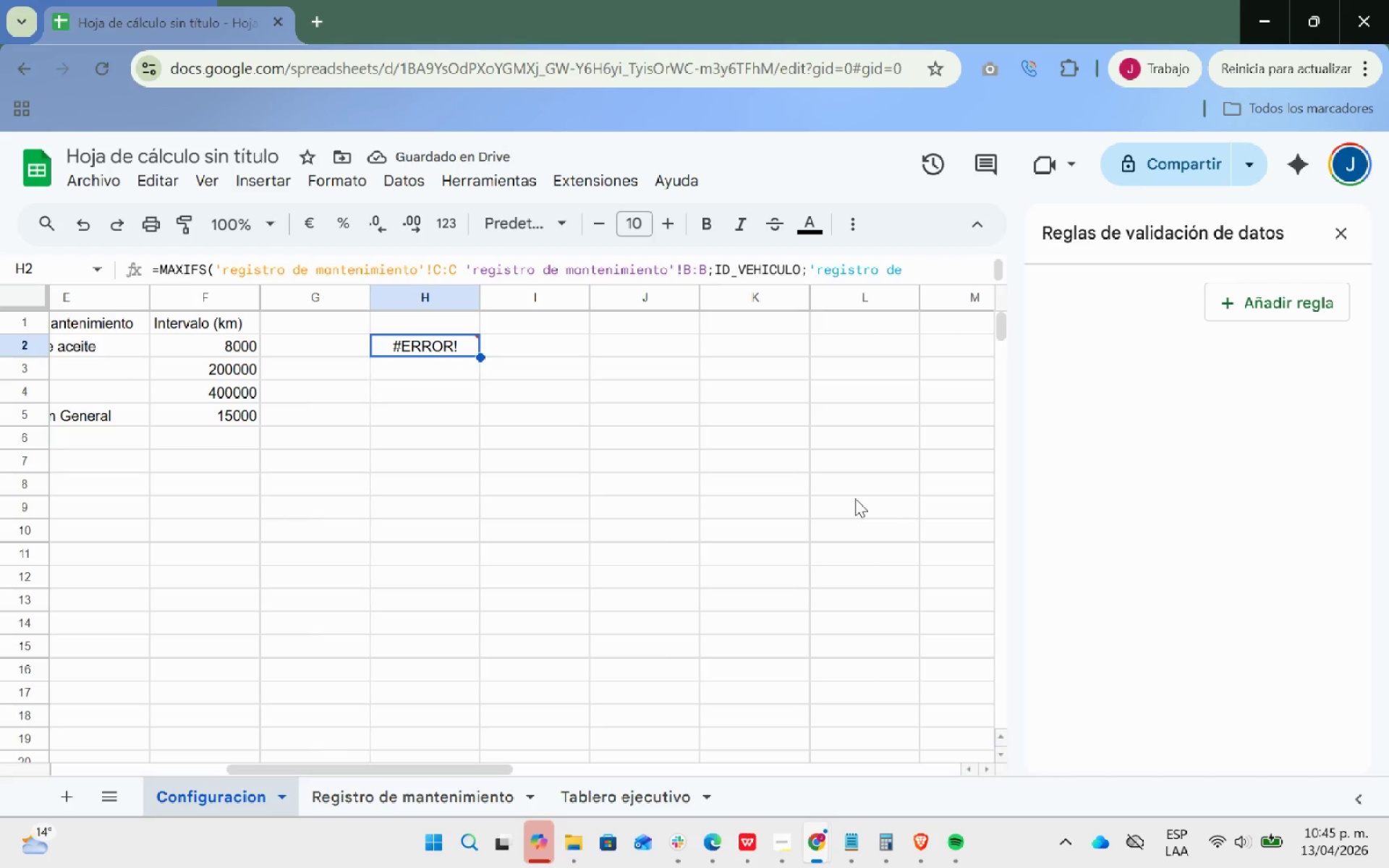 
left_click_drag(start_coordinate=[434, 771], to_coordinate=[397, 725])
 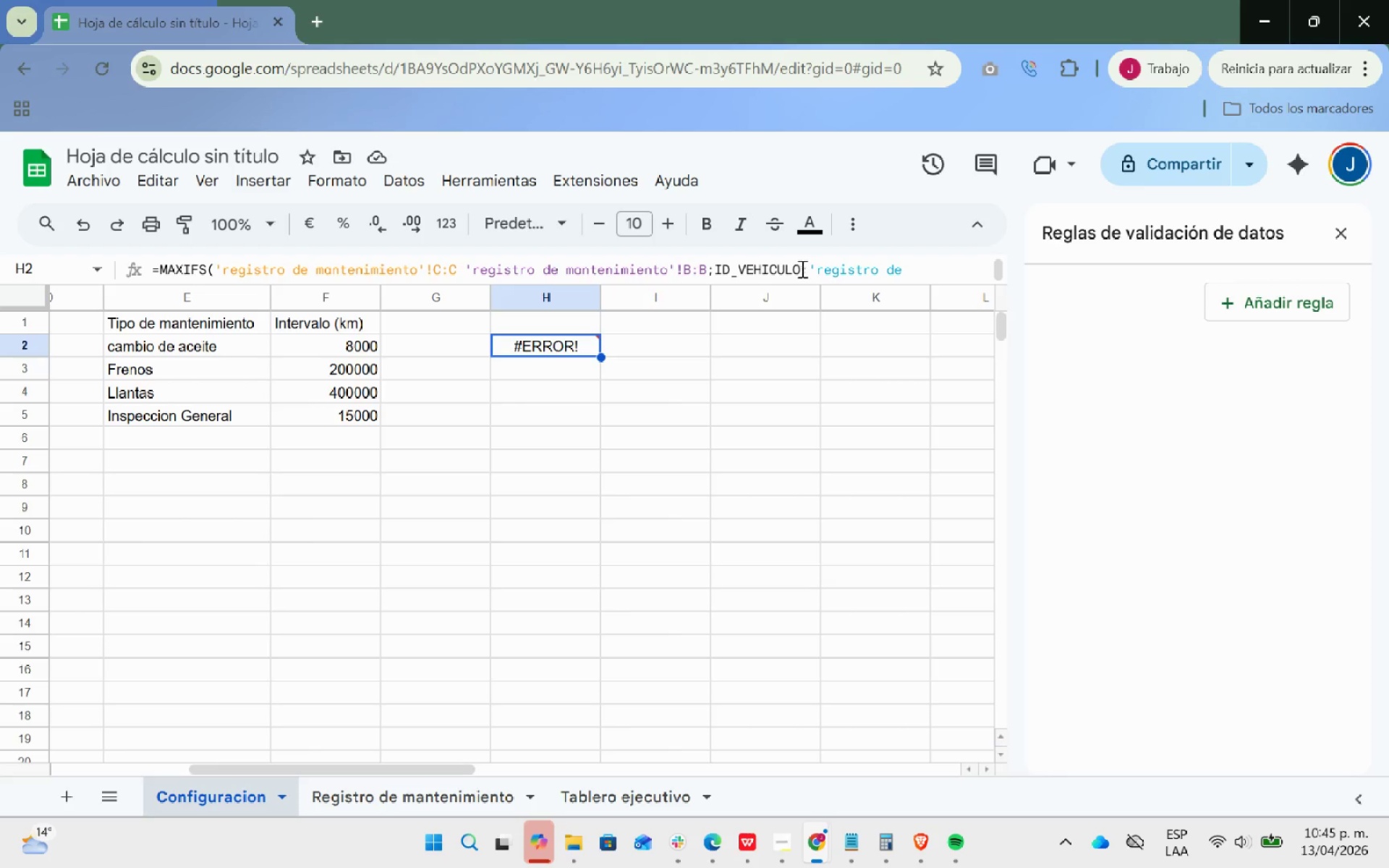 
left_click([798, 266])
 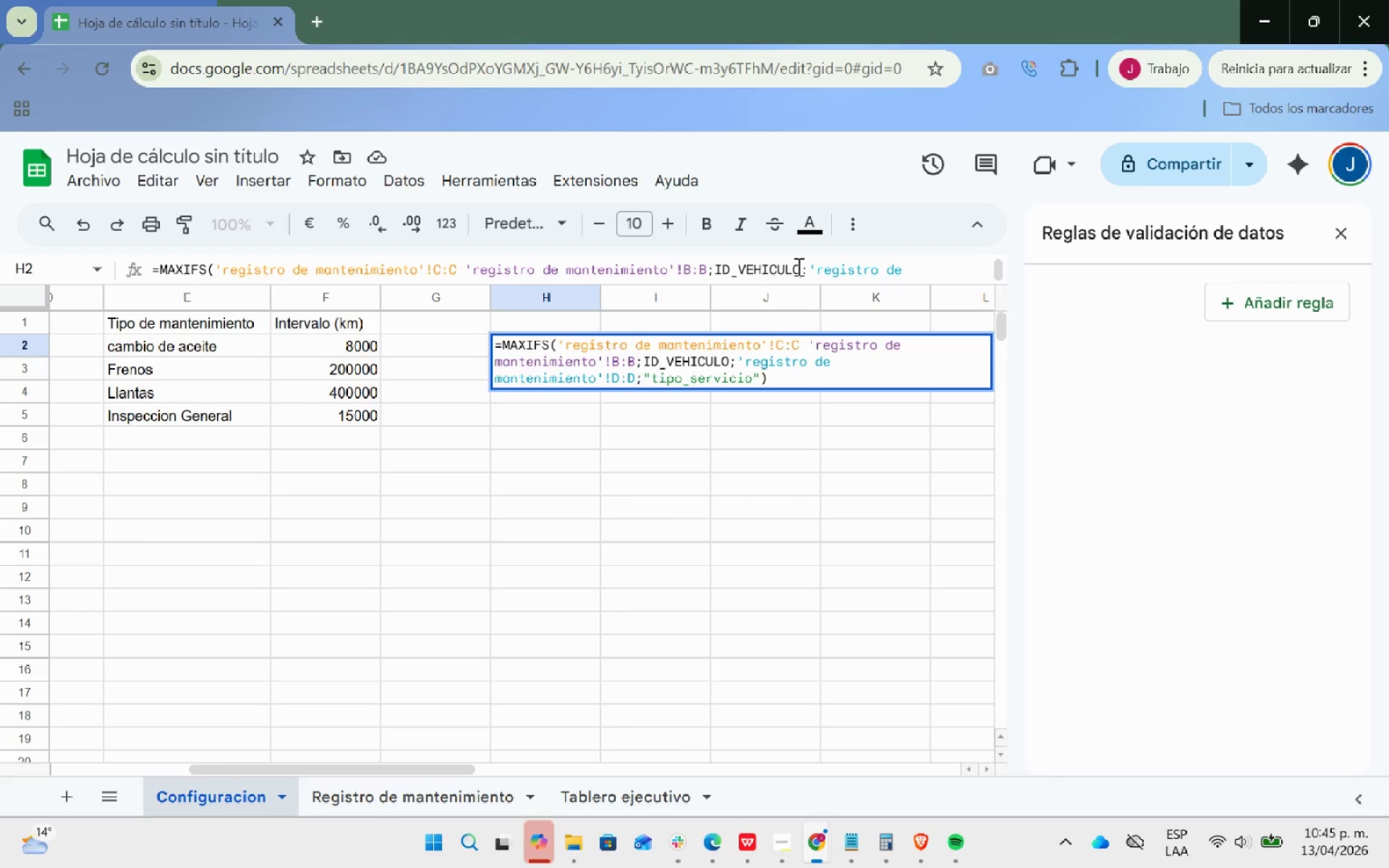 
key(Backspace)
key(Backspace)
key(Backspace)
key(Backspace)
key(Backspace)
key(Backspace)
key(Backspace)
key(Backspace)
type(unidad)
 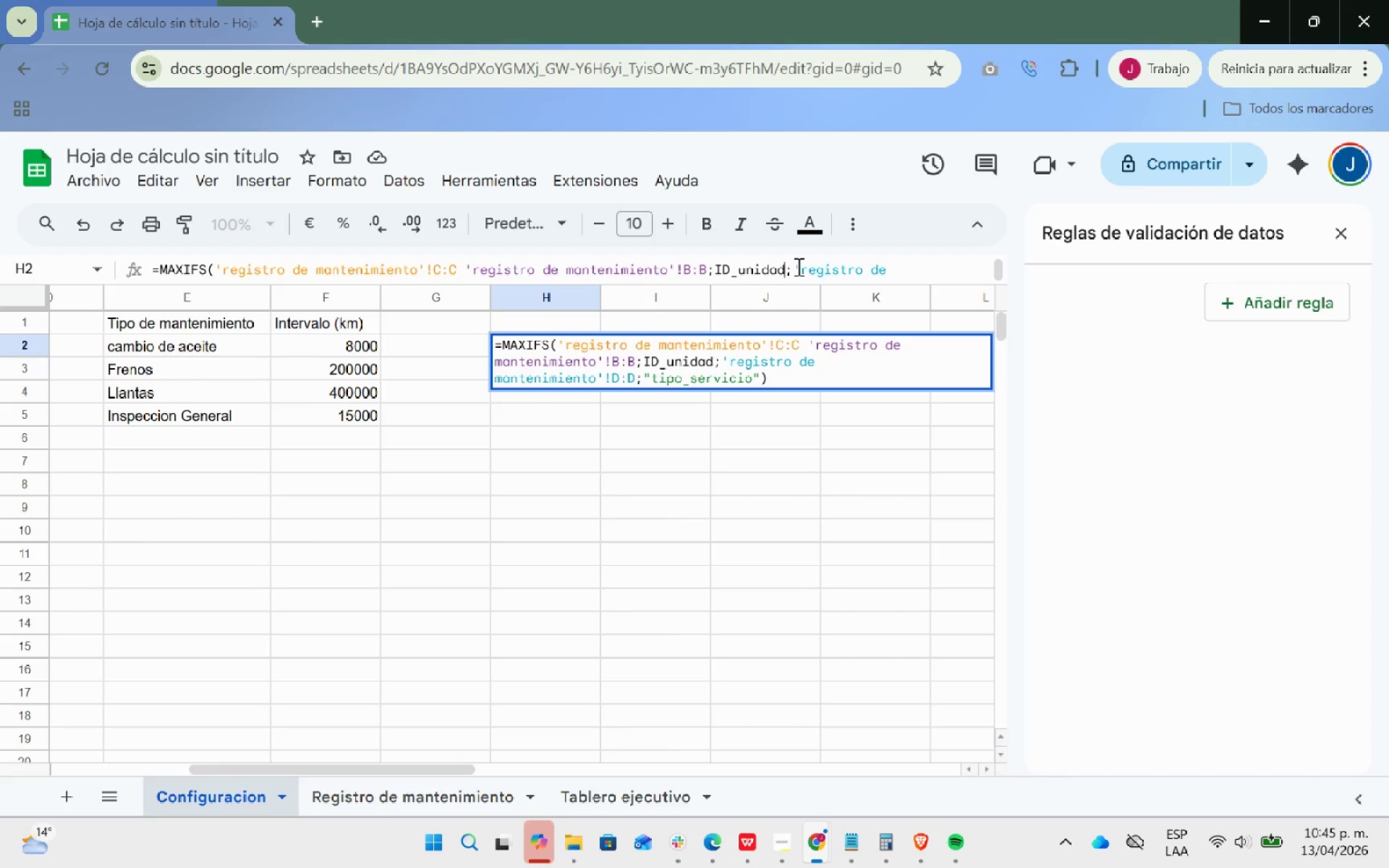 
key(Enter)
 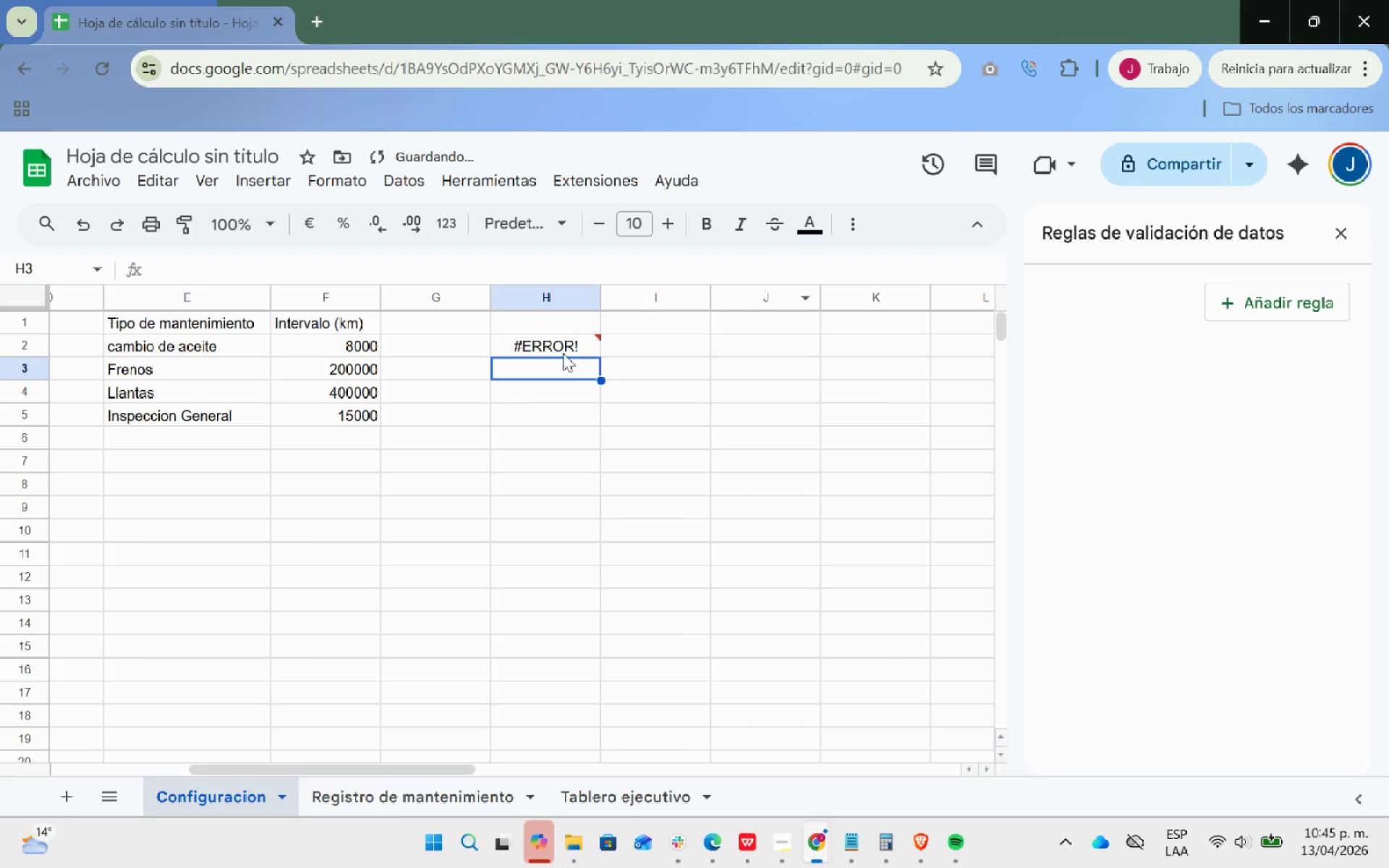 
left_click([561, 346])
 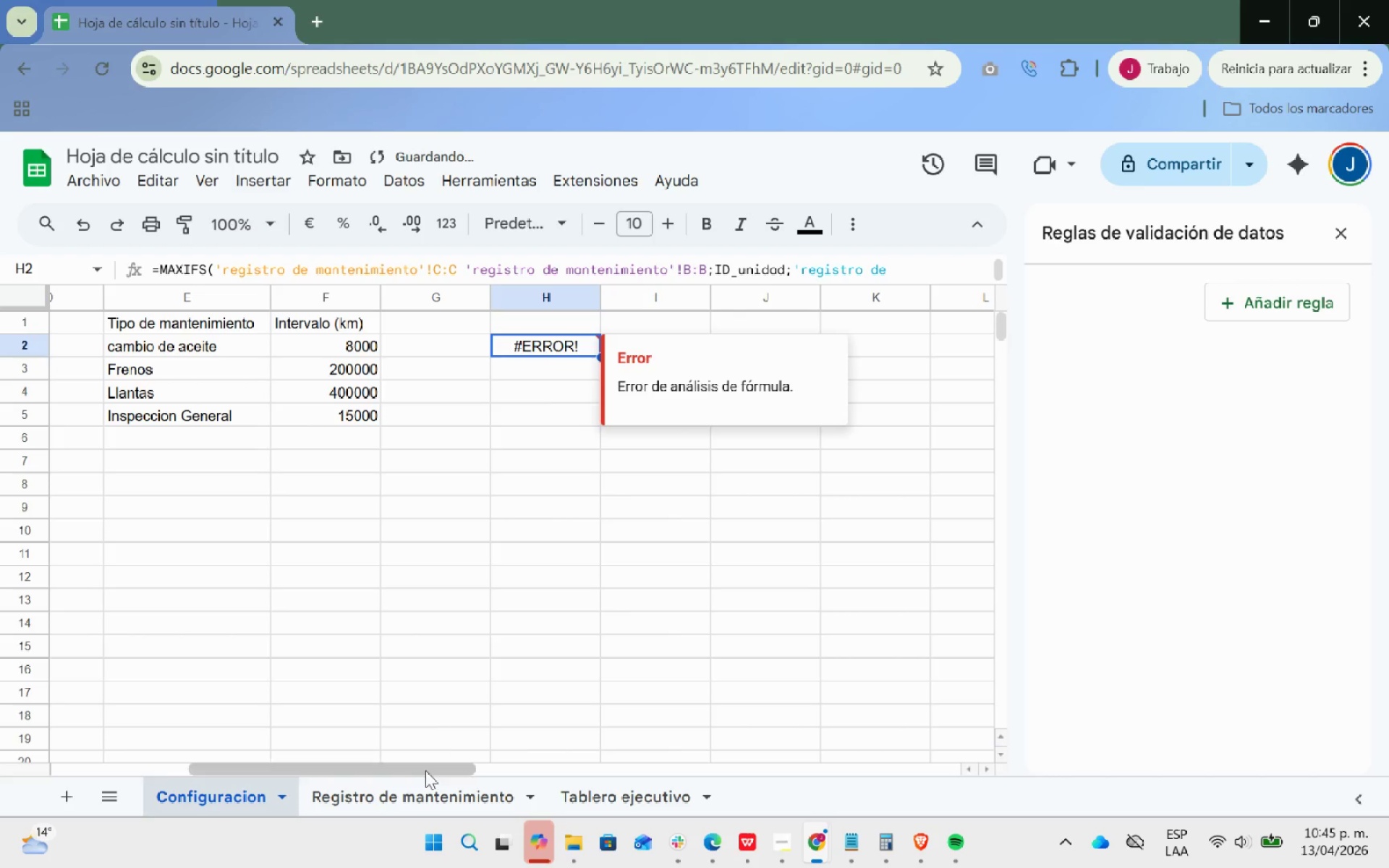 
left_click_drag(start_coordinate=[423, 776], to_coordinate=[366, 762])
 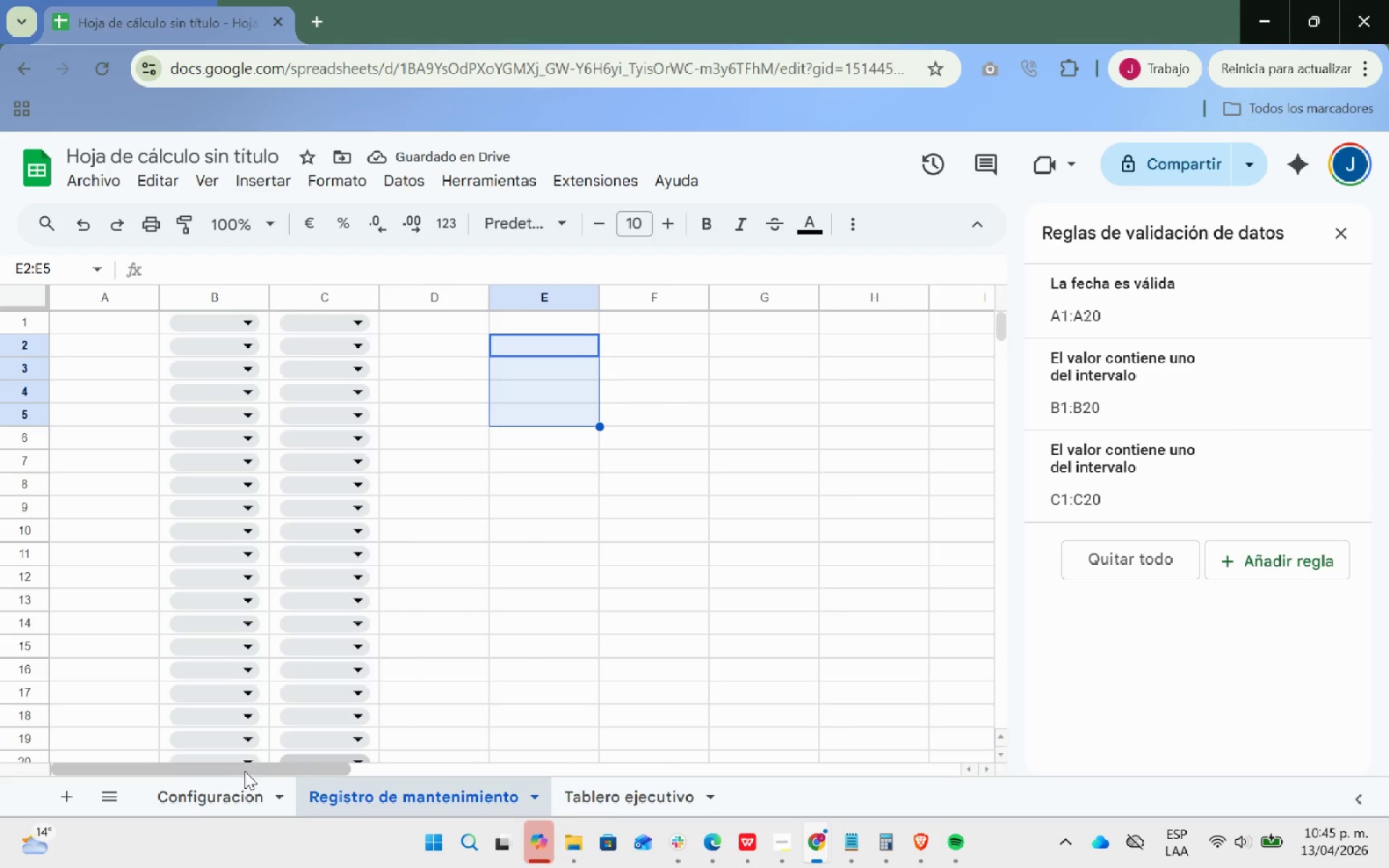 
left_click([209, 786])
 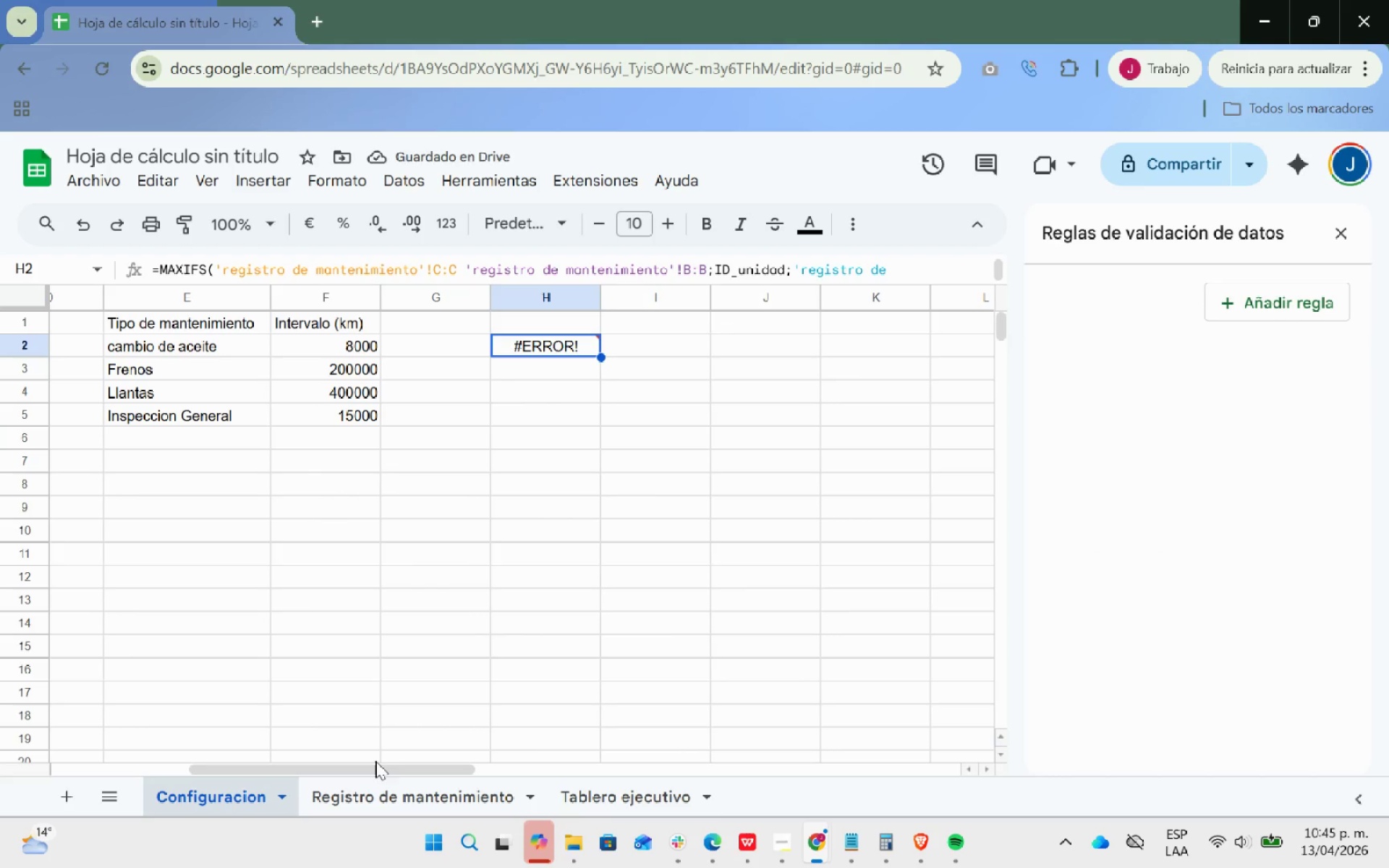 
left_click_drag(start_coordinate=[374, 769], to_coordinate=[269, 749])
 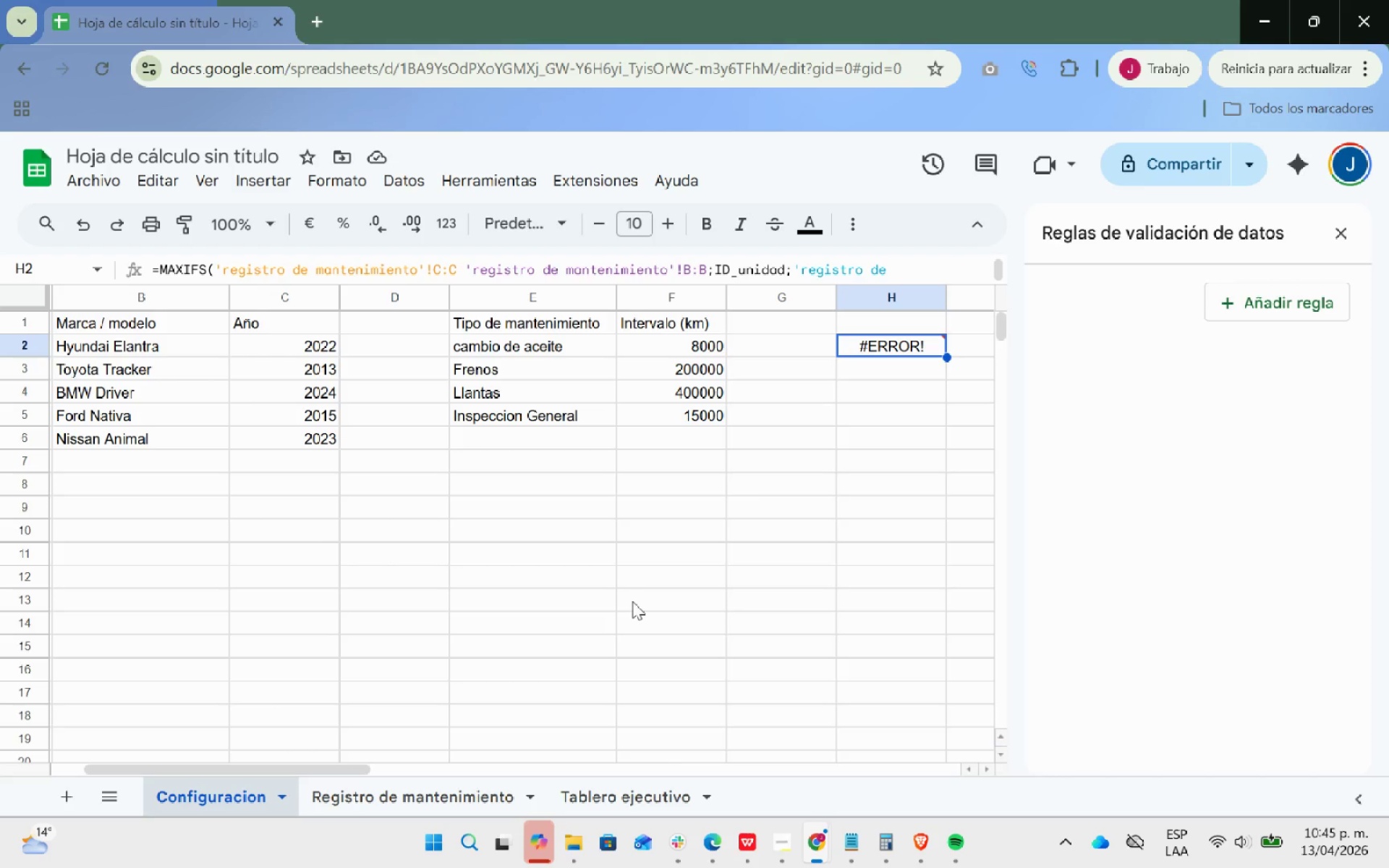 
wait(19.38)
 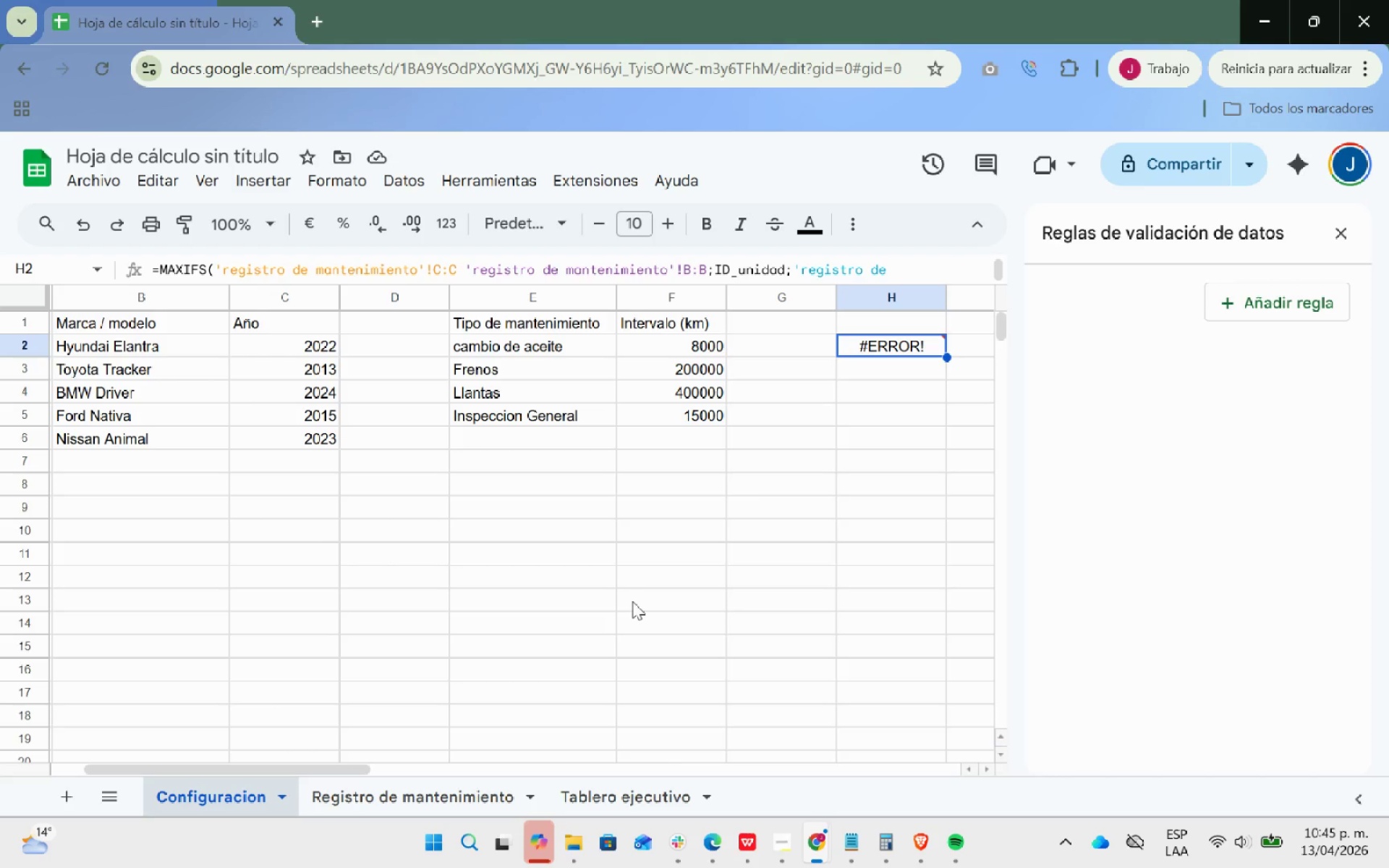 
left_click_drag(start_coordinate=[314, 775], to_coordinate=[326, 769])
 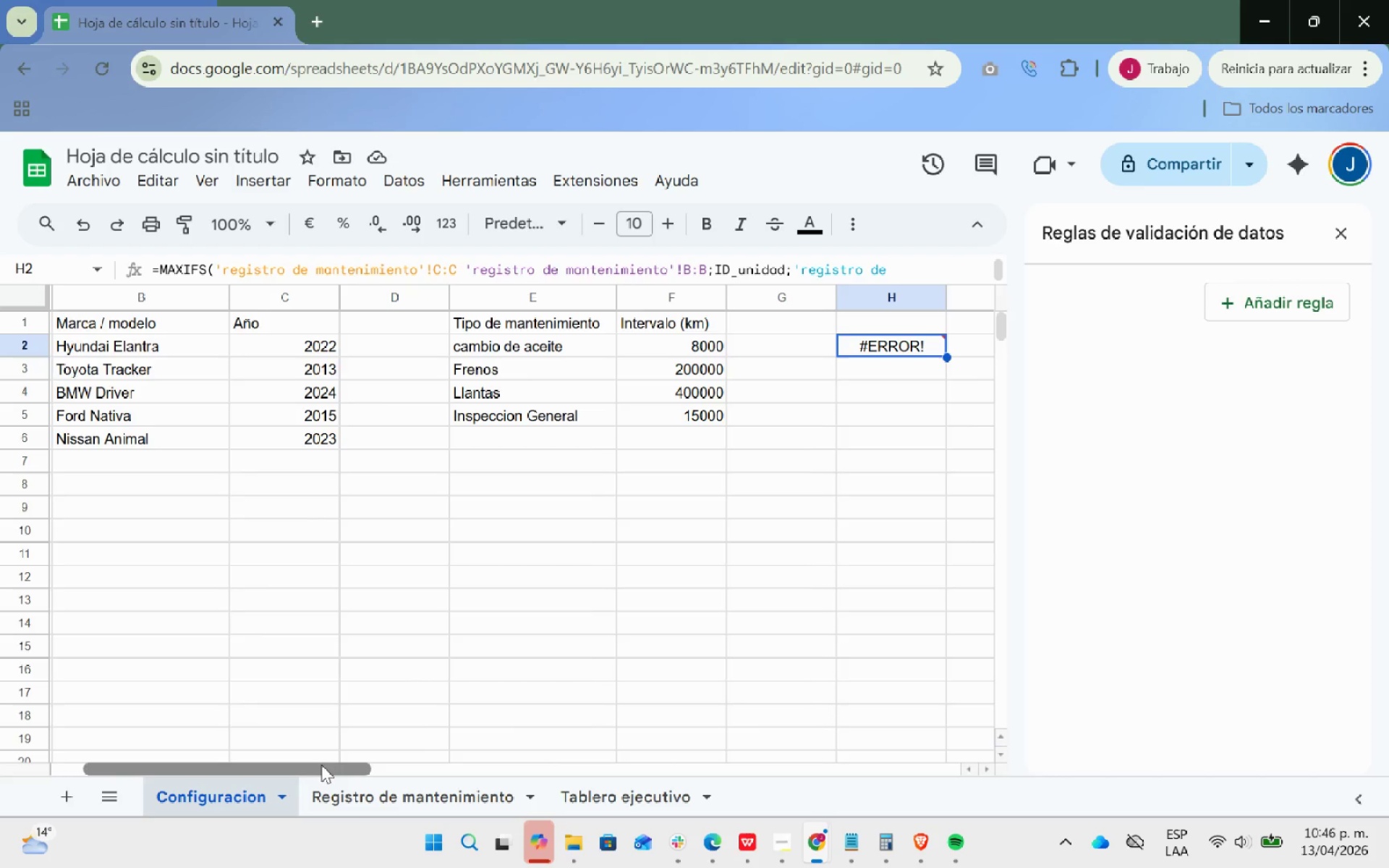 
left_click_drag(start_coordinate=[320, 765], to_coordinate=[389, 747])
 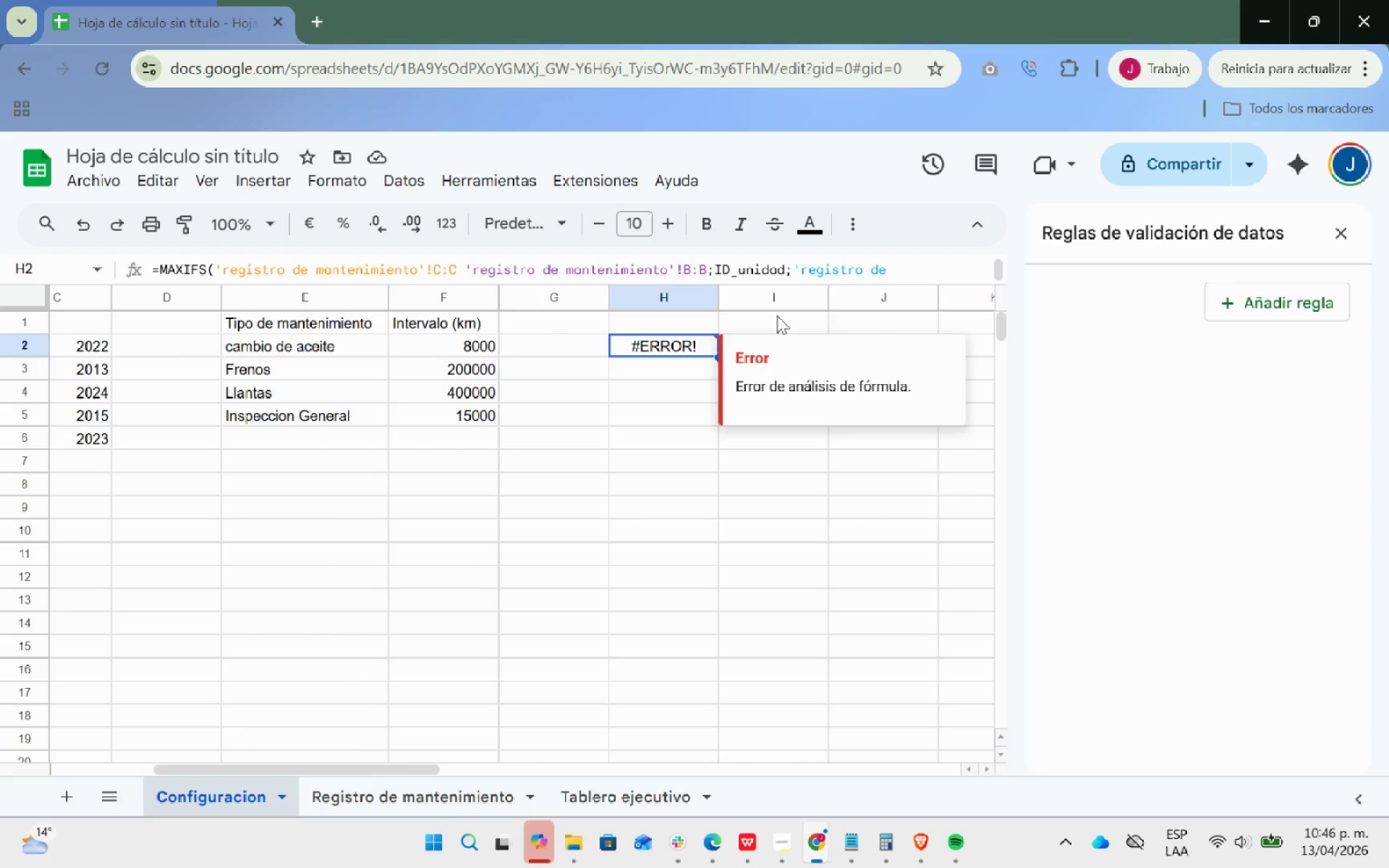 
mouse_move([900, 284])
 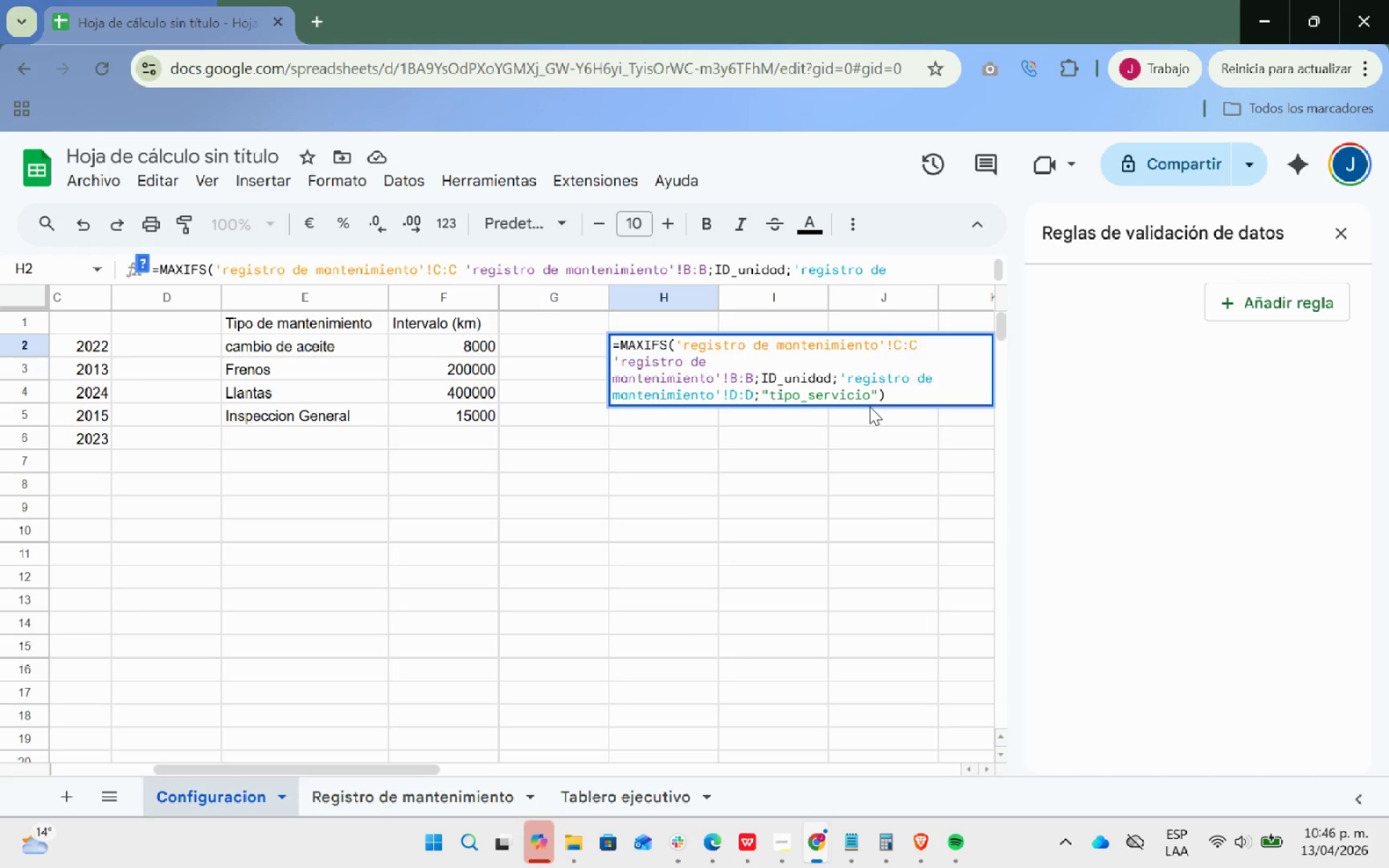 
wait(12.02)
 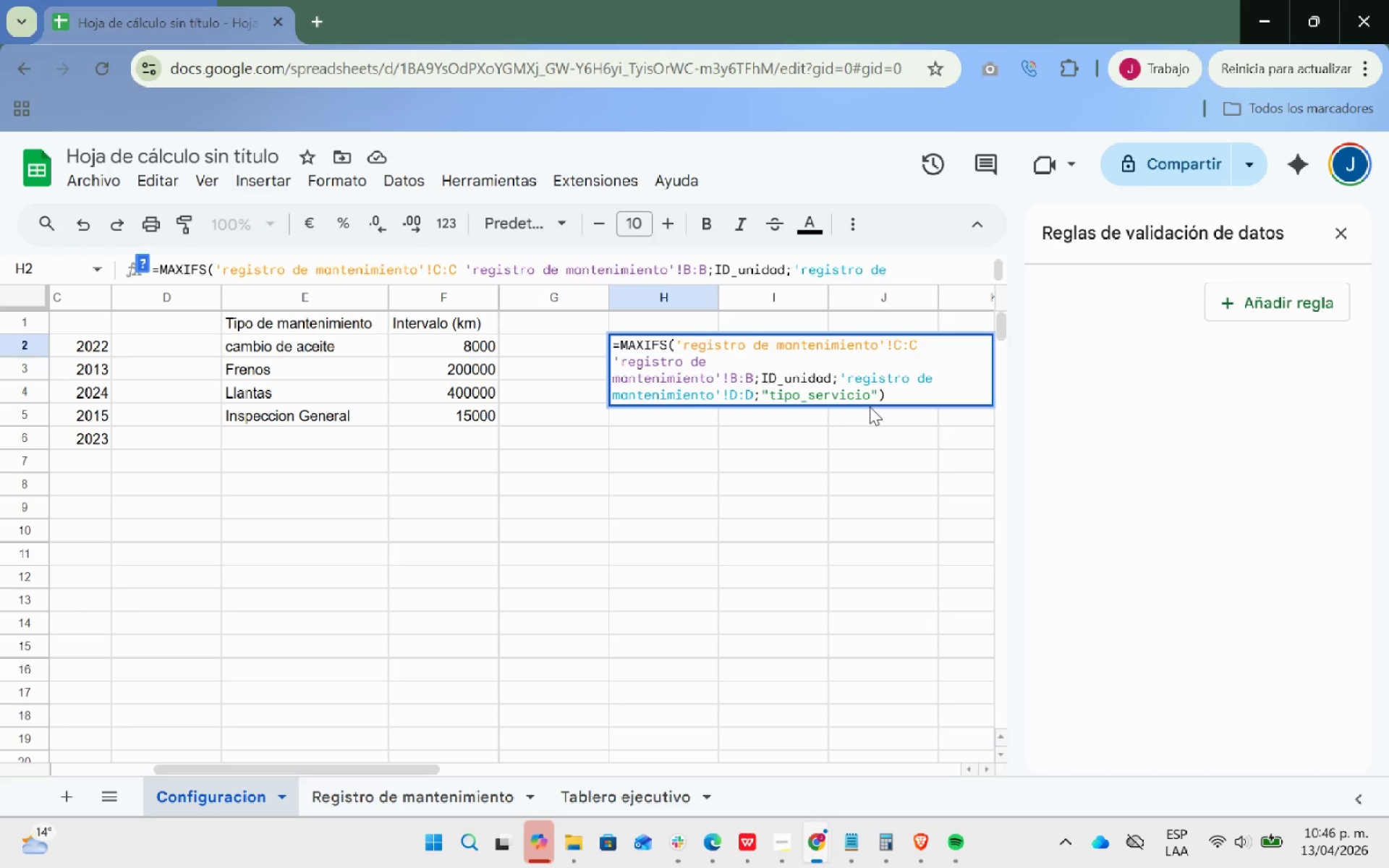 
left_click([870, 396])
 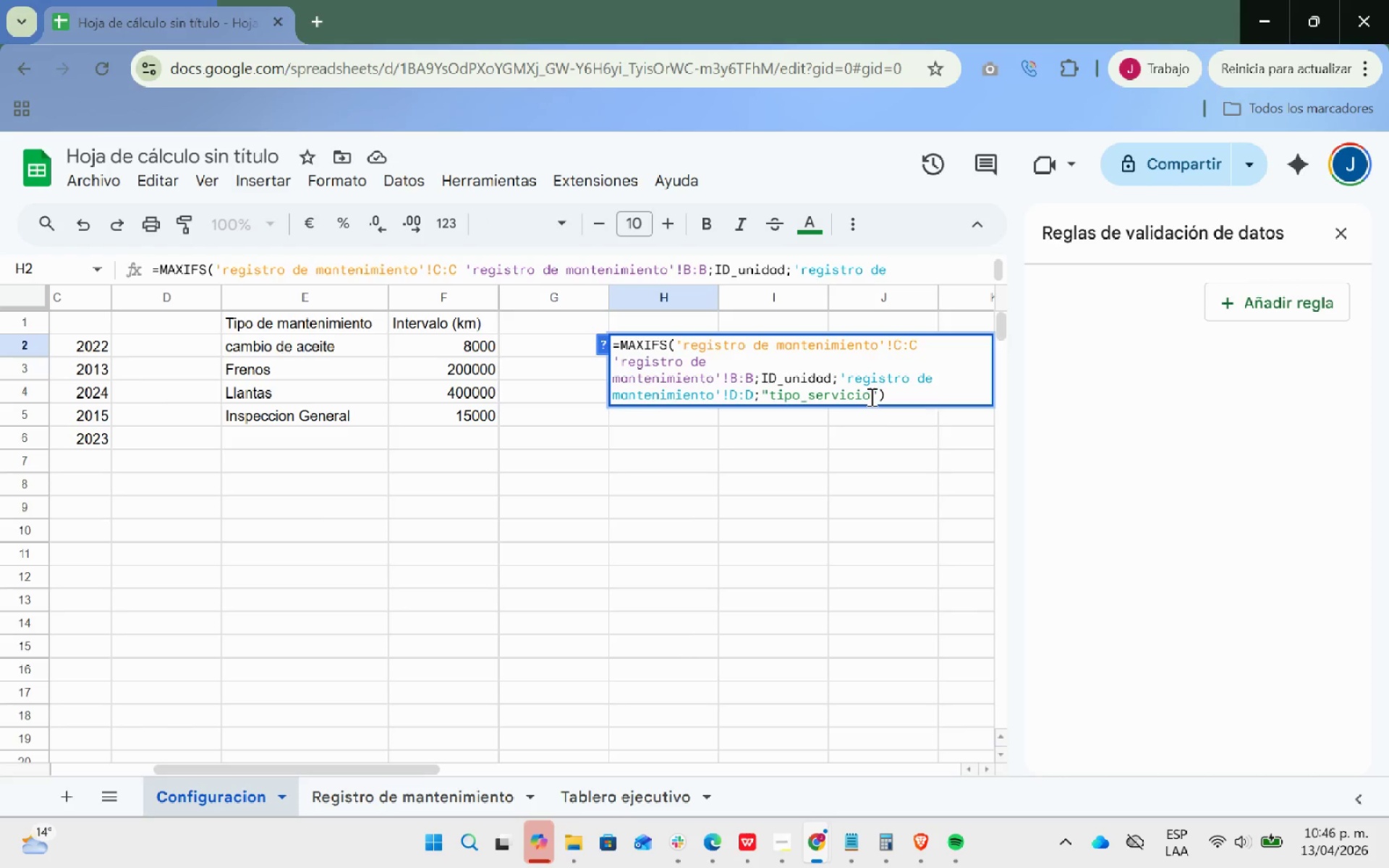 
key(Backspace)
key(Backspace)
key(Backspace)
key(Backspace)
key(Backspace)
key(Backspace)
key(Backspace)
key(Backspace)
type(mantenimeinto)
 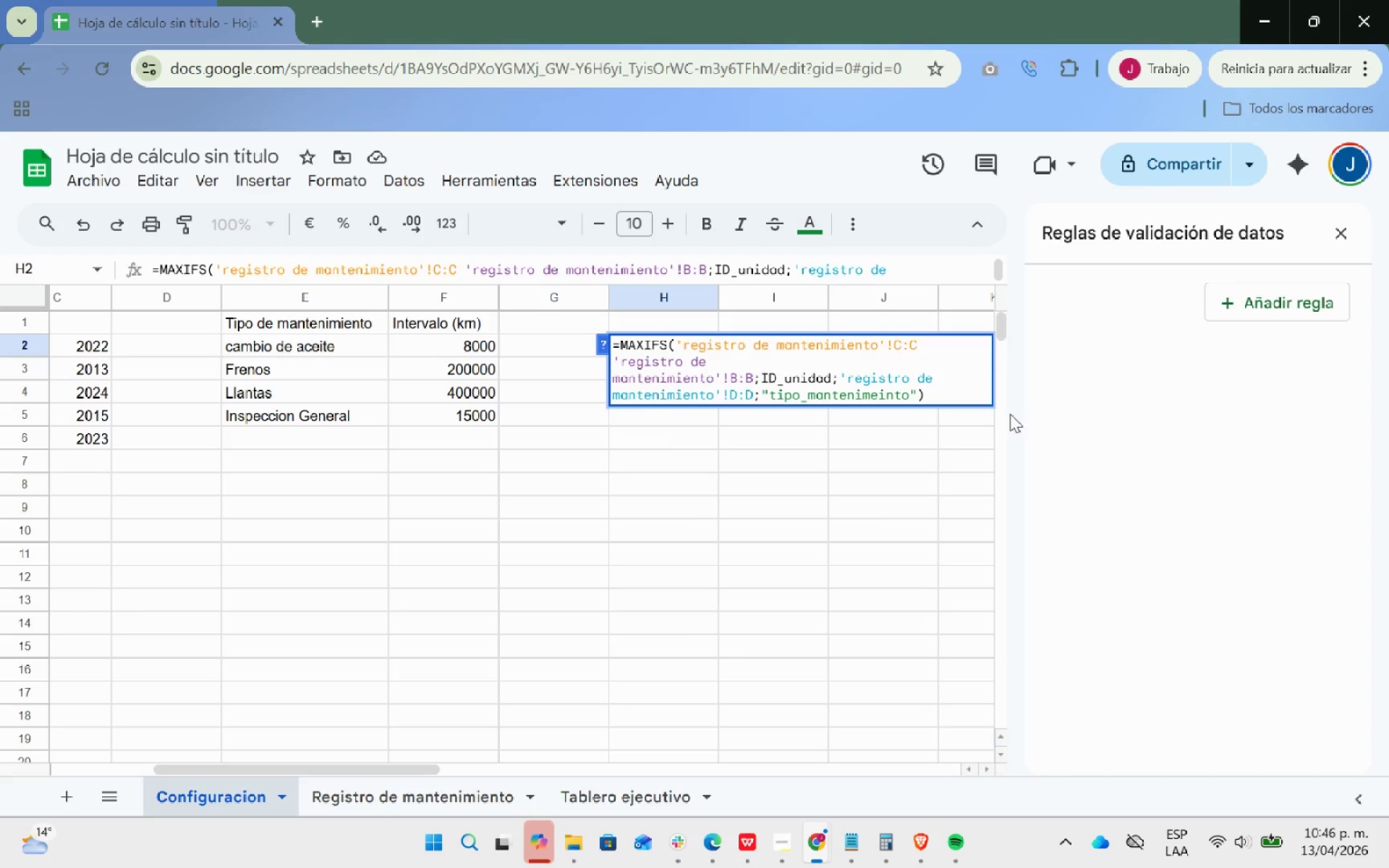 
key(Backspace)
key(Backspace)
key(Backspace)
key(Backspace)
key(Backspace)
type(iento)
 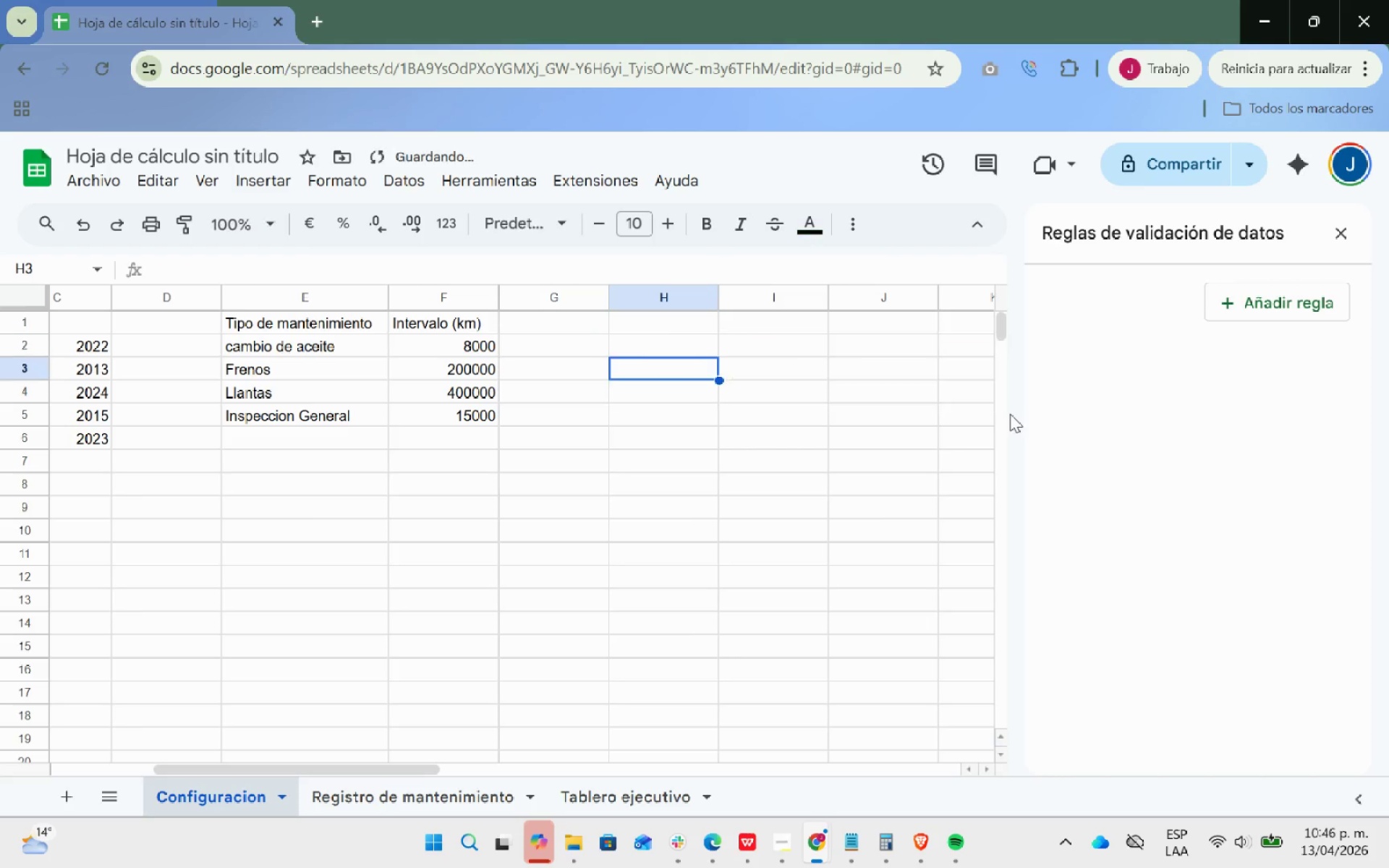 
key(Enter)
 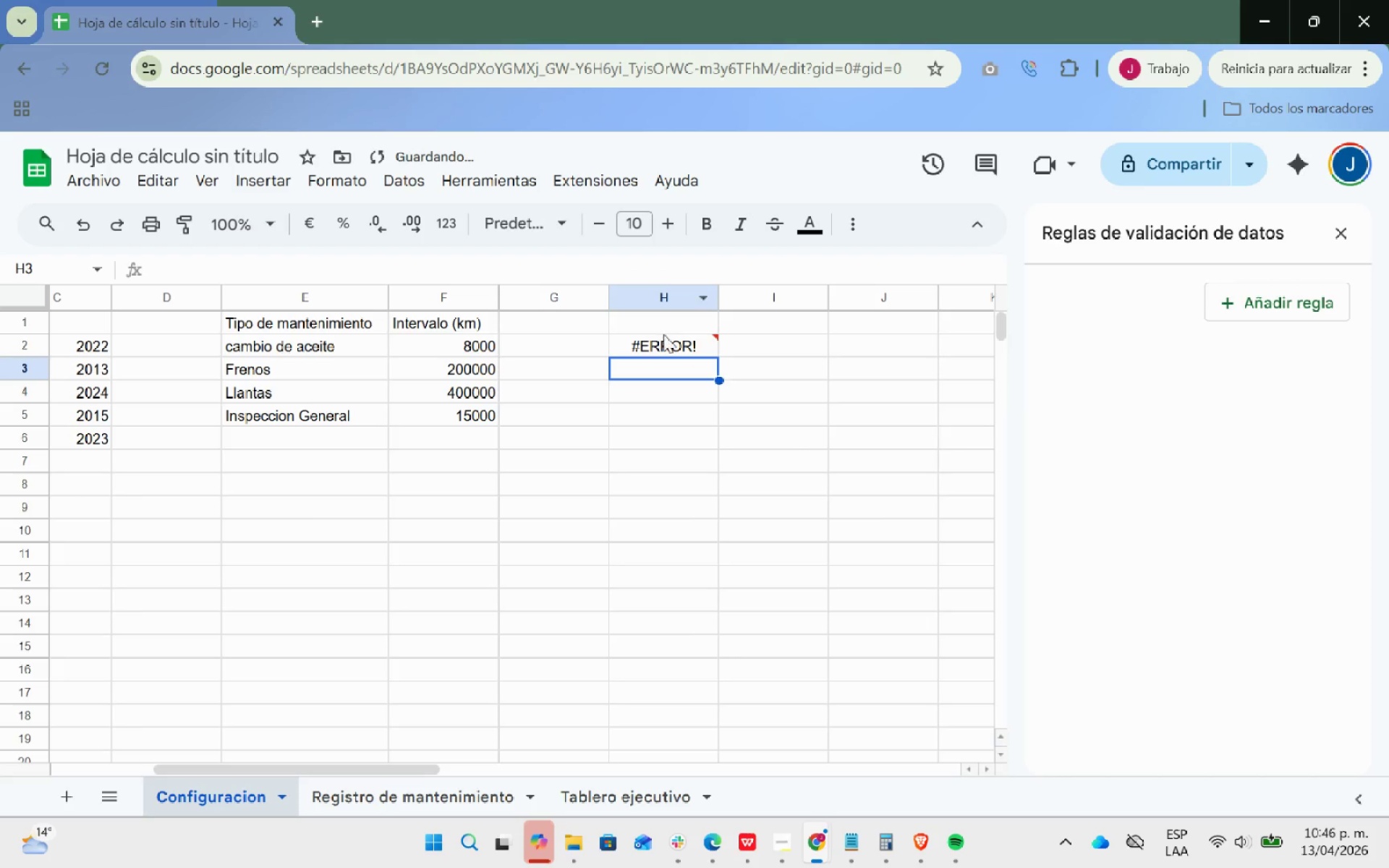 
left_click([666, 336])
 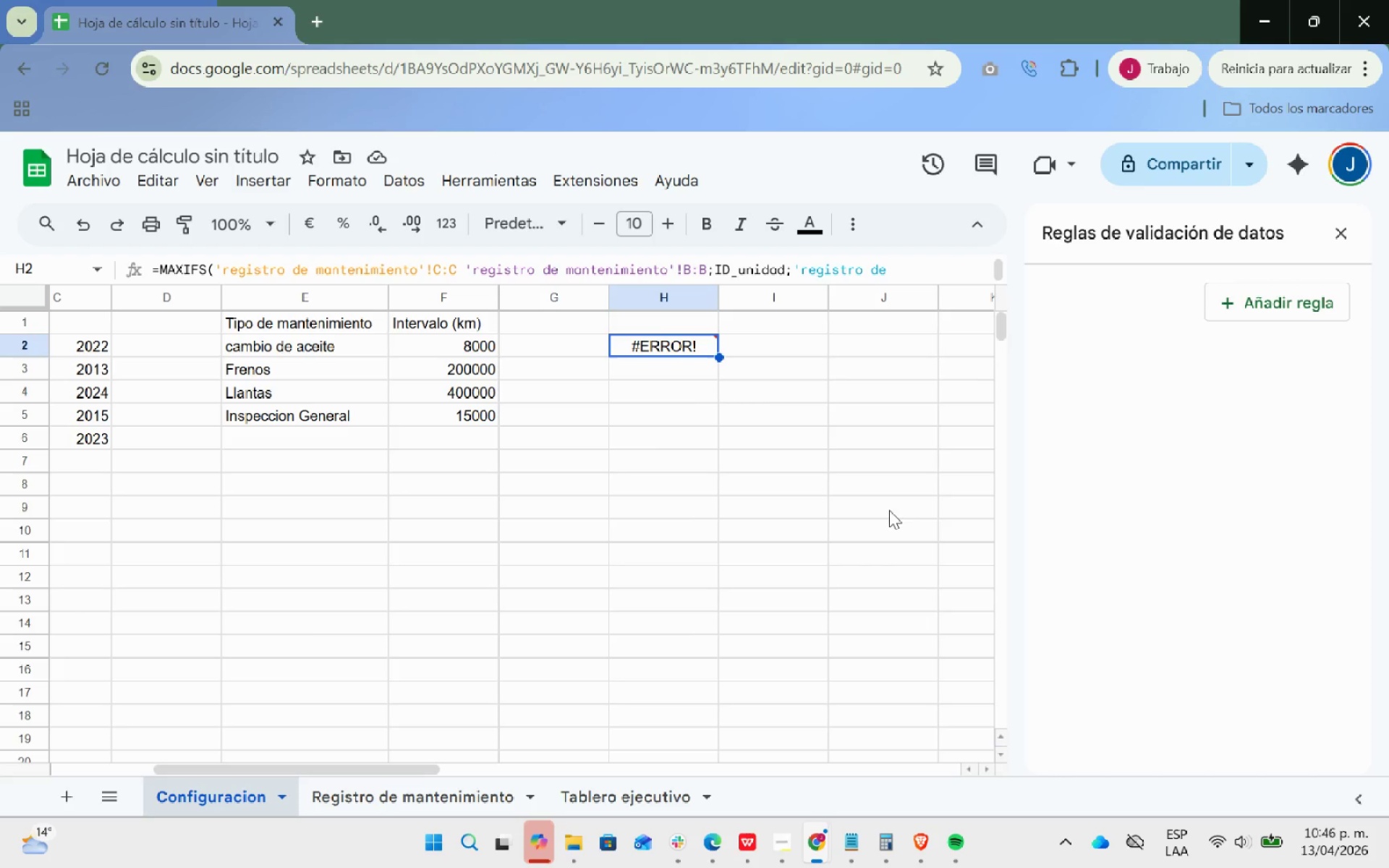 
wait(16.89)
 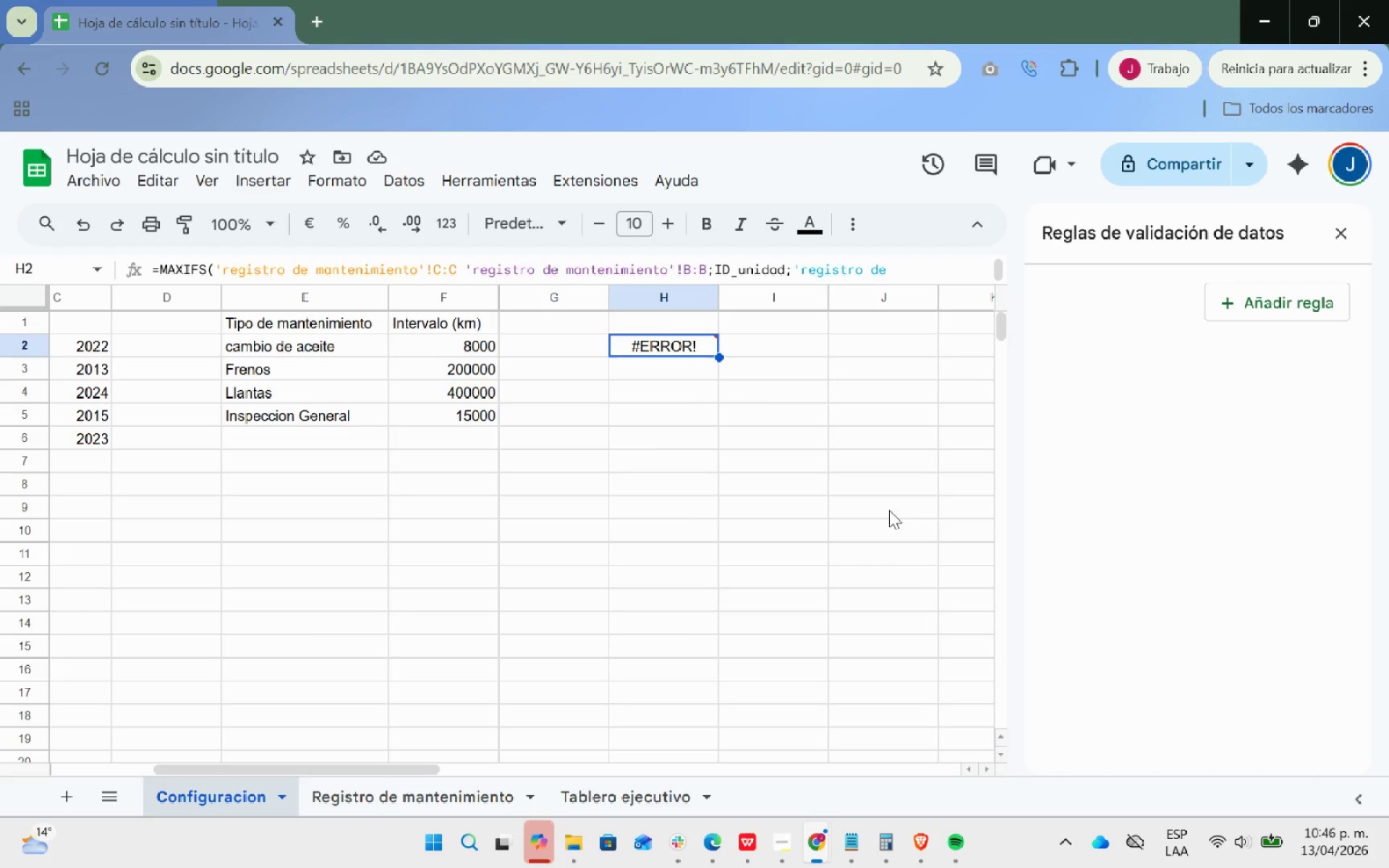 
left_click([651, 352])
 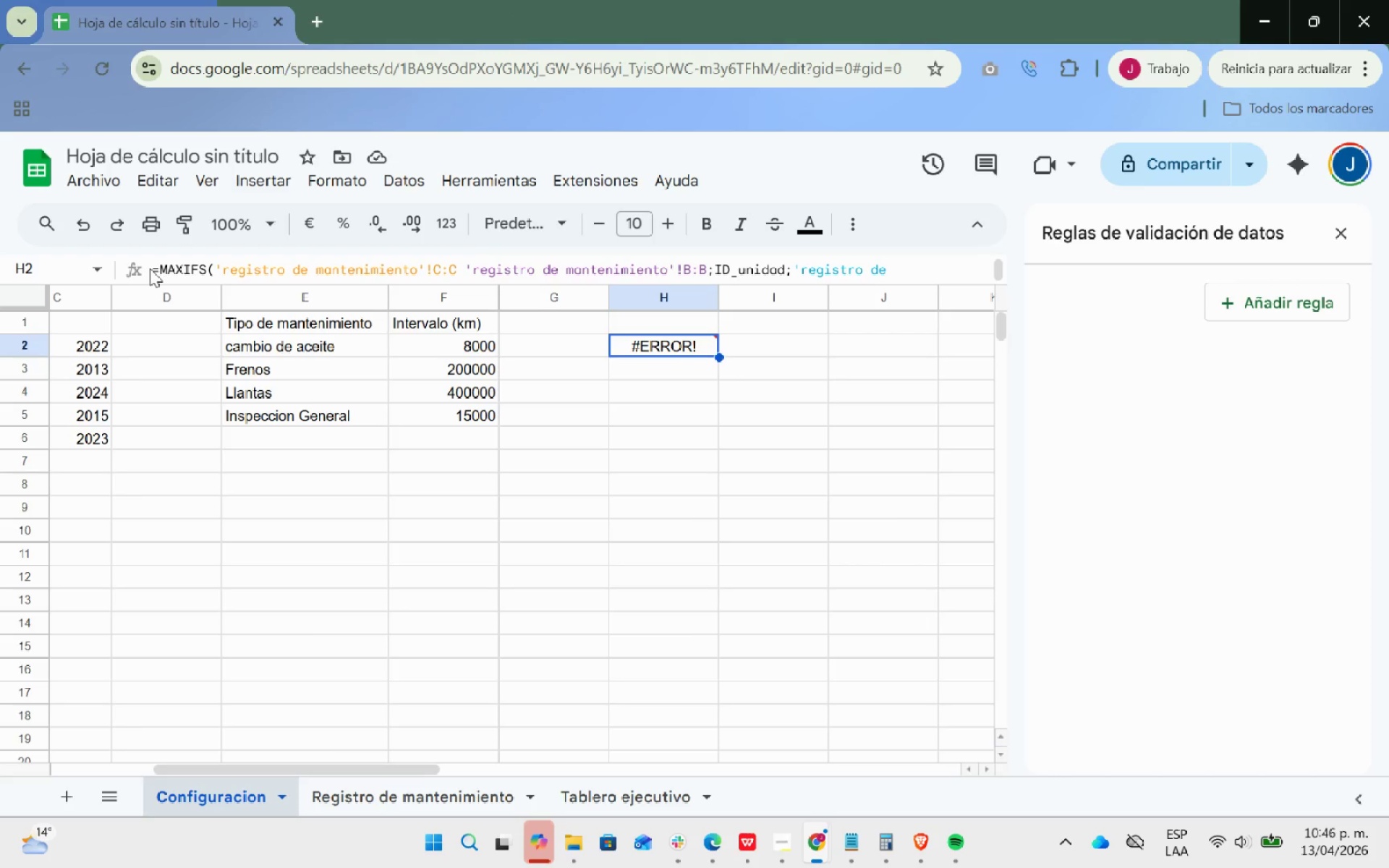 
left_click_drag(start_coordinate=[152, 268], to_coordinate=[1009, 268])
 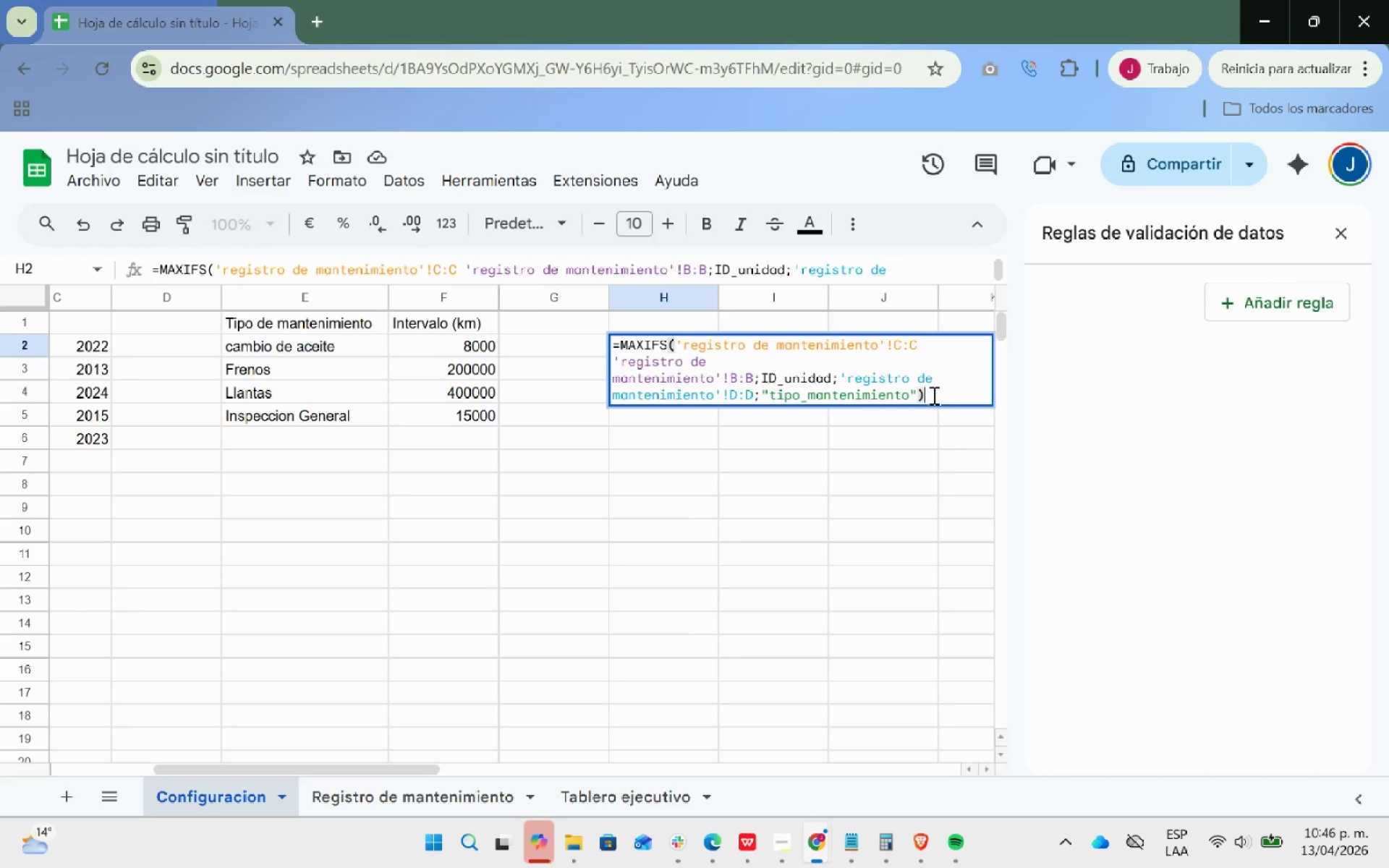 
left_click_drag(start_coordinate=[935, 399], to_coordinate=[564, 350])
 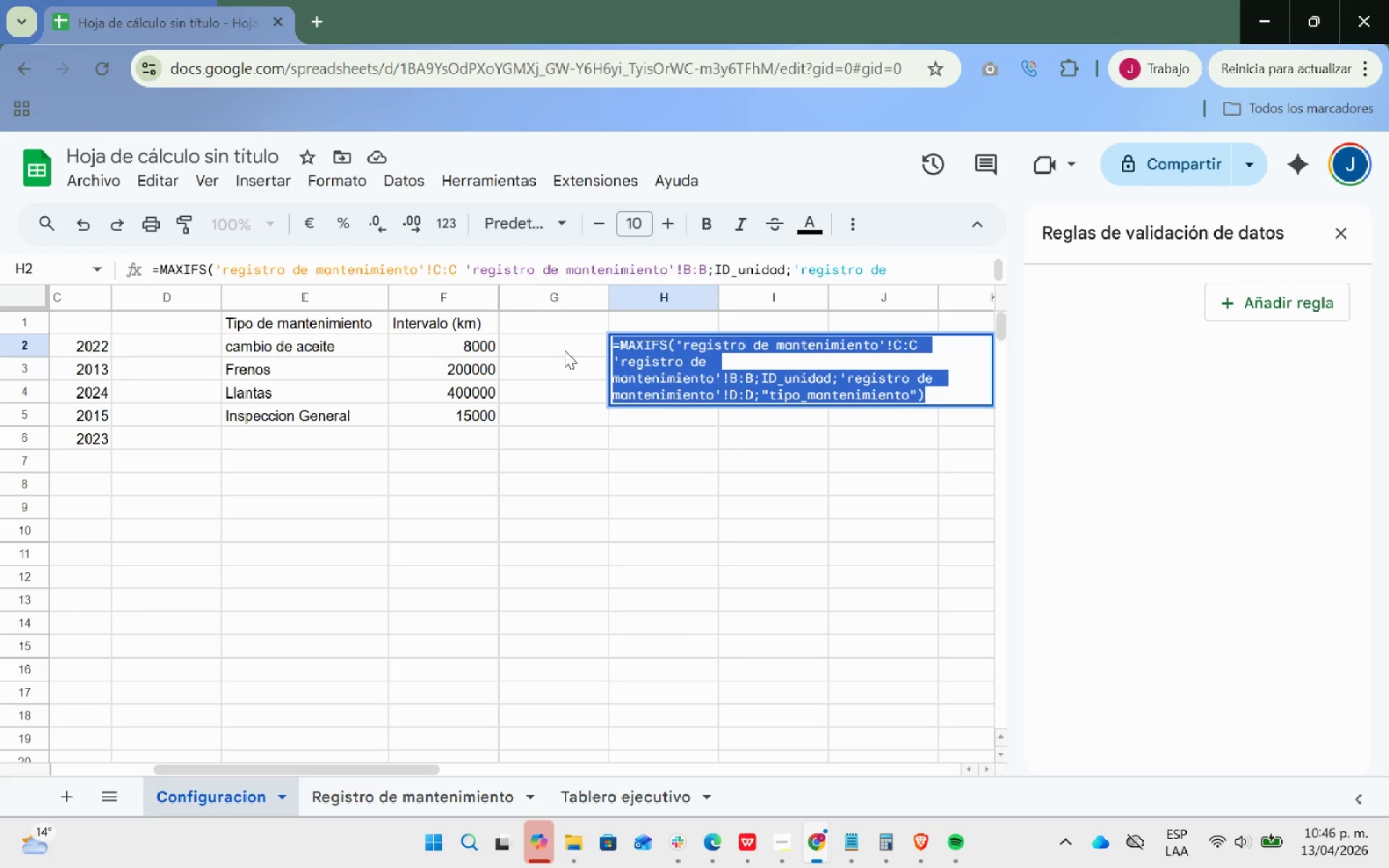 
key(Control+C)
 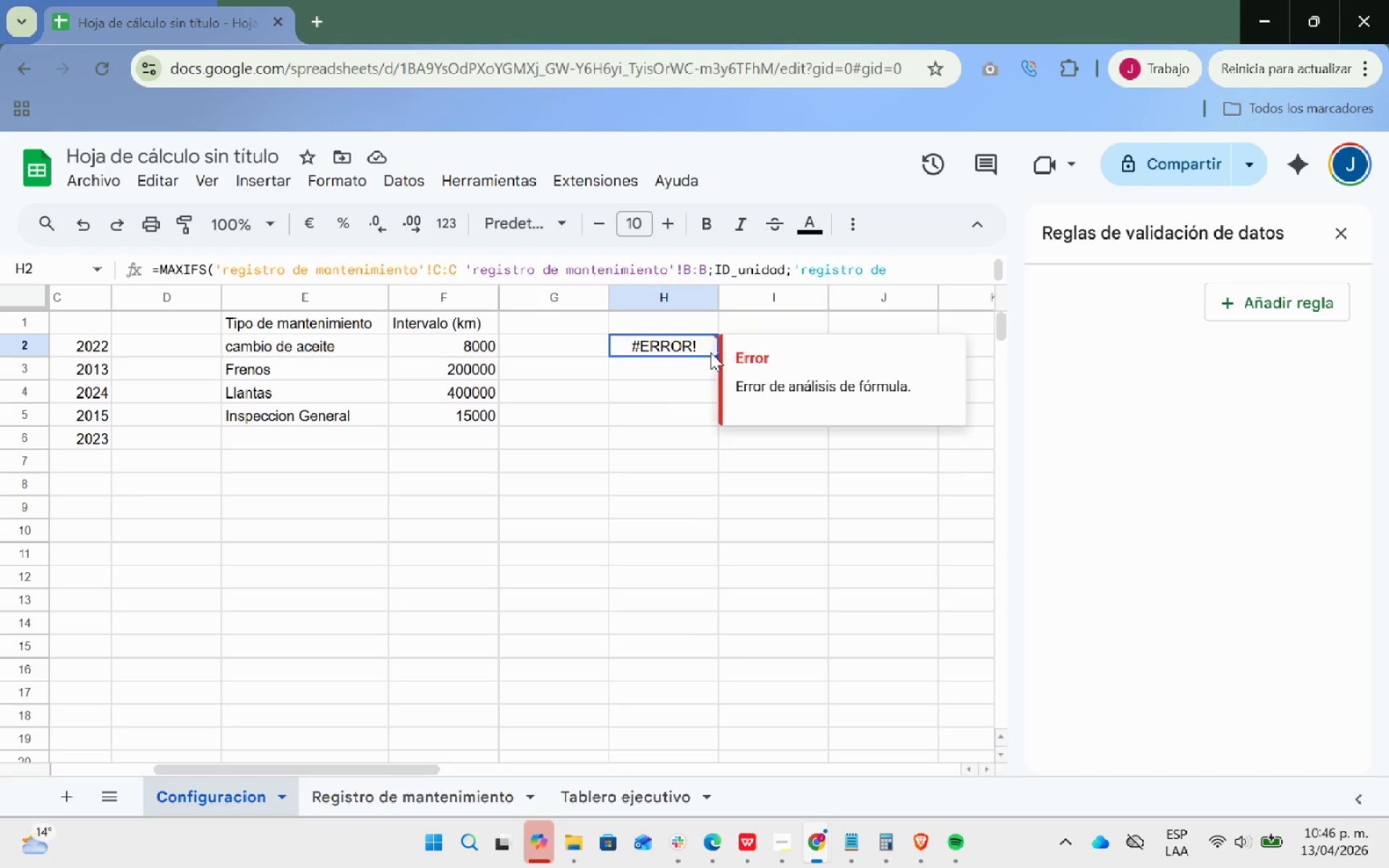 
key(Control+Backspace)
 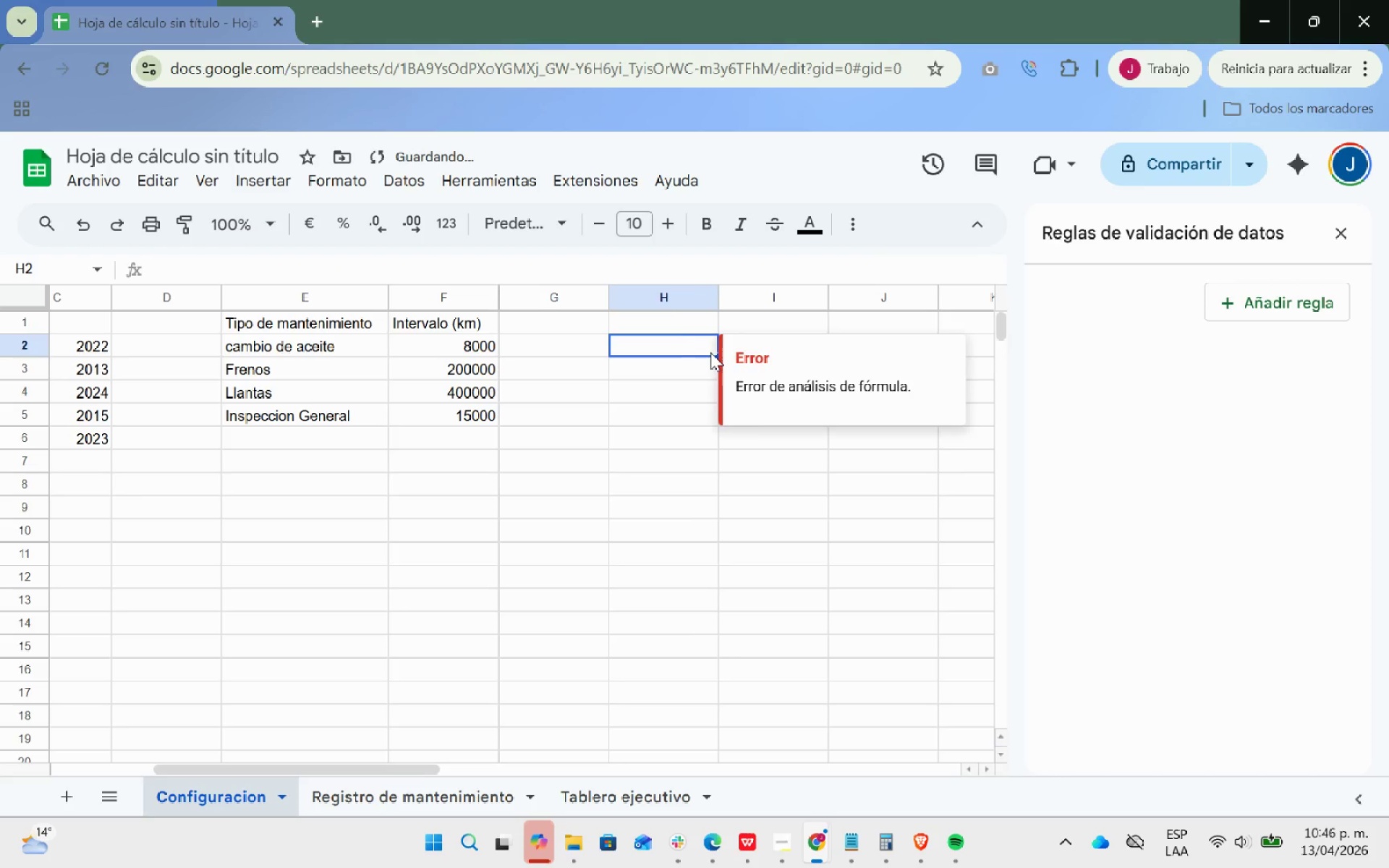 
key(ArrowRight)
 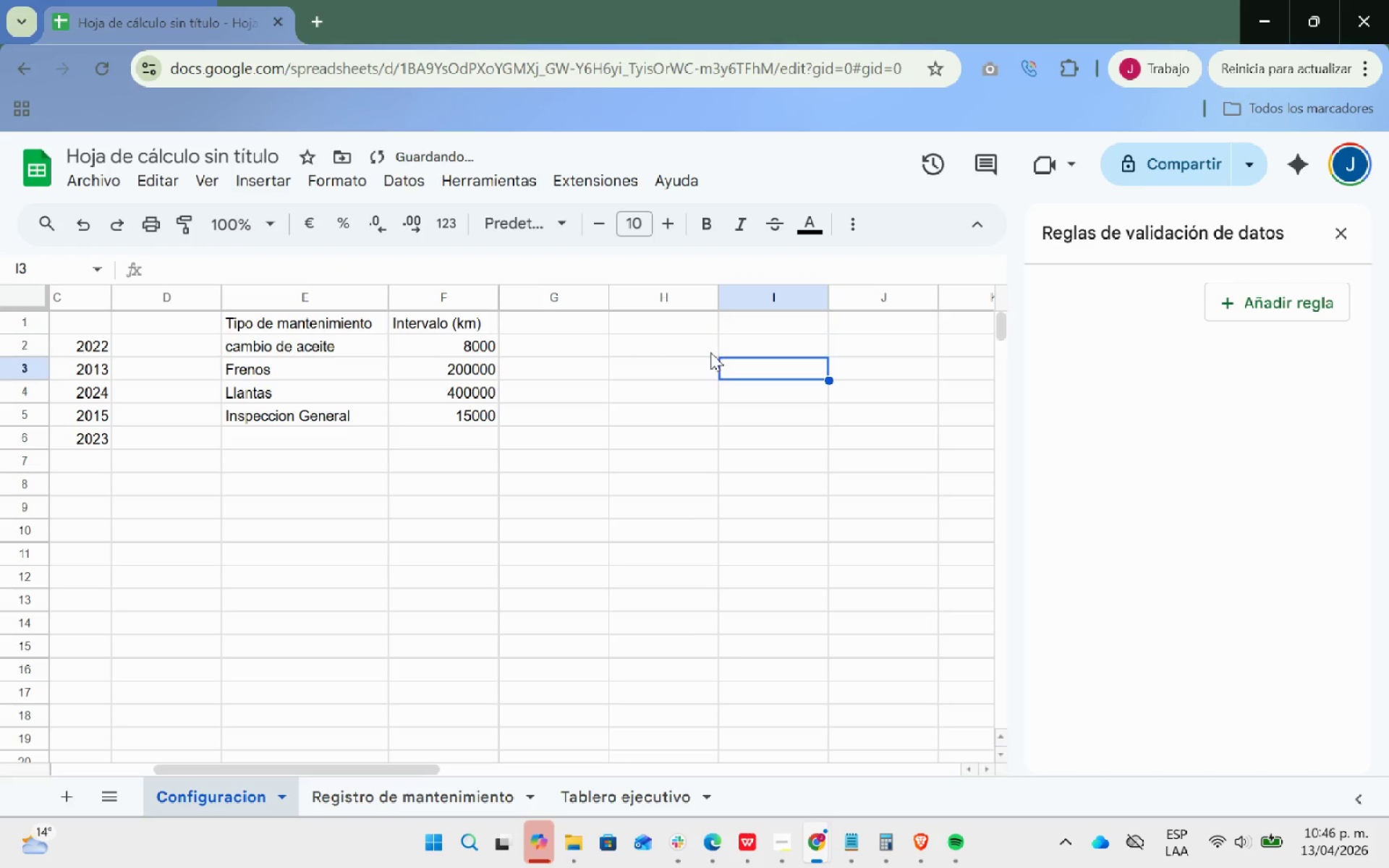 
key(ArrowDown)
 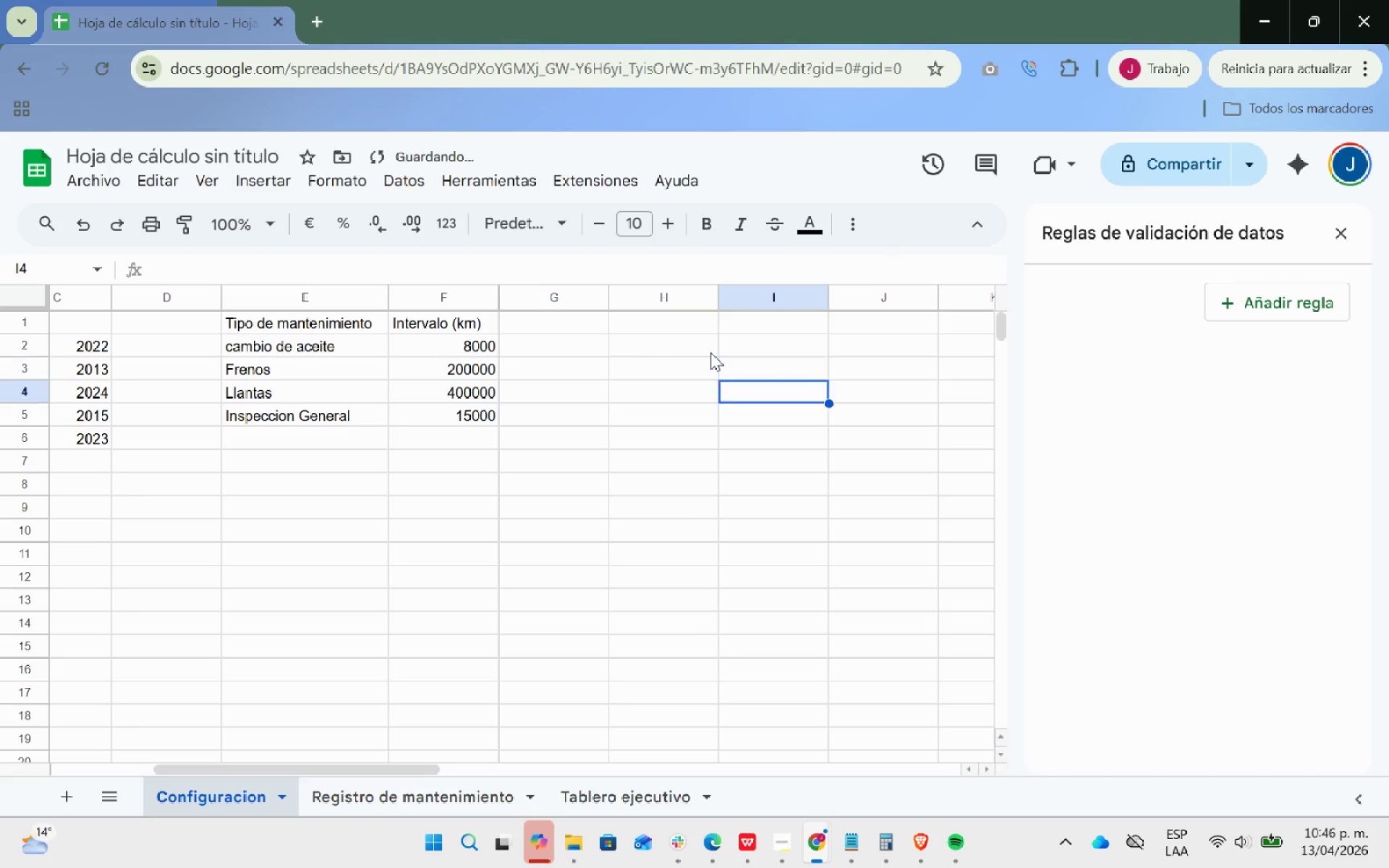 
key(ArrowDown)
 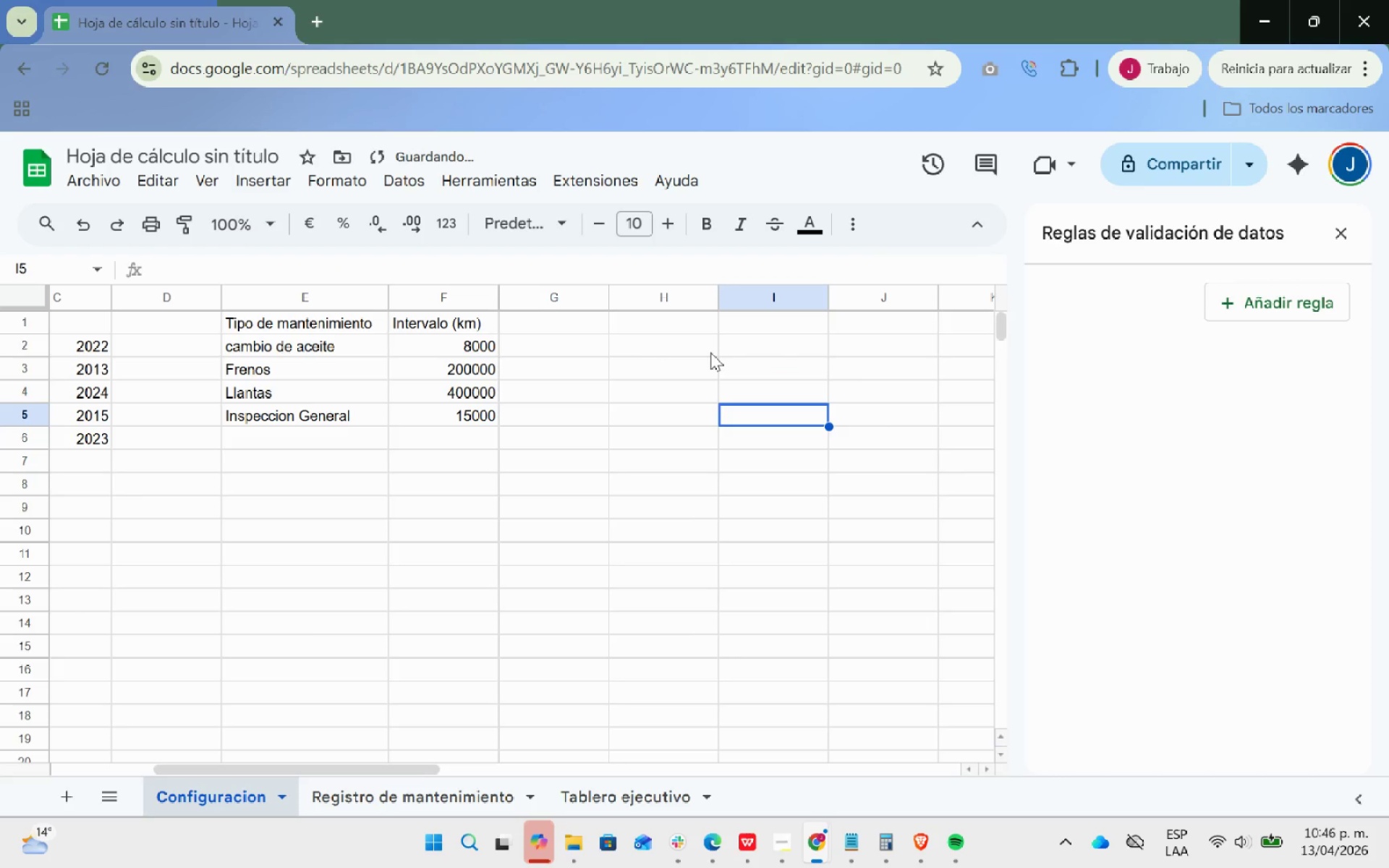 
key(ArrowDown)
 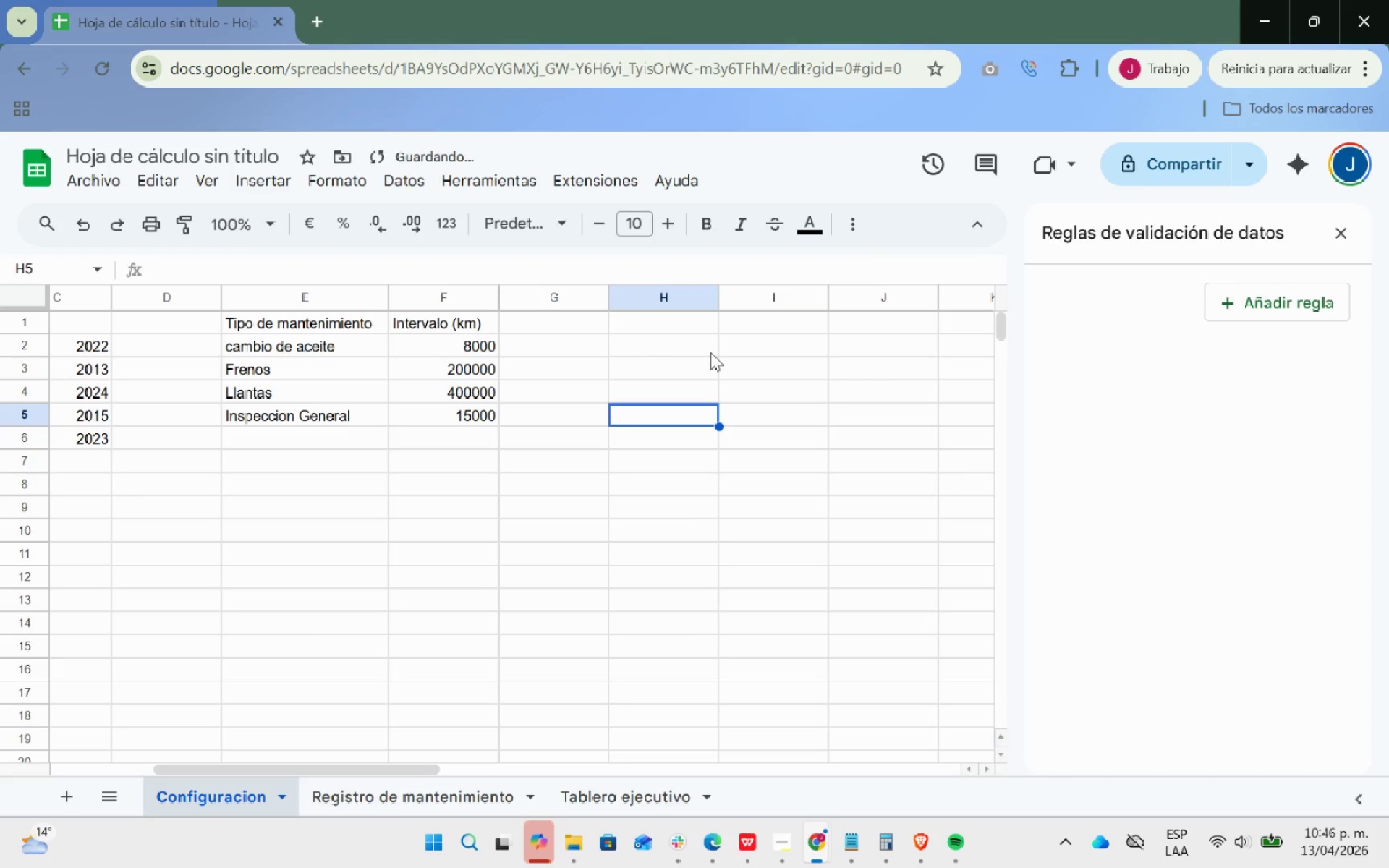 
hold_key(key=ArrowLeft, duration=0.89)
 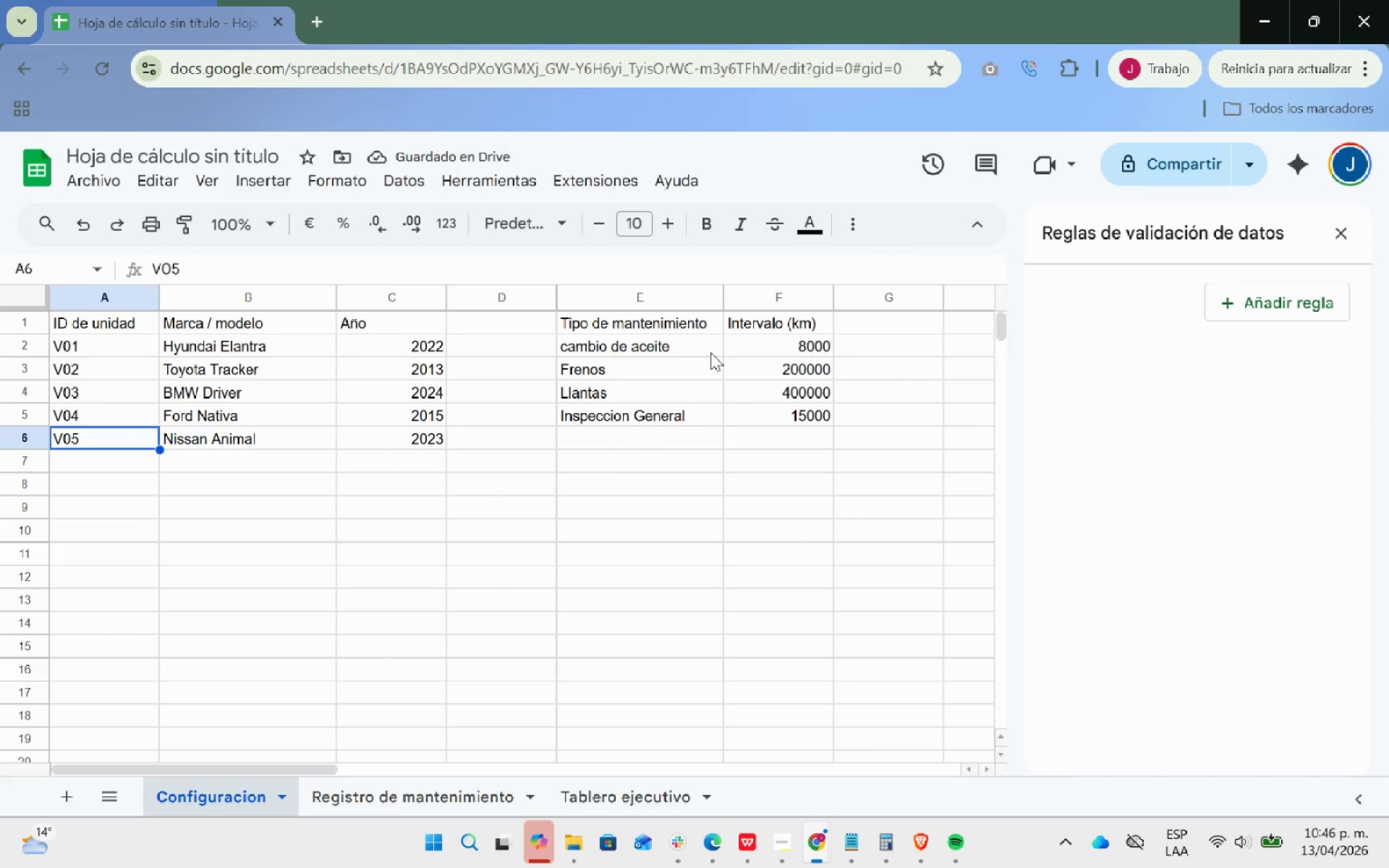 
key(ArrowDown)
 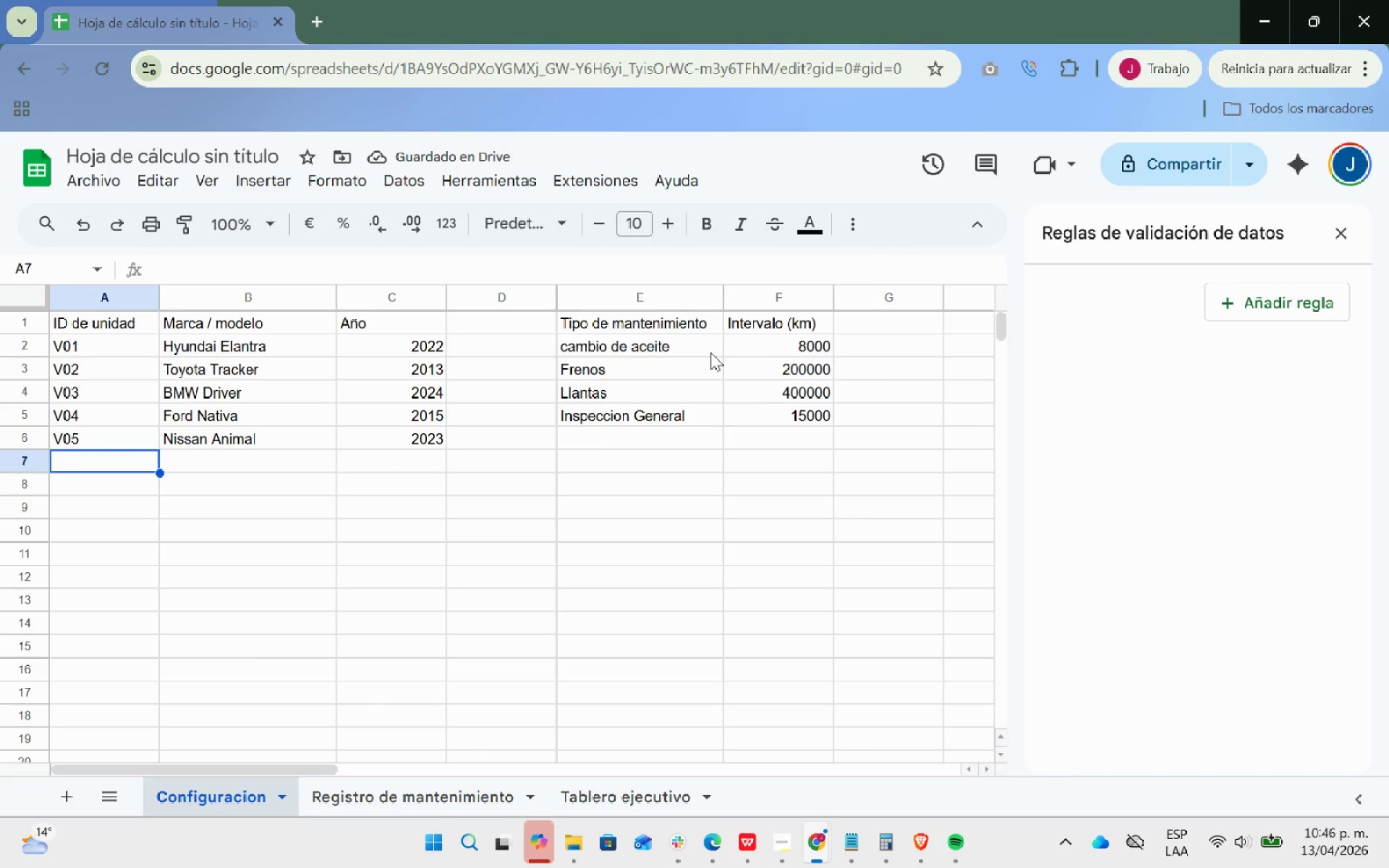 
key(ArrowDown)
 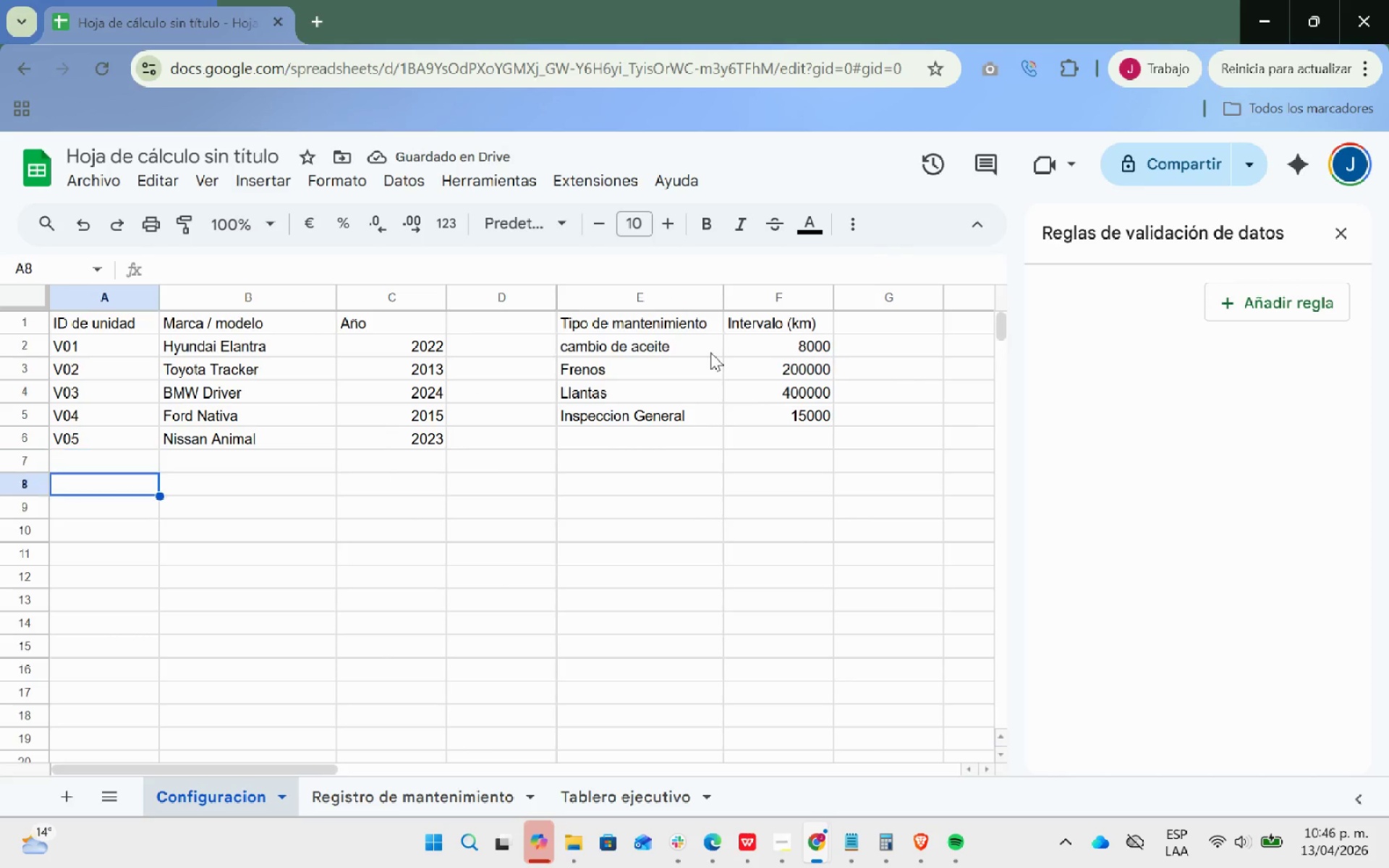 
key(ArrowDown)
 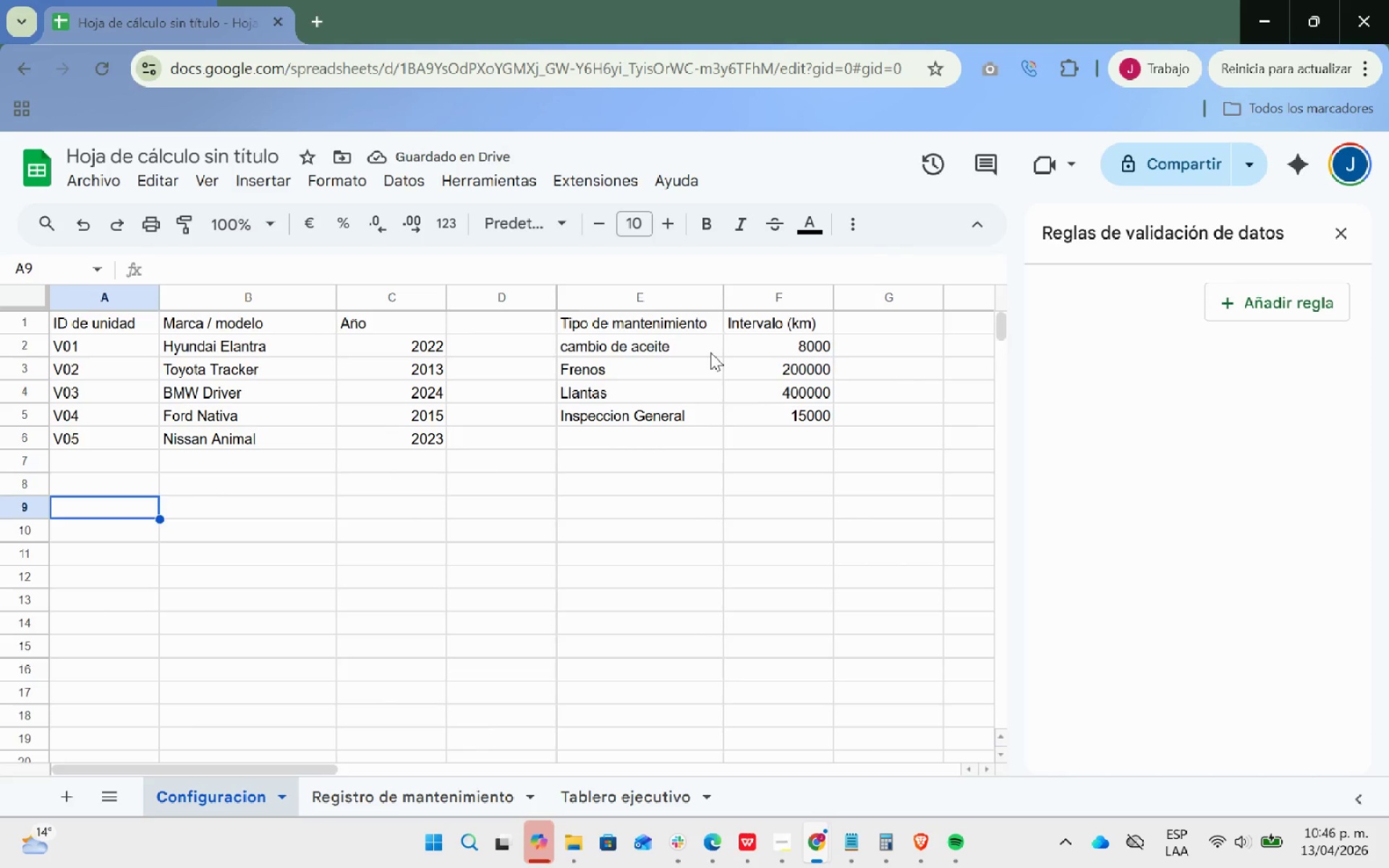 
key(ArrowDown)
 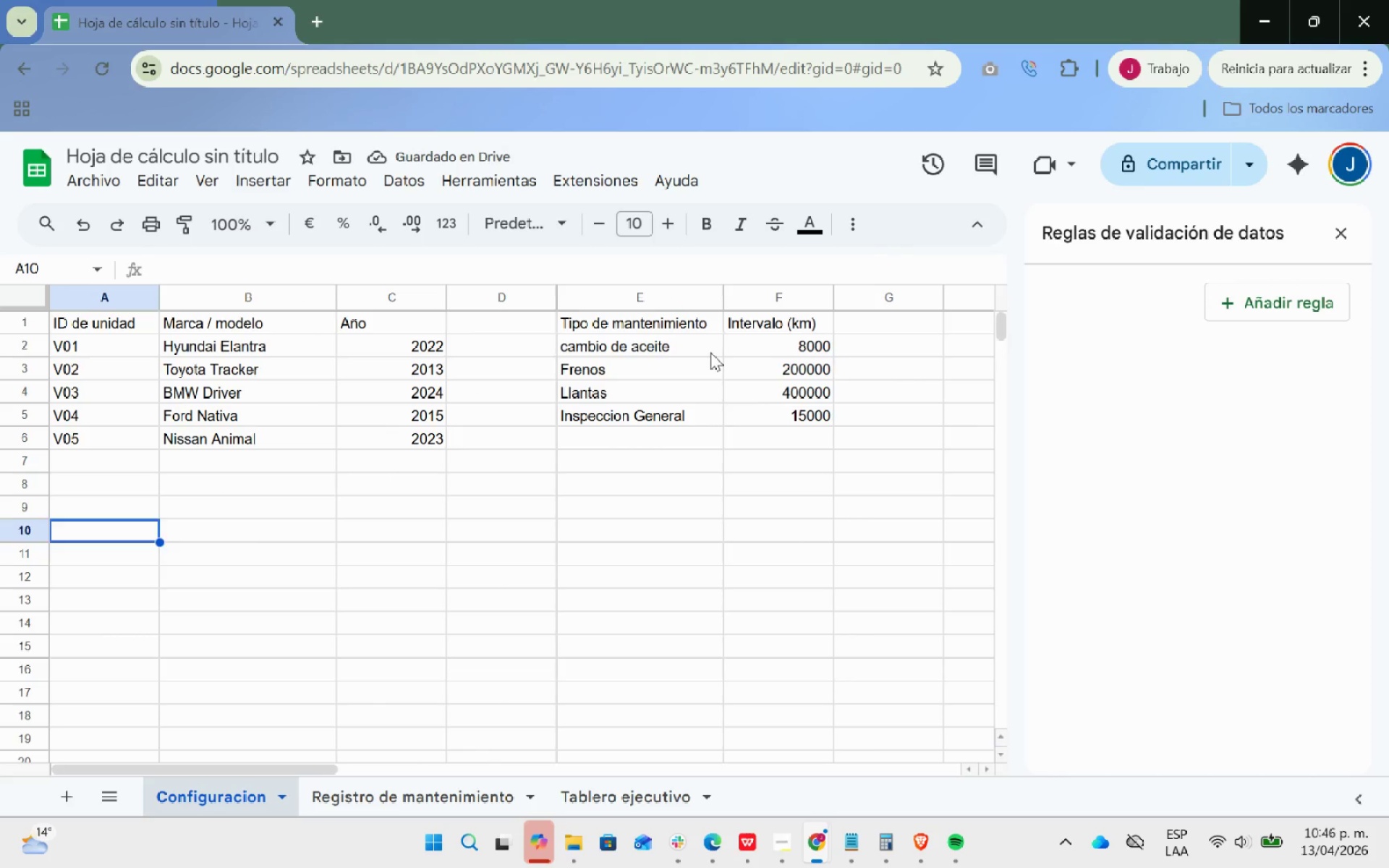 
key(ArrowDown)
 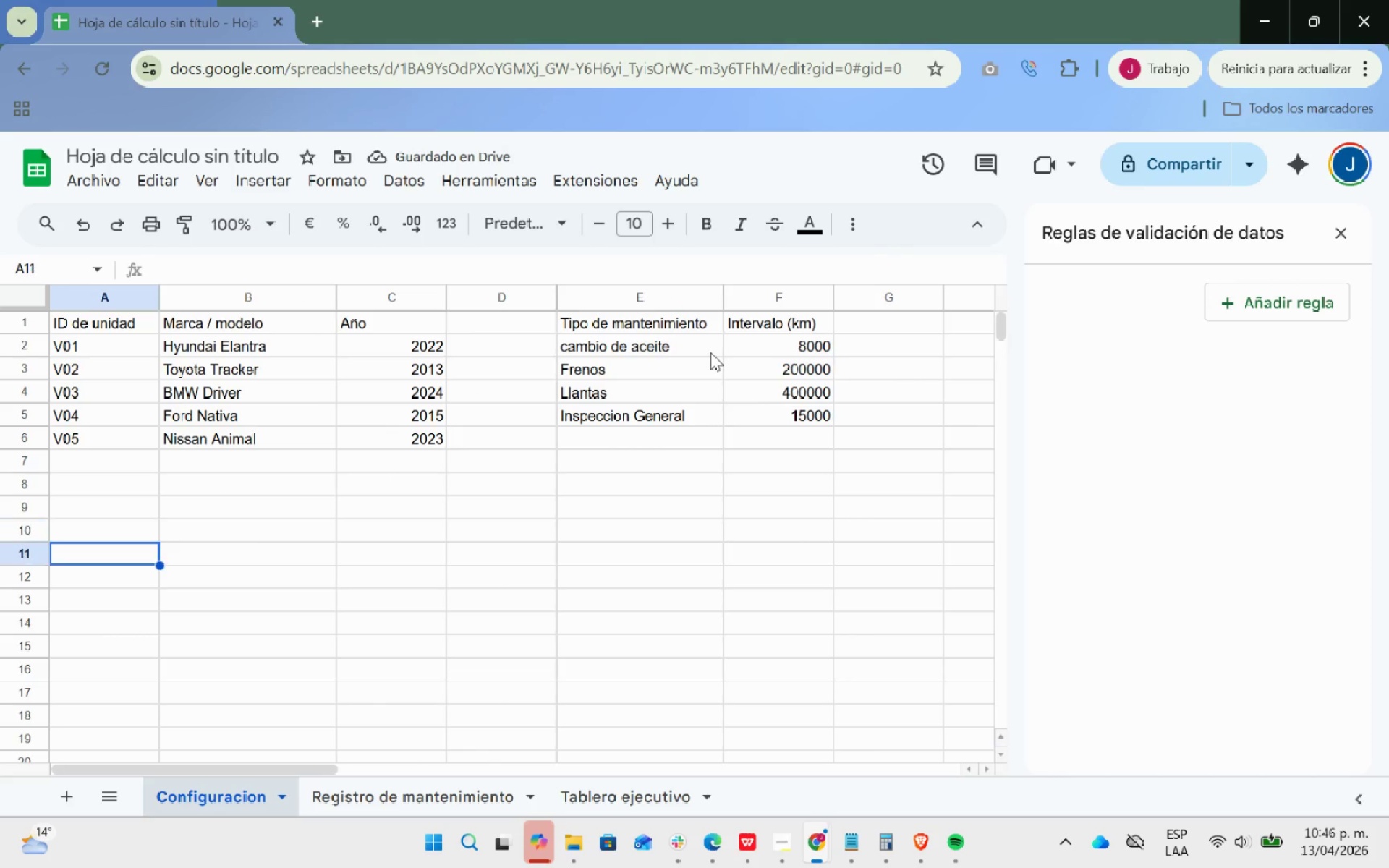 
key(ArrowDown)
 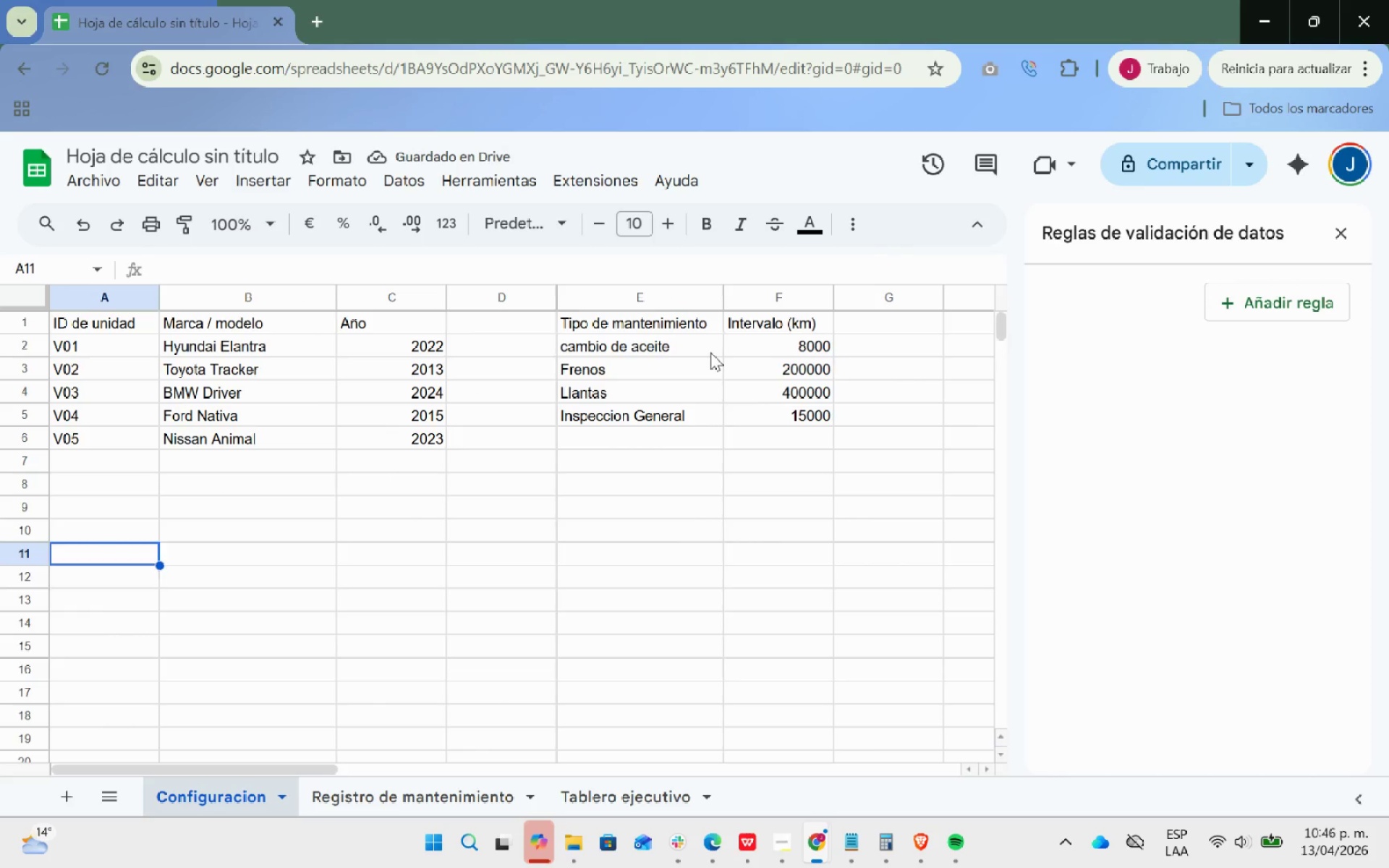 
key(ArrowDown)
 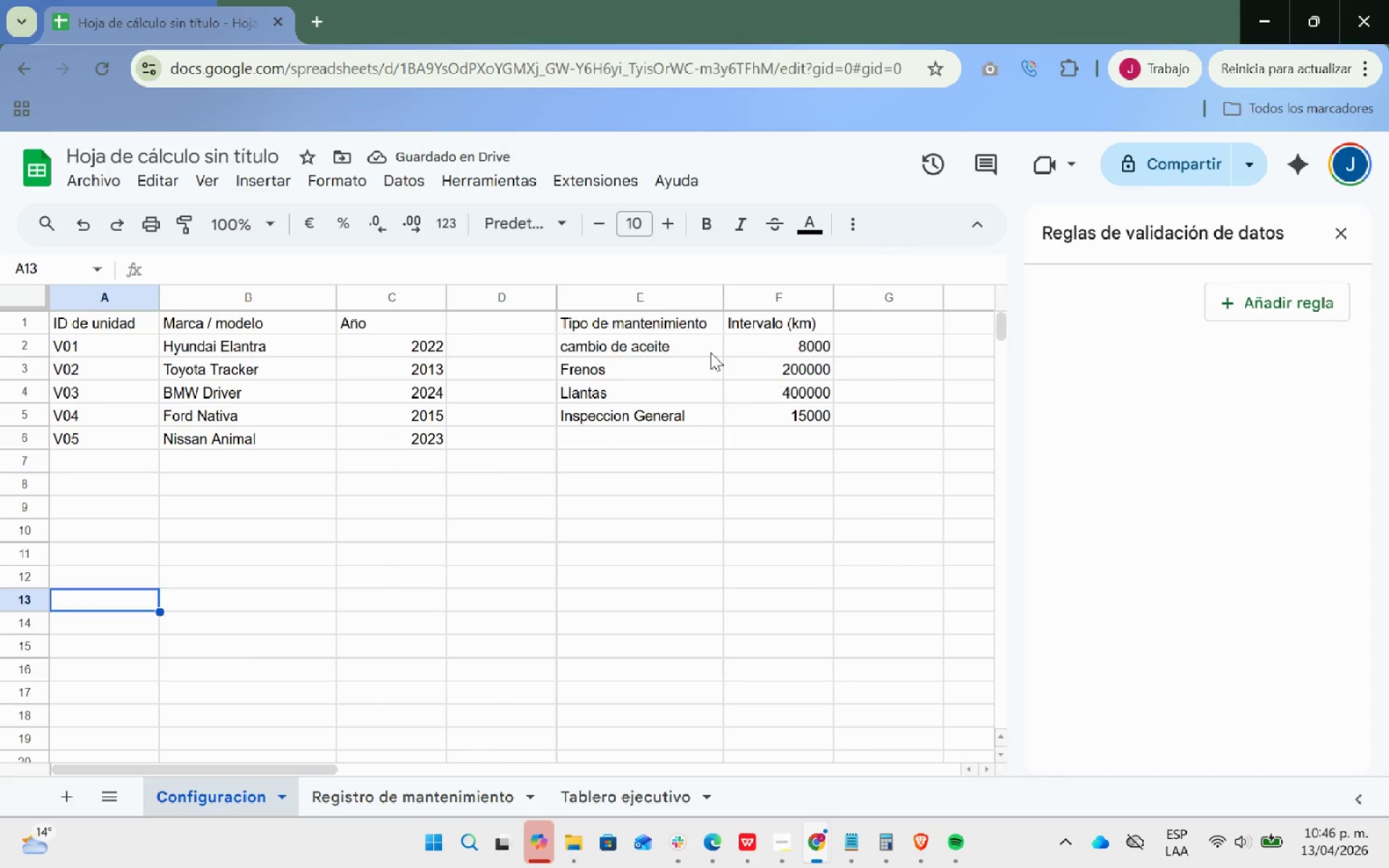 
key(ArrowDown)
 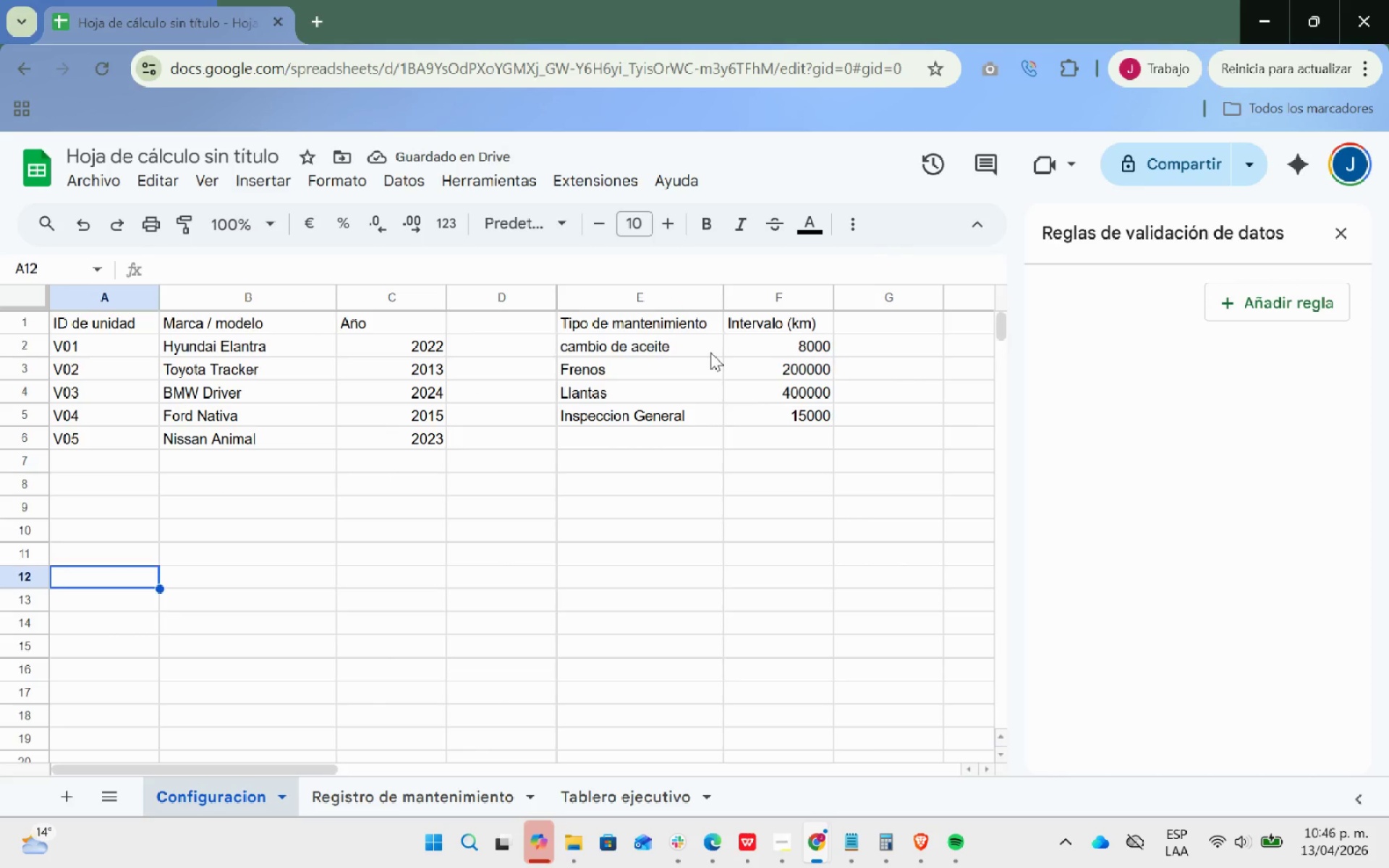 
key(ArrowUp)
 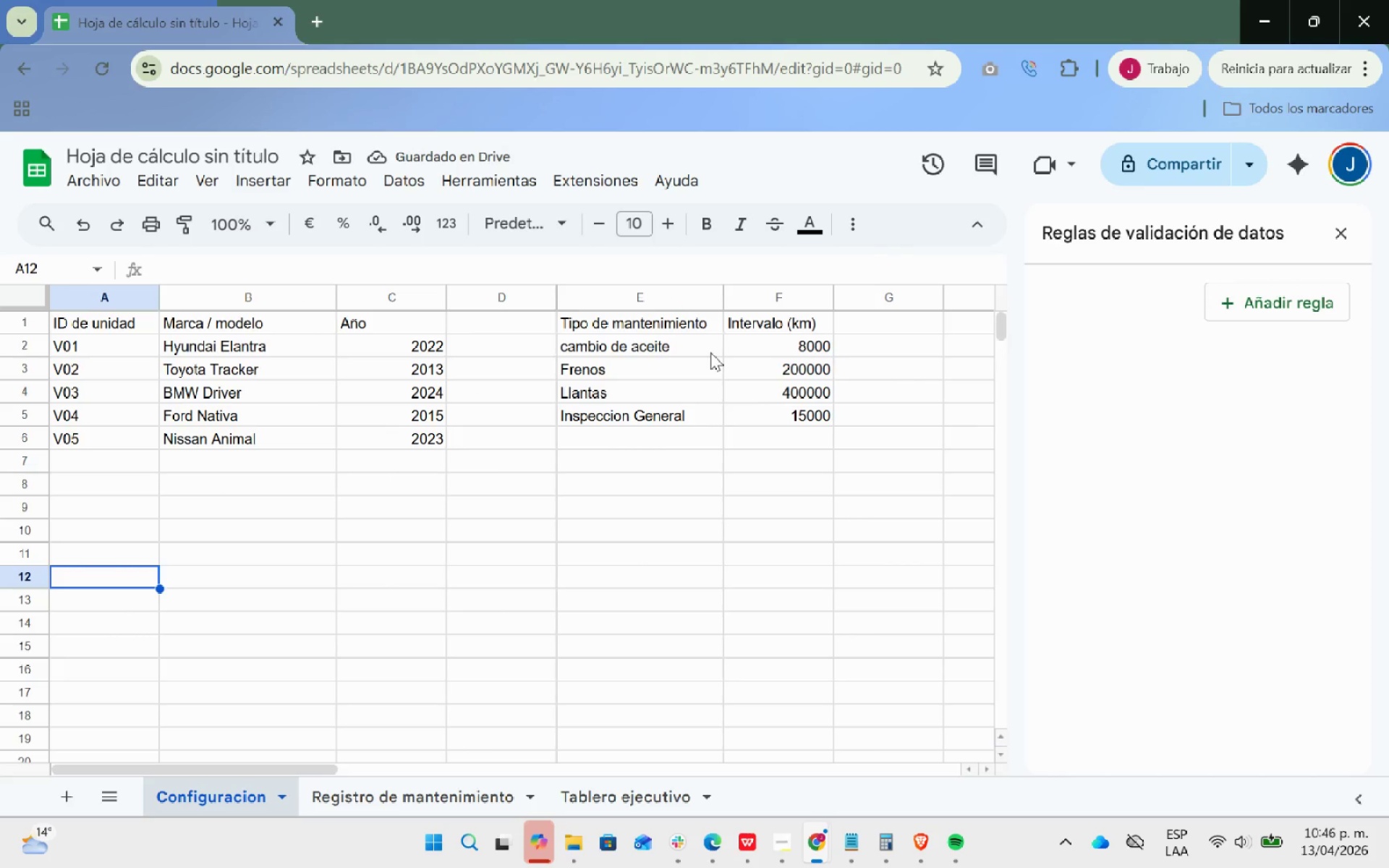 
key(Control+V)
 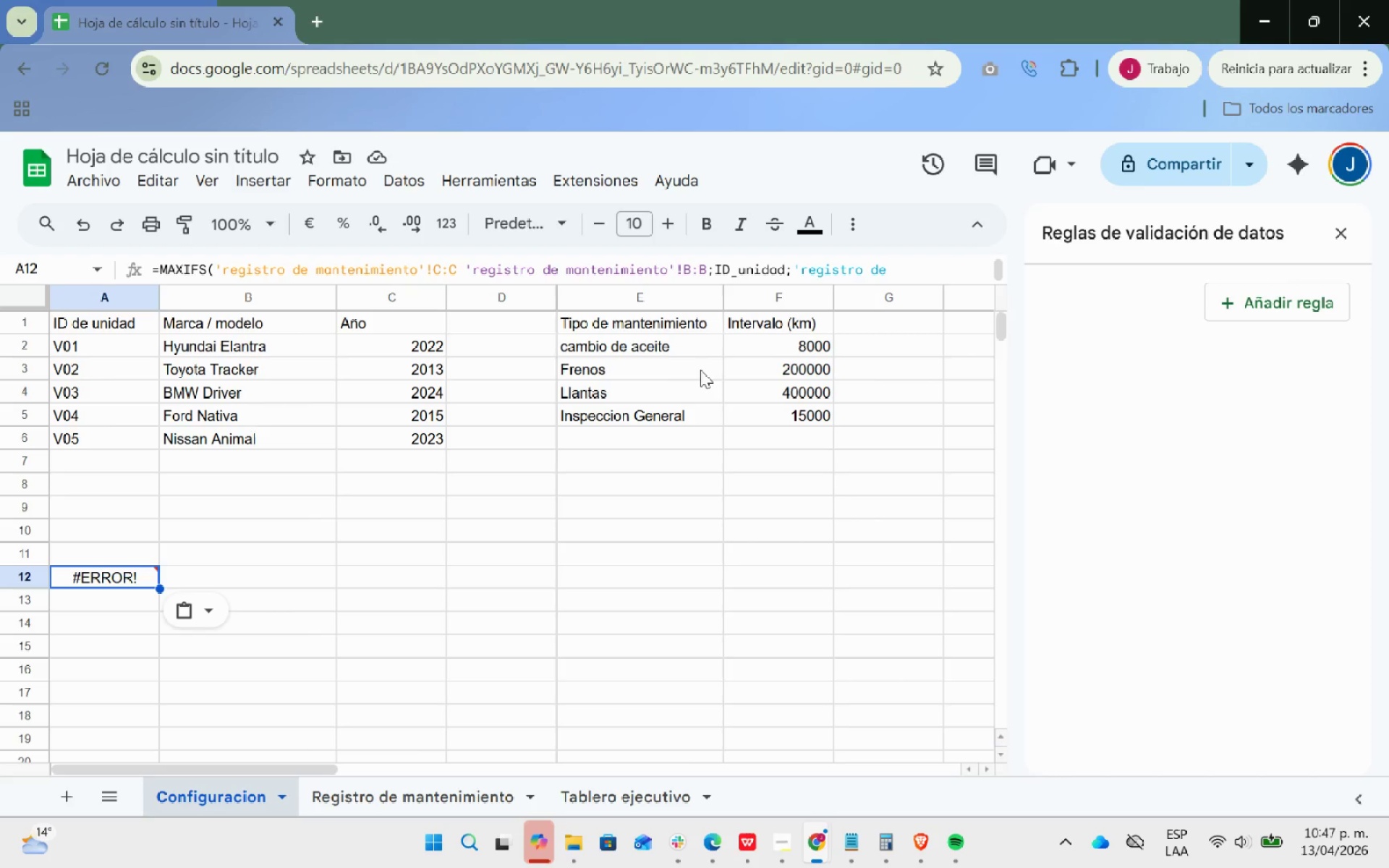 
wait(22.56)
 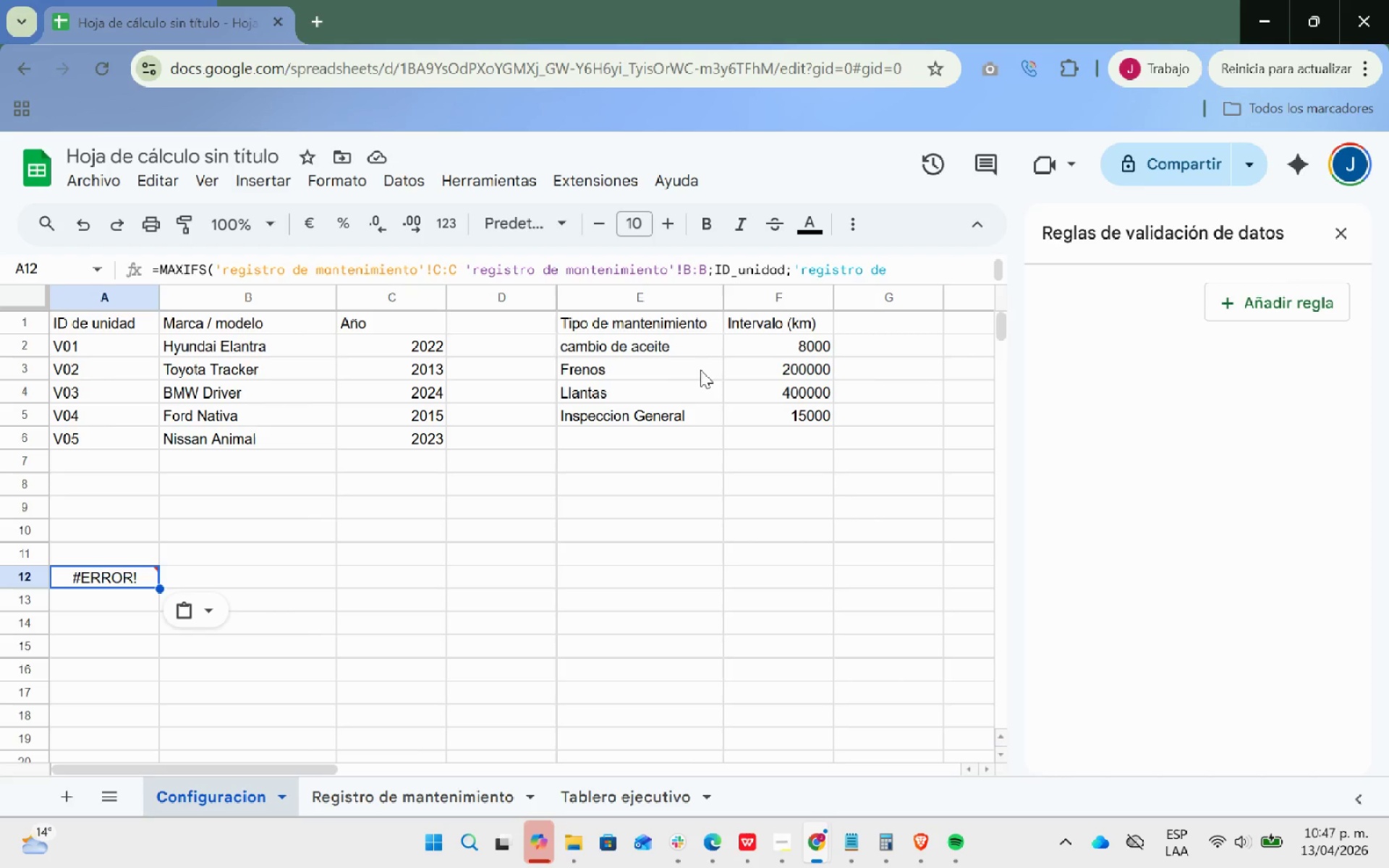 
left_click([123, 605])
 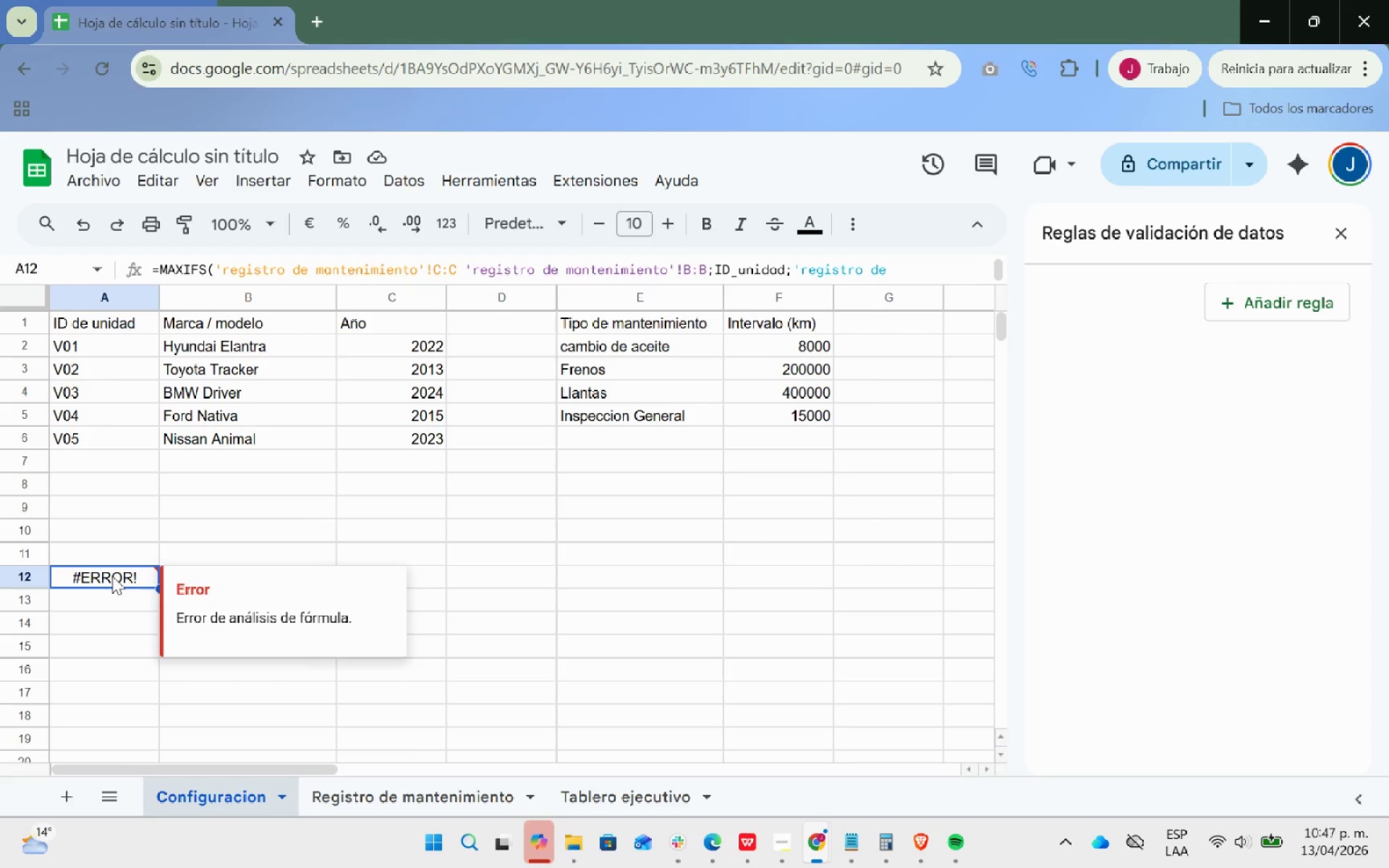 
key(Backspace)
 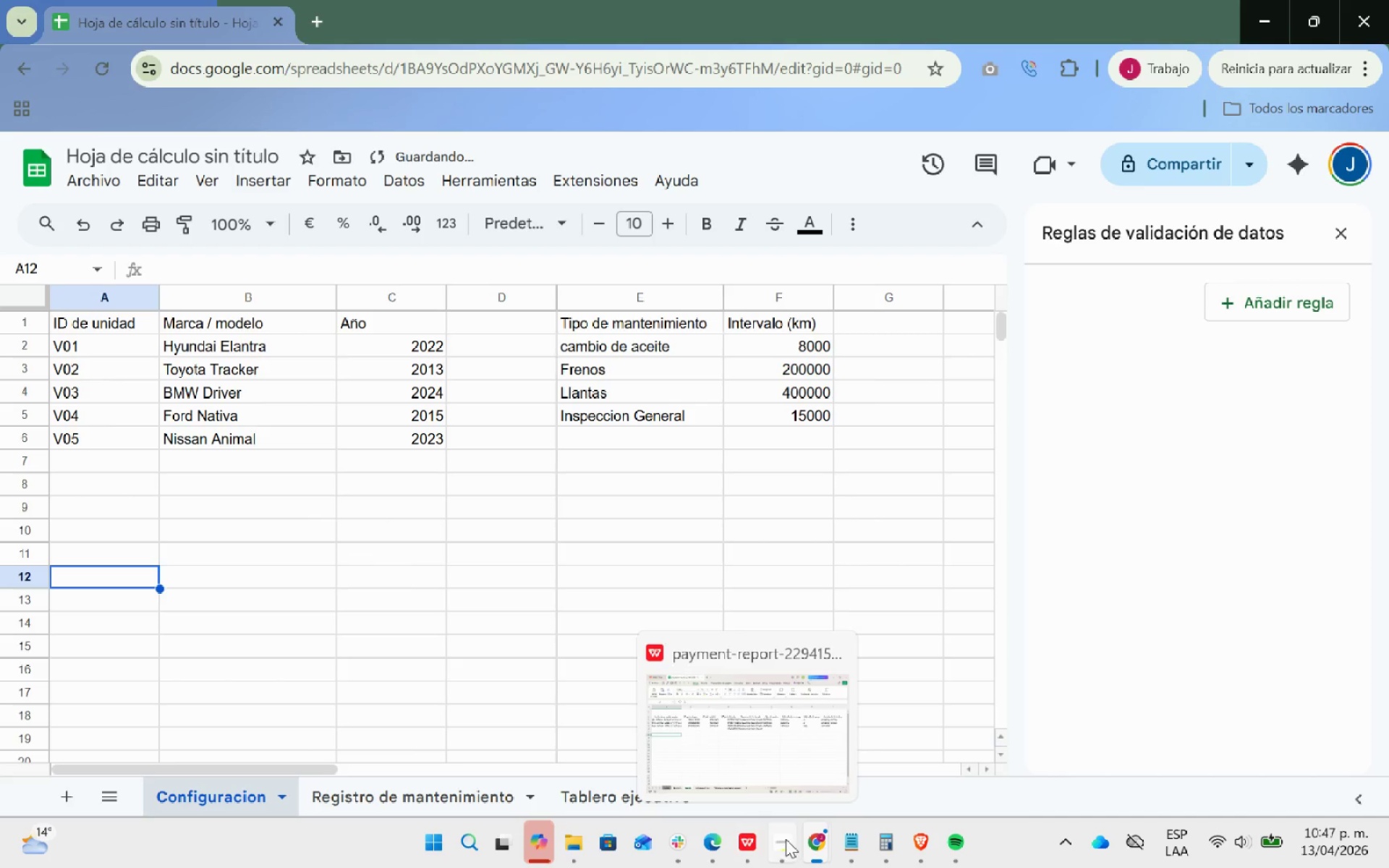 
mouse_move([796, 822])
 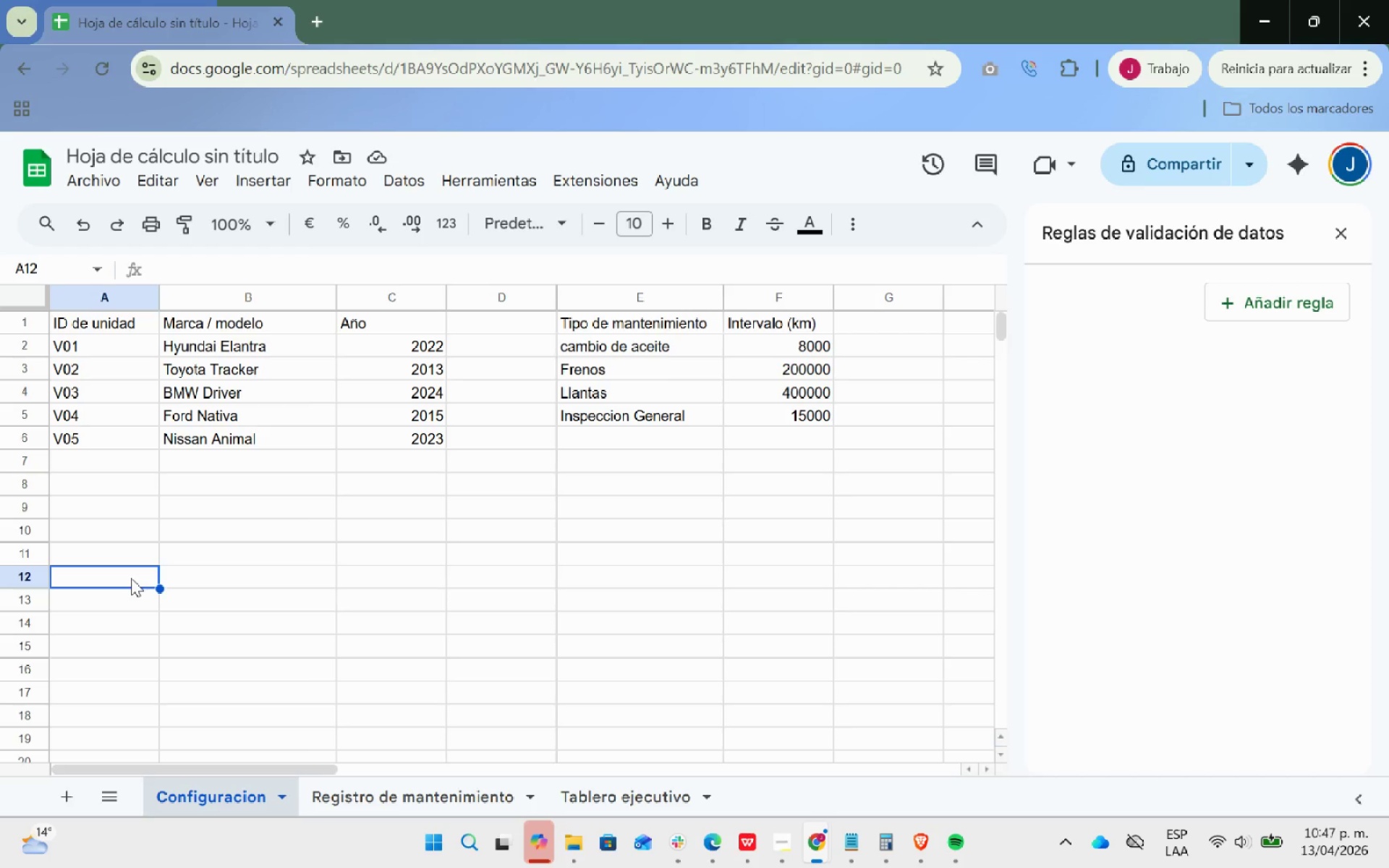 
wait(13.62)
 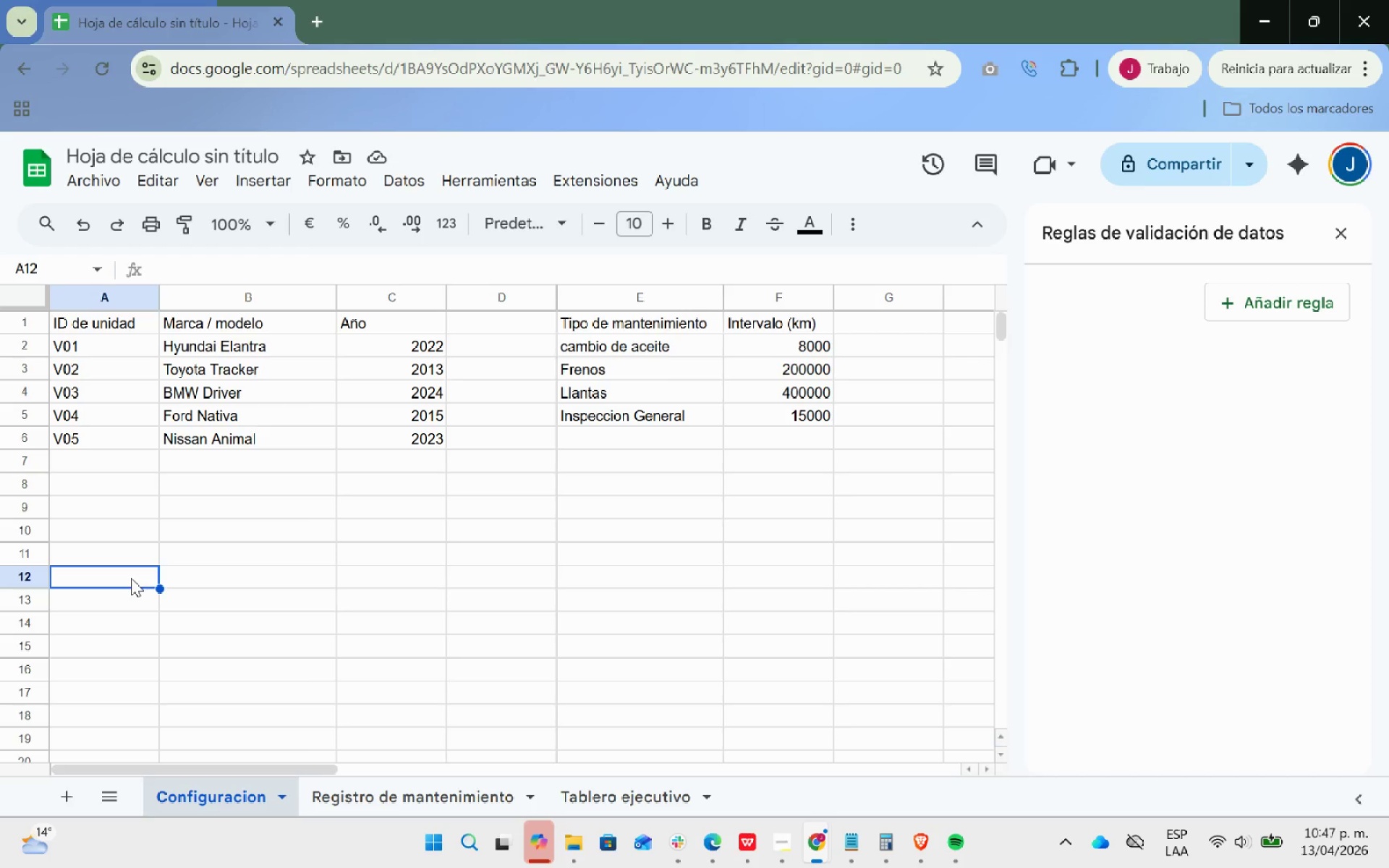 
key(Alt+Tab)
 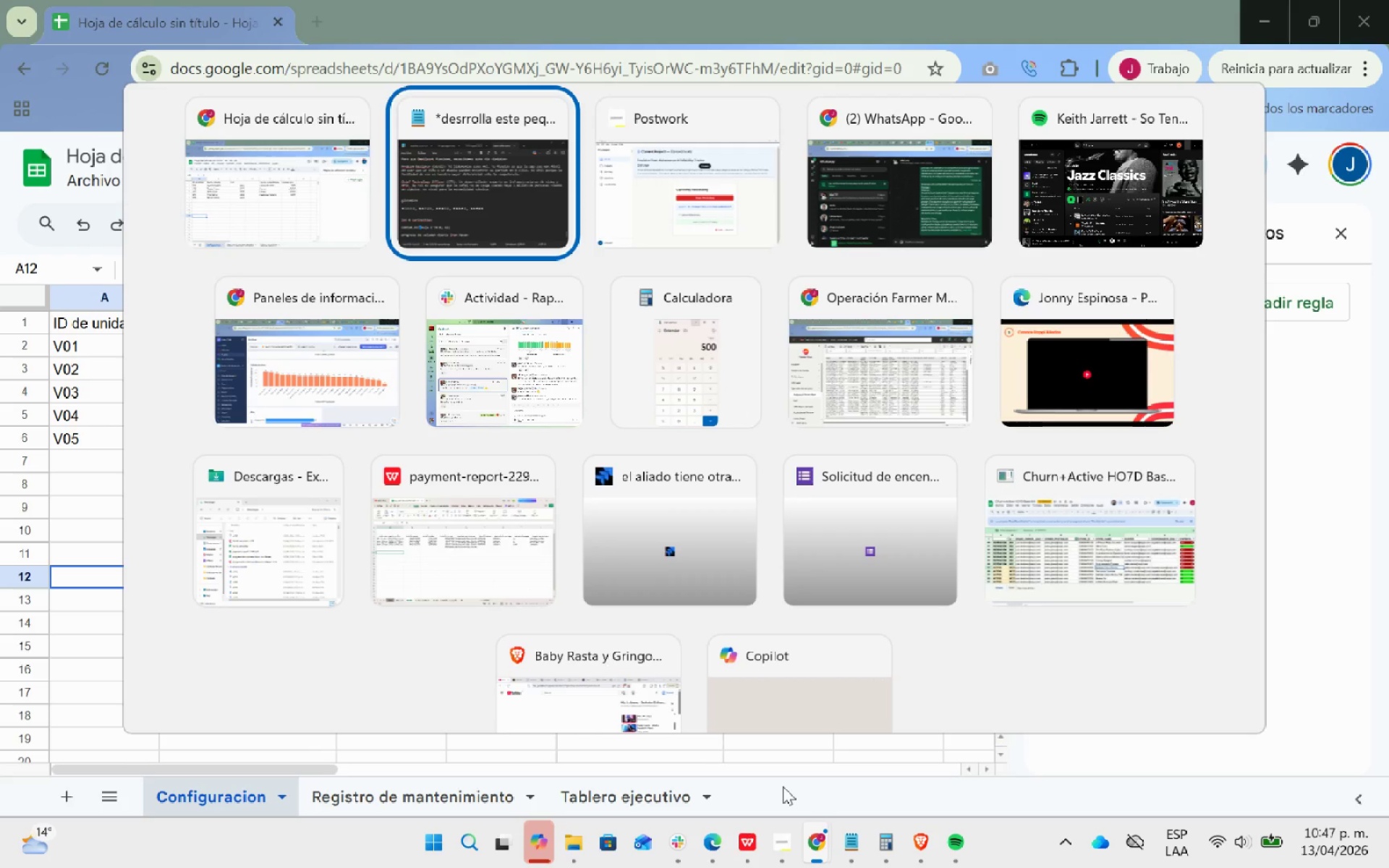 
key(Alt+Tab)
 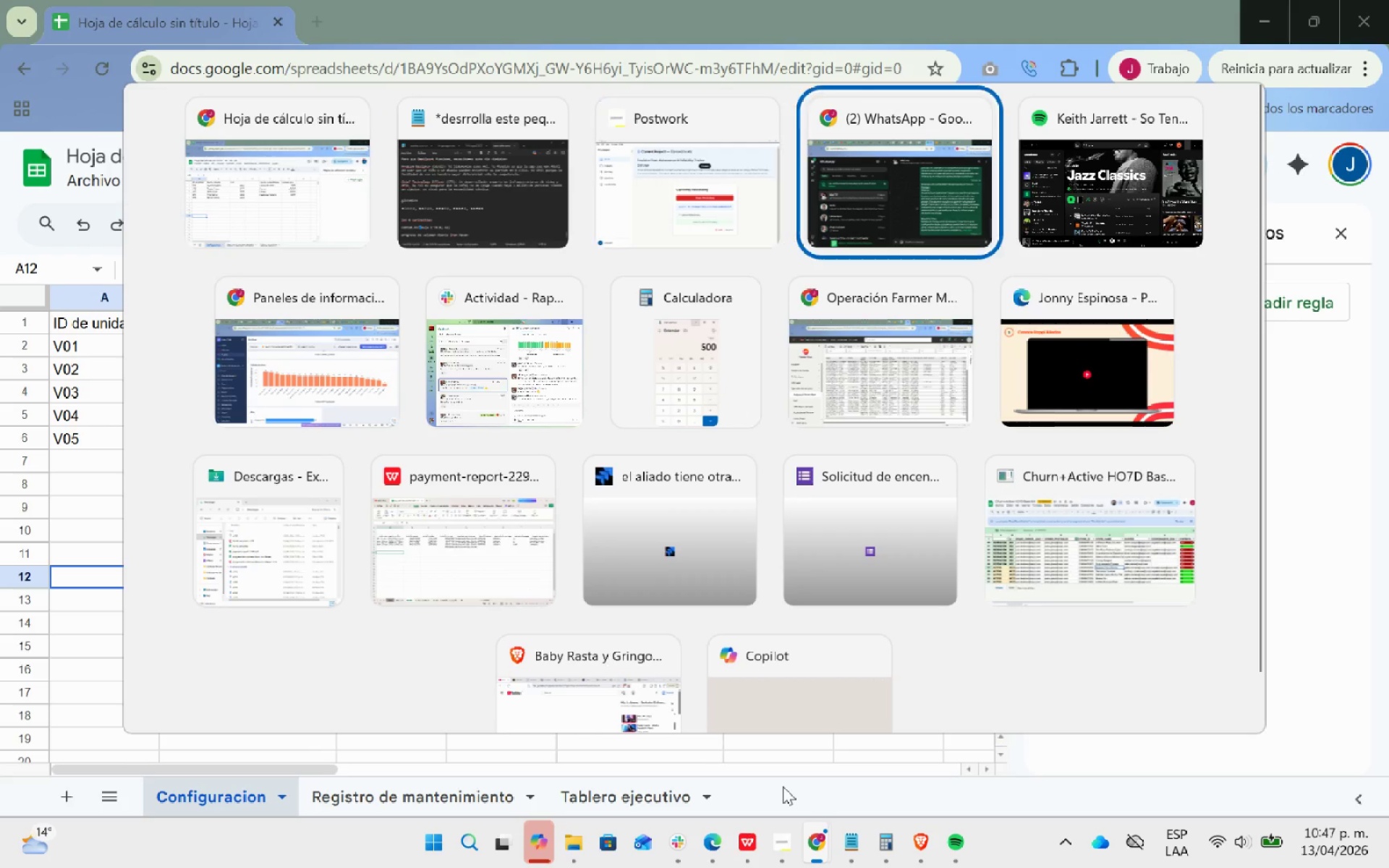 
key(Alt+Tab)
 